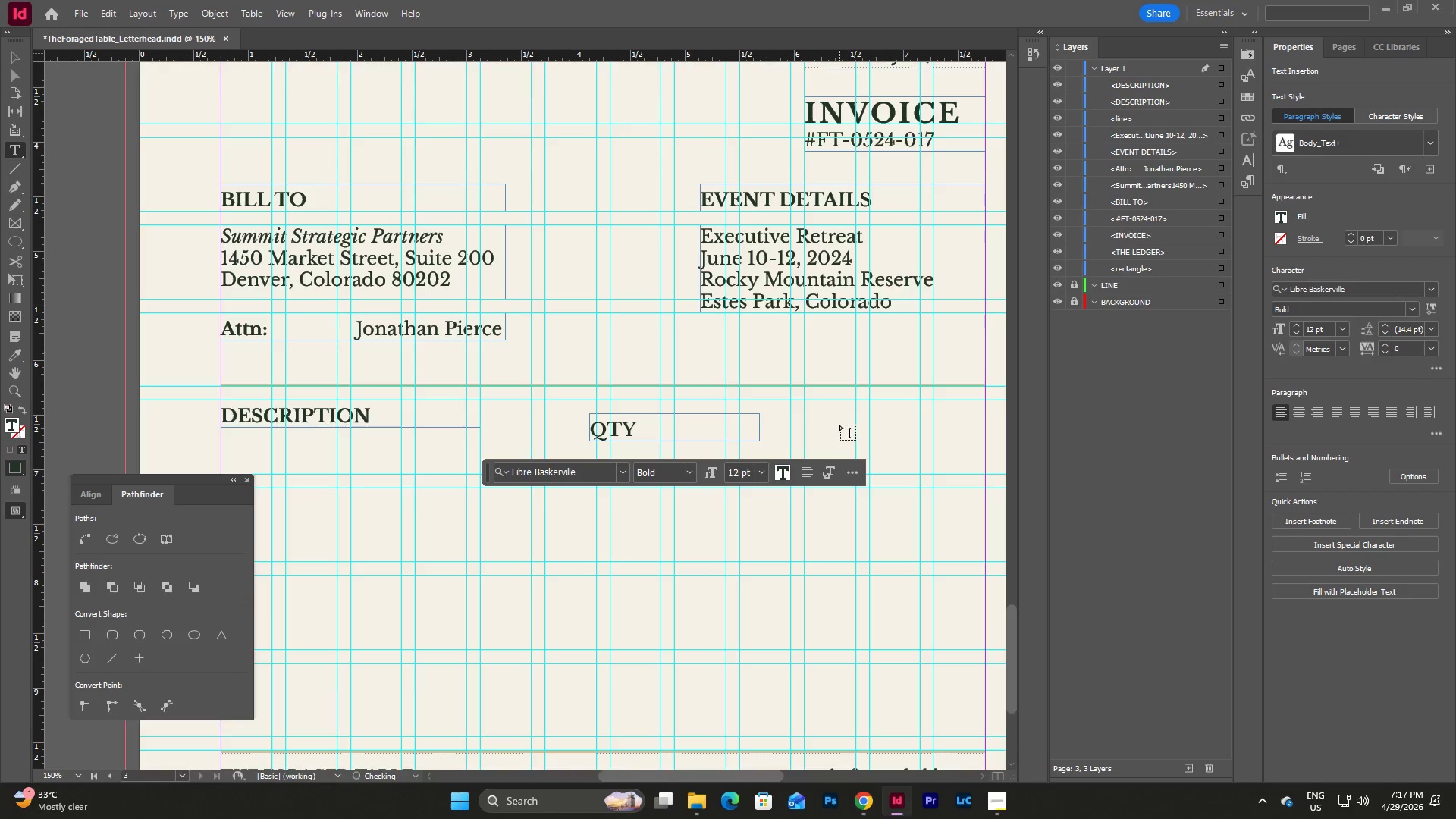 
key(Escape)
 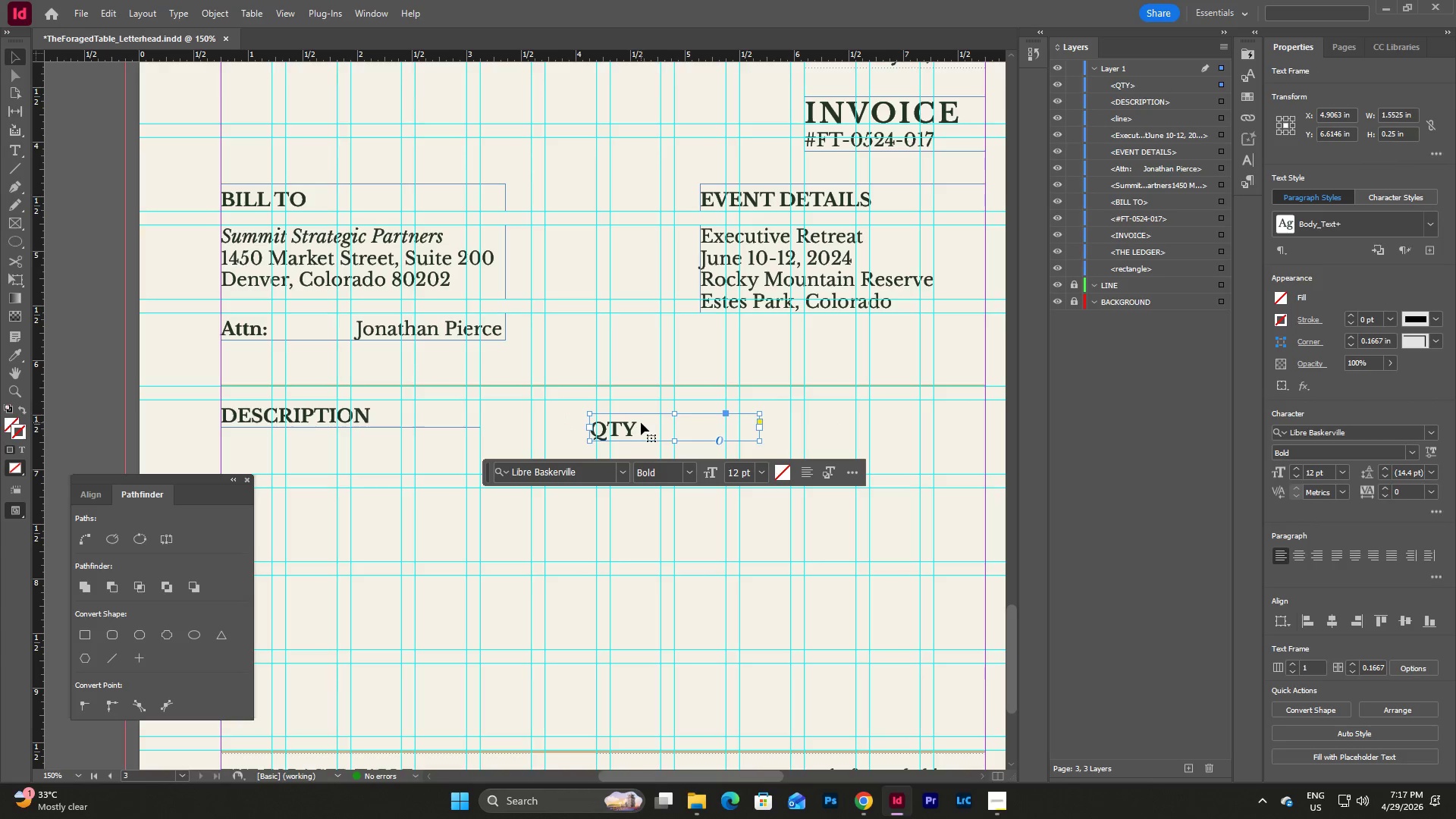 
left_click_drag(start_coordinate=[617, 424], to_coordinate=[625, 413])
 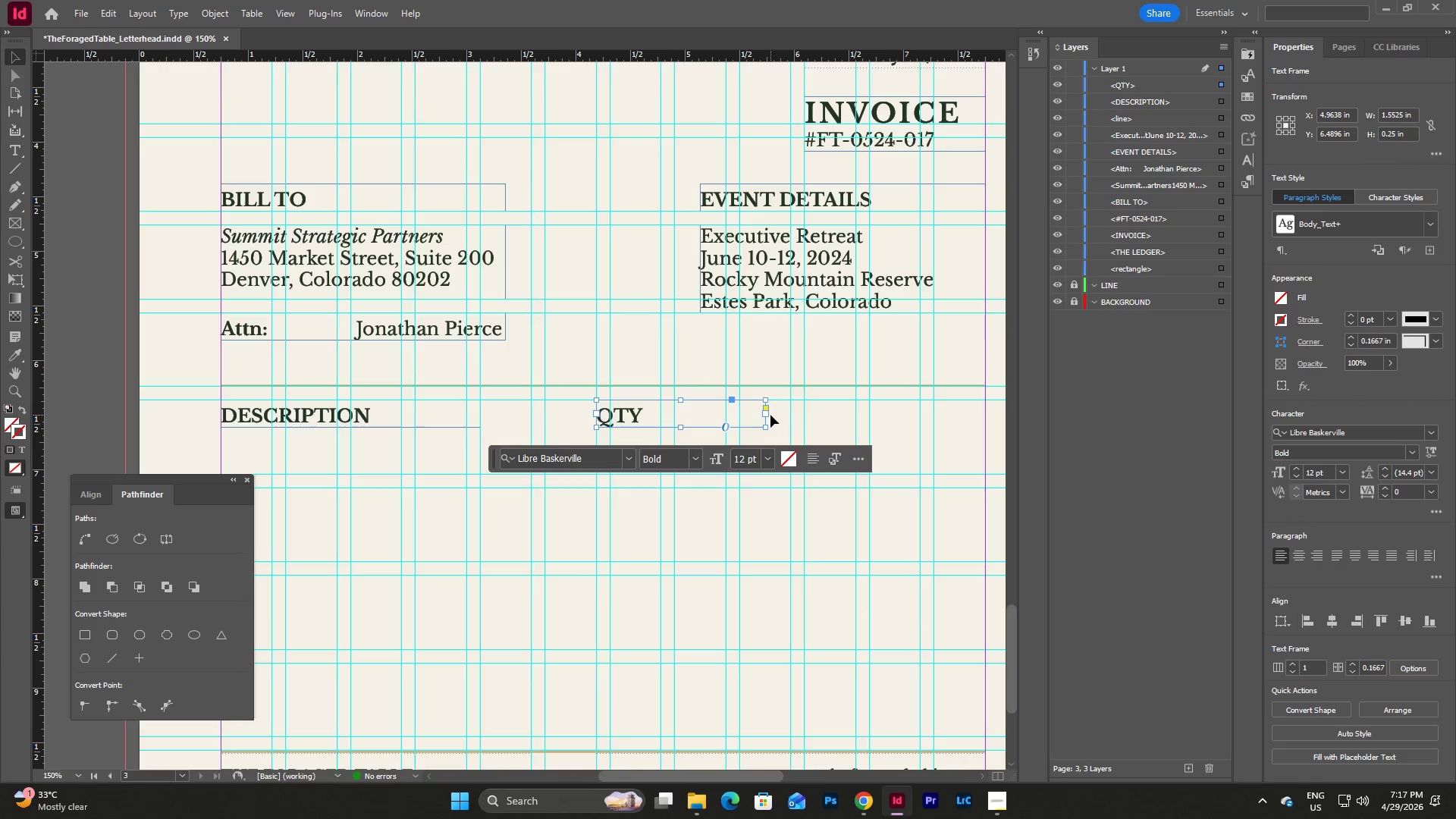 
left_click_drag(start_coordinate=[767, 414], to_coordinate=[661, 421])
 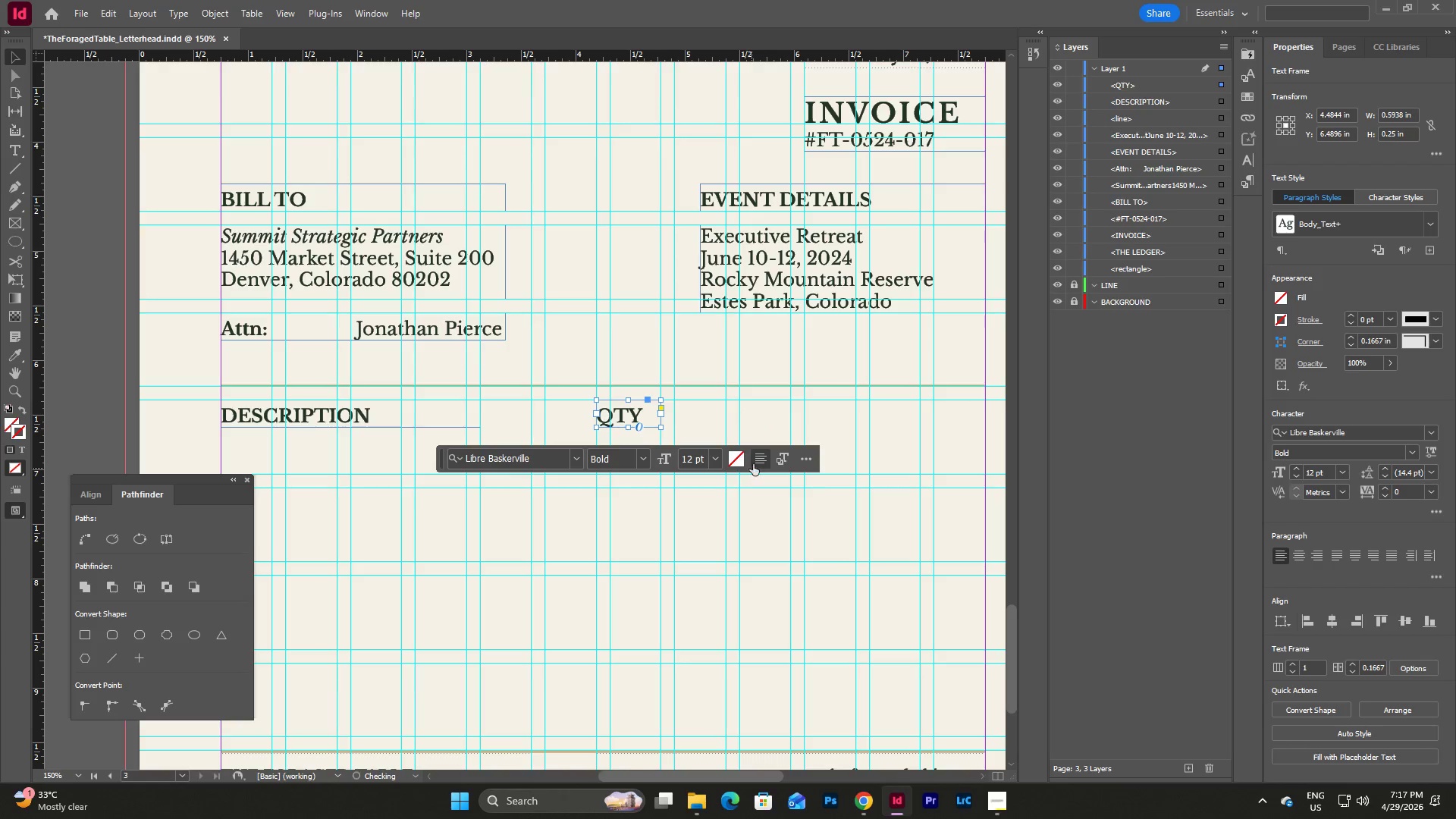 
left_click([756, 461])
 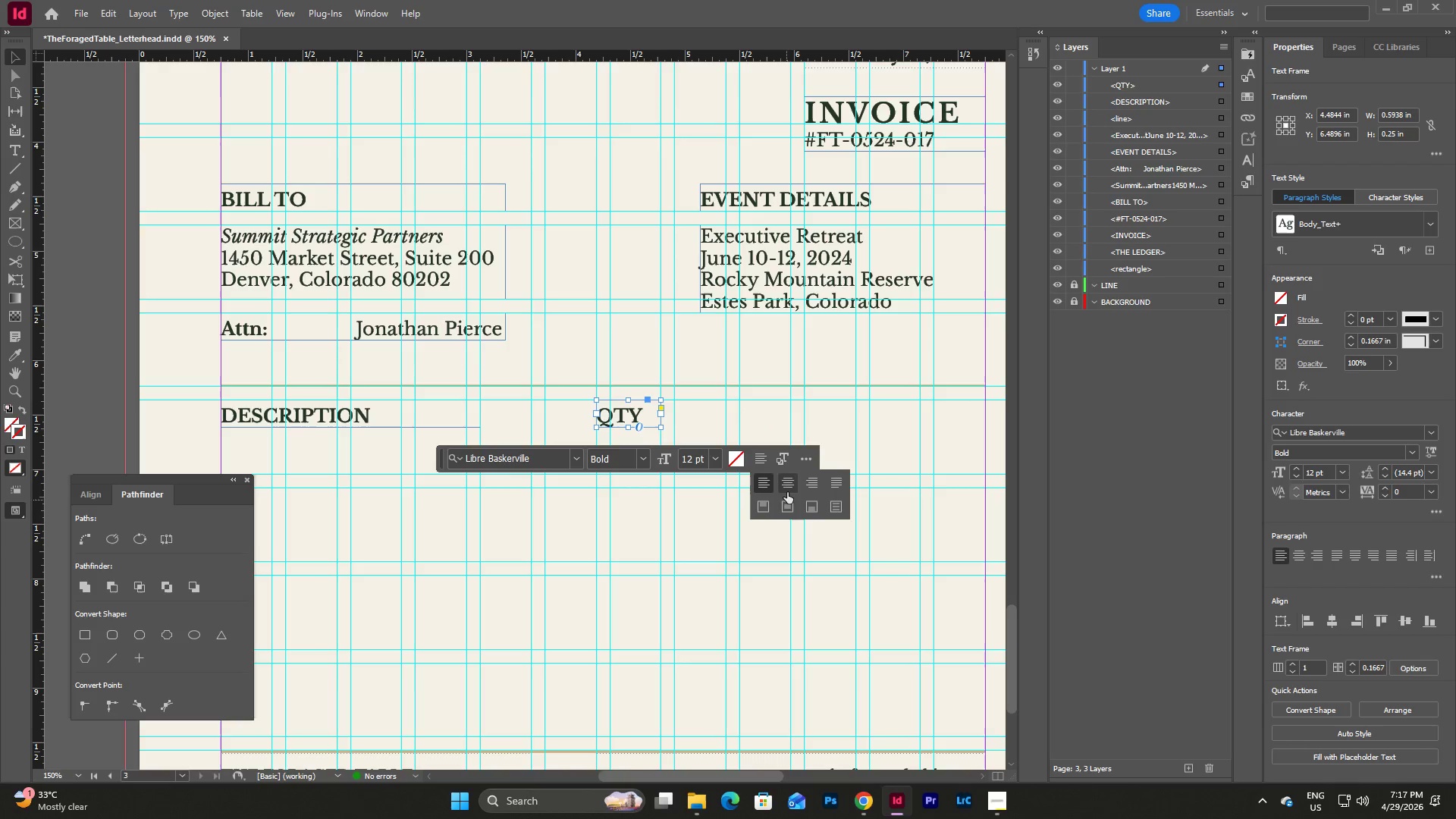 
left_click([788, 483])
 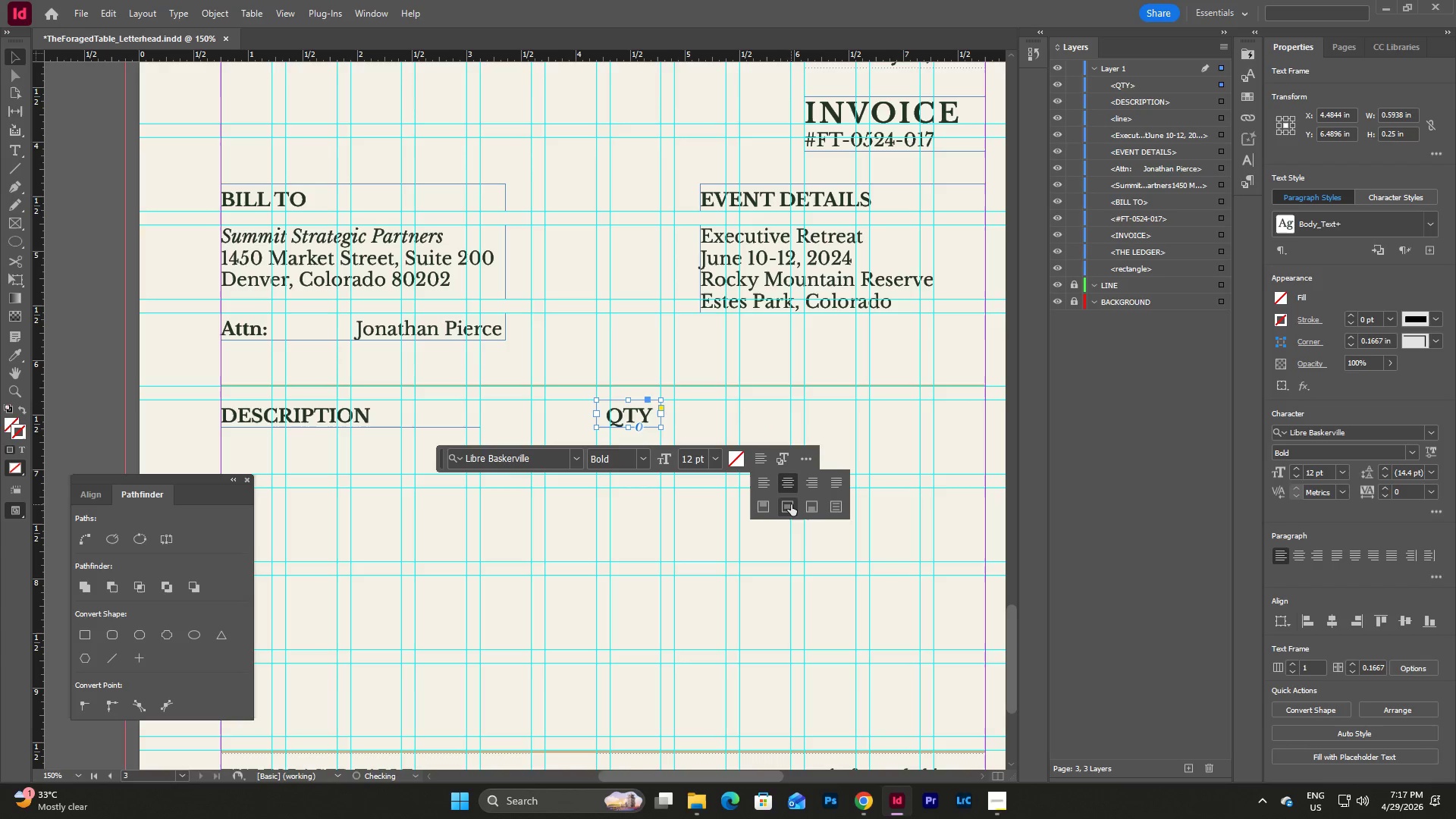 
left_click([791, 504])
 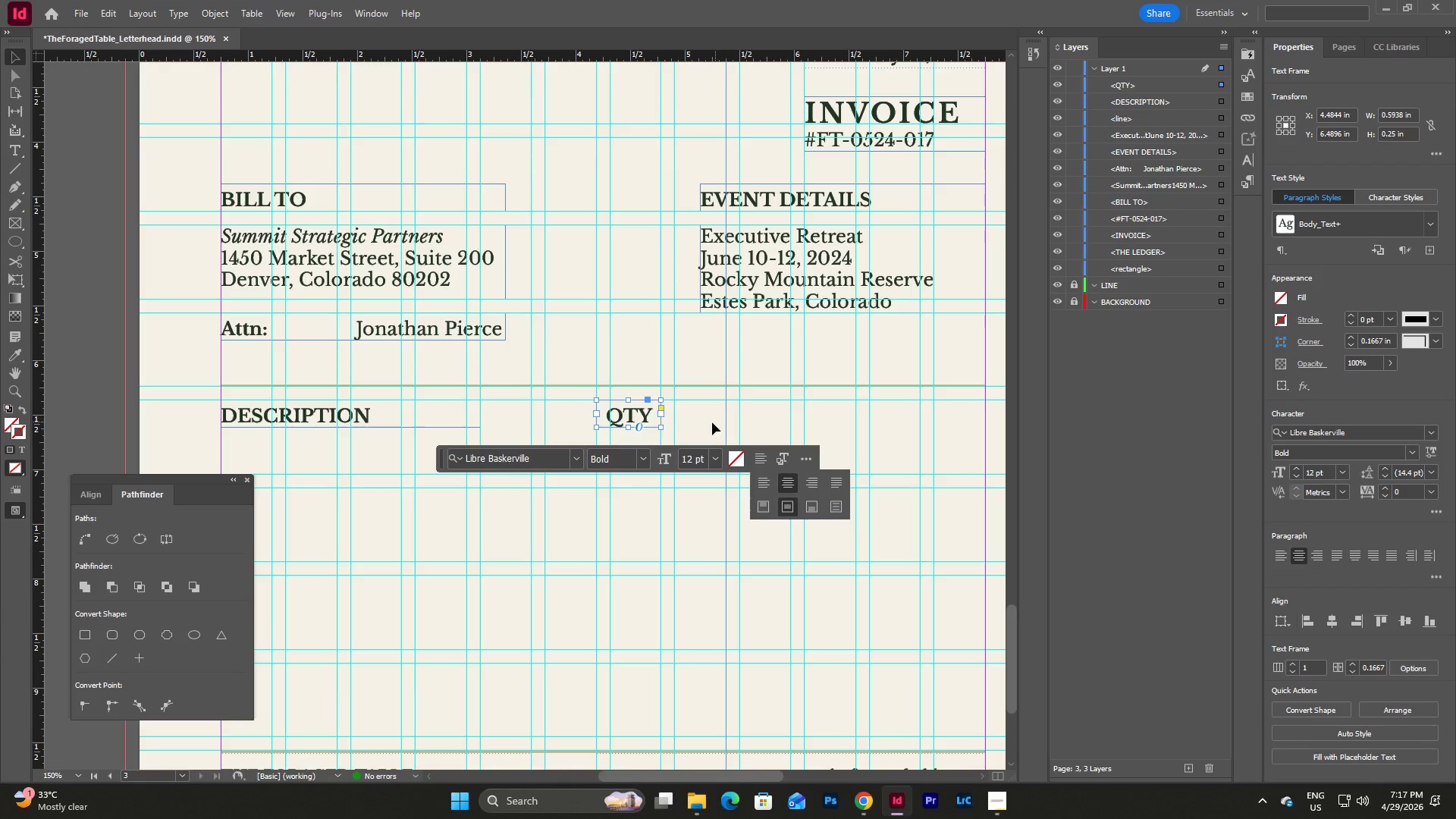 
double_click([712, 422])
 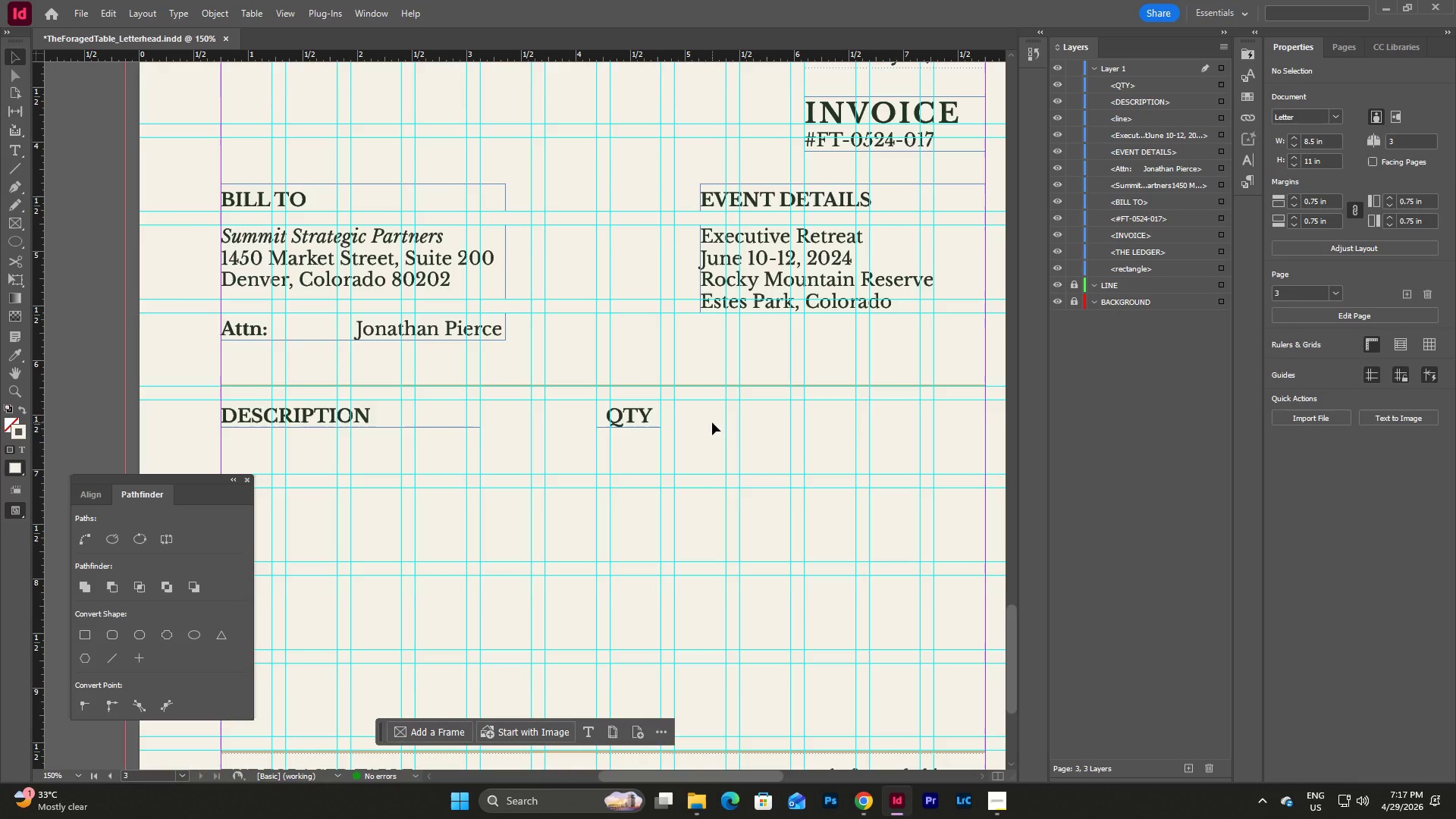 
scroll: coordinate [712, 422], scroll_direction: none, amount: 0.0
 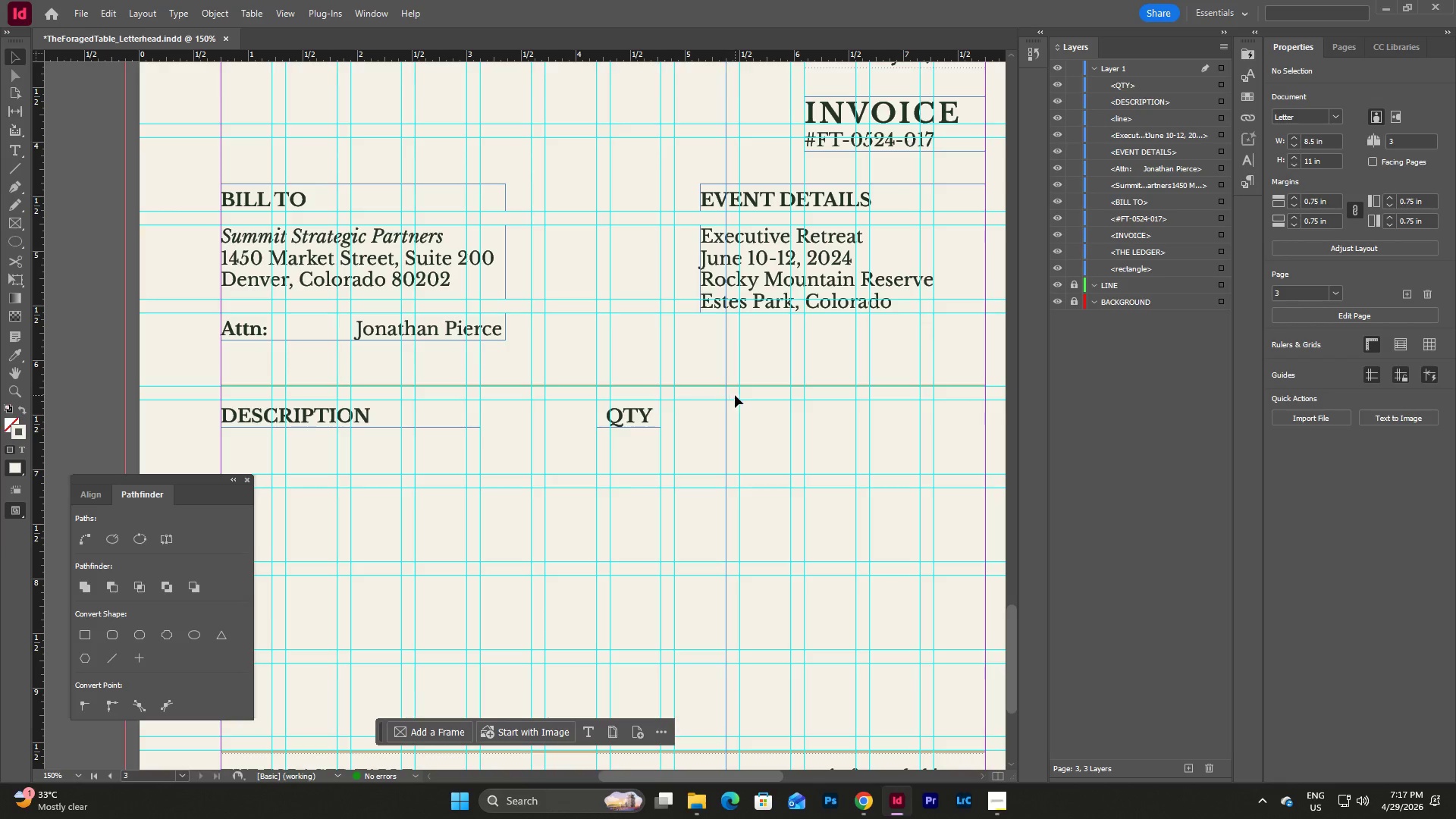 
left_click([641, 411])
 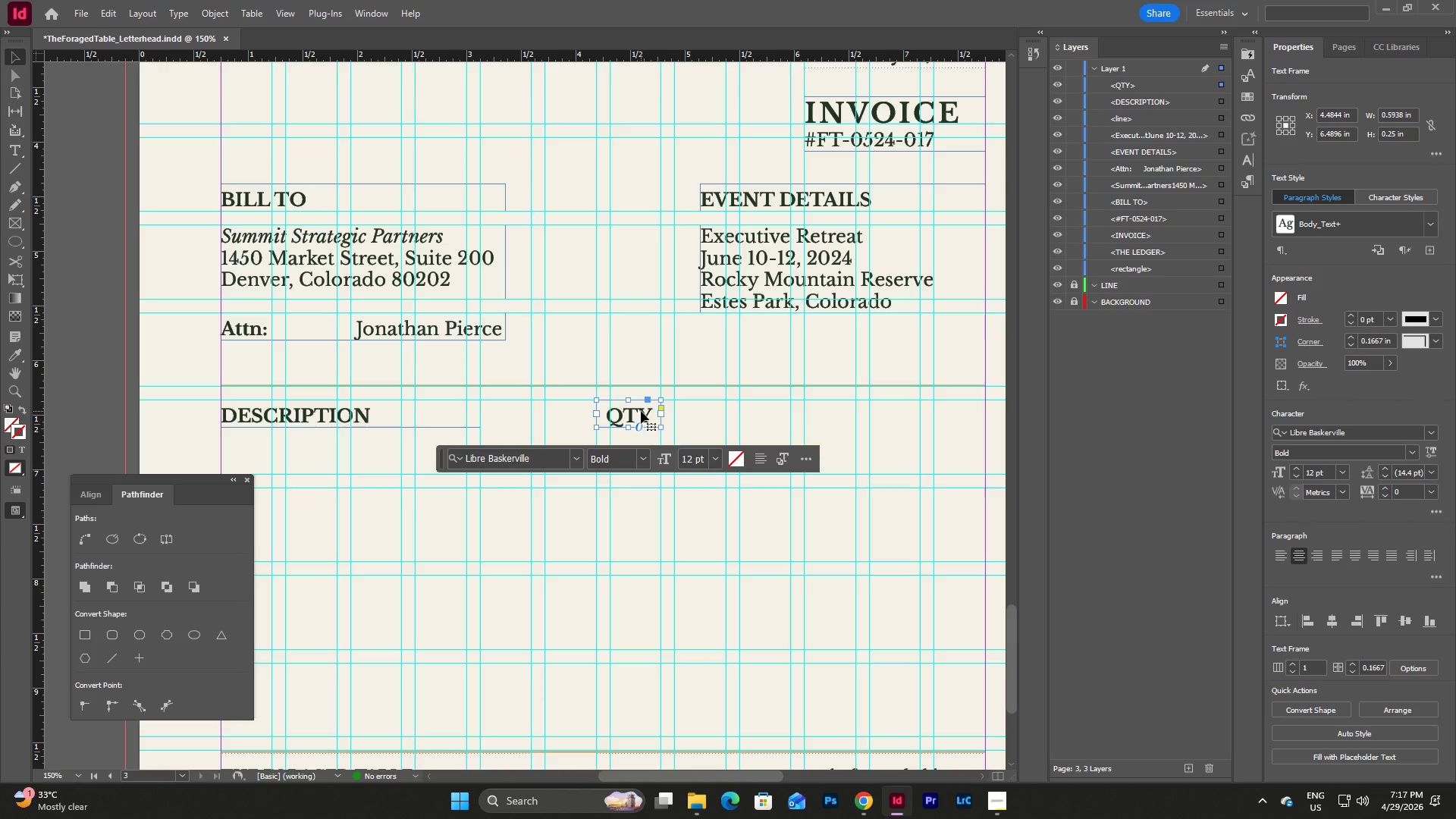 
key(Control+C)
 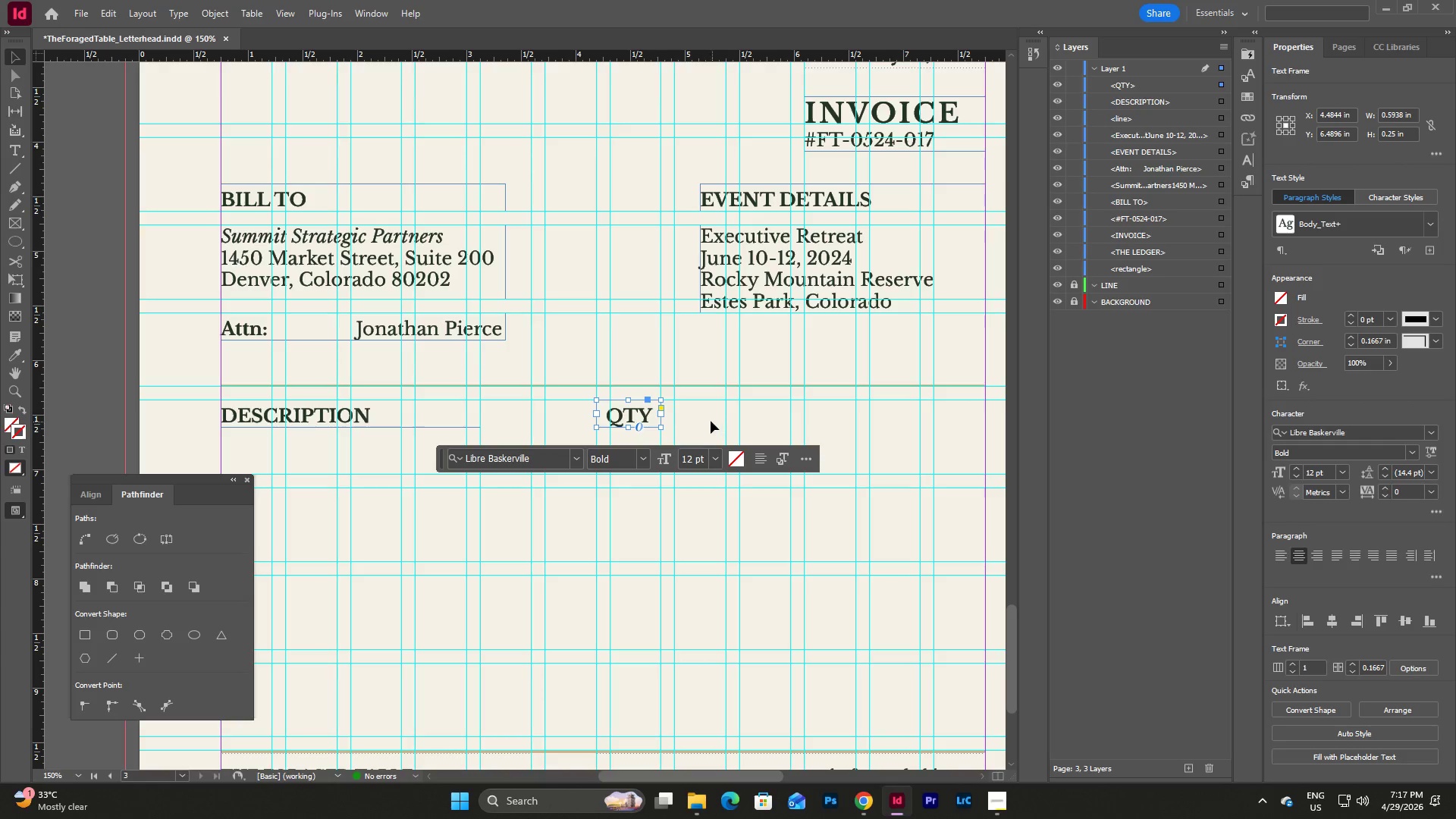 
left_click([709, 420])
 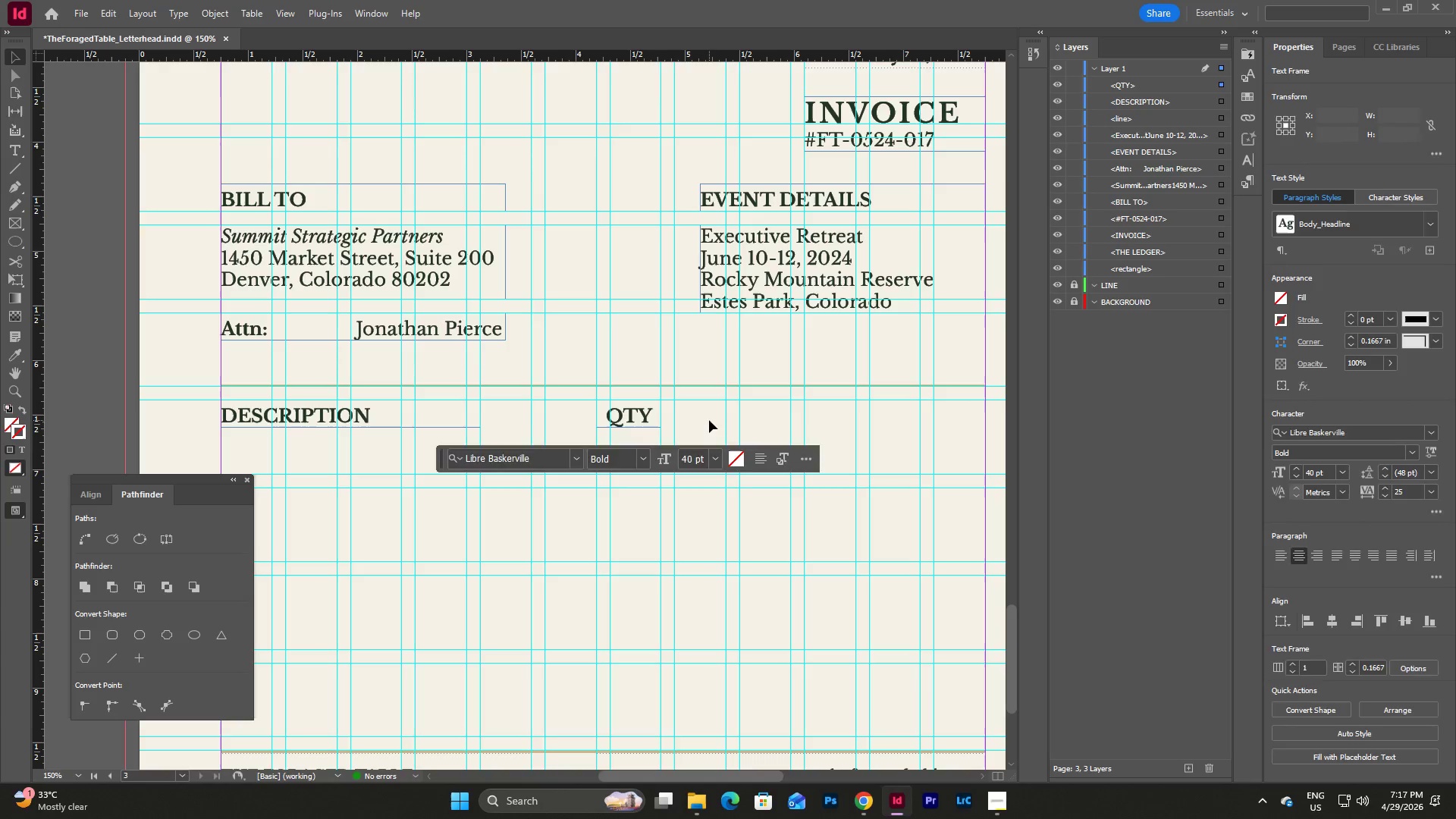 
key(Control+V)
 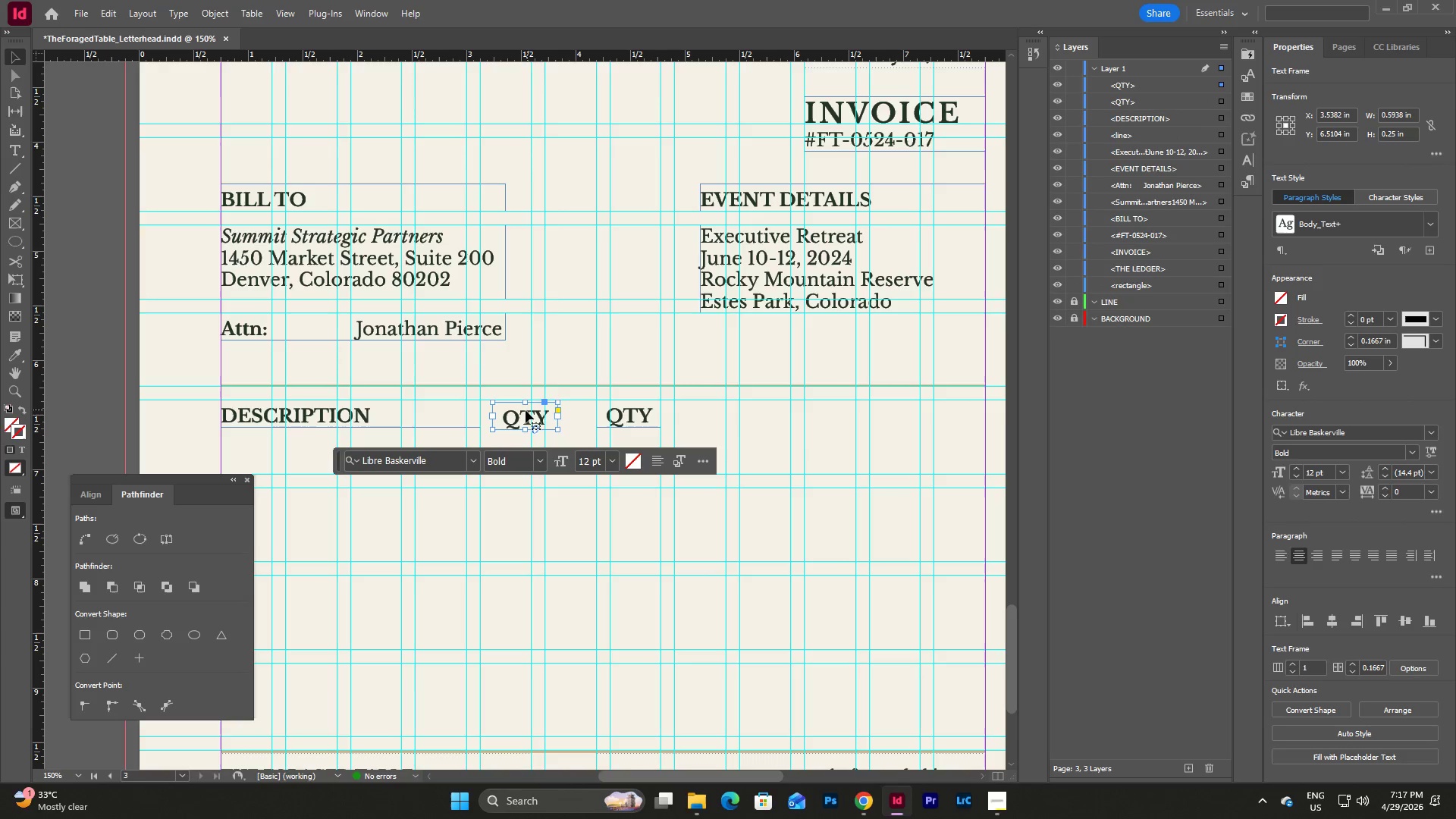 
left_click_drag(start_coordinate=[525, 411], to_coordinate=[758, 410])
 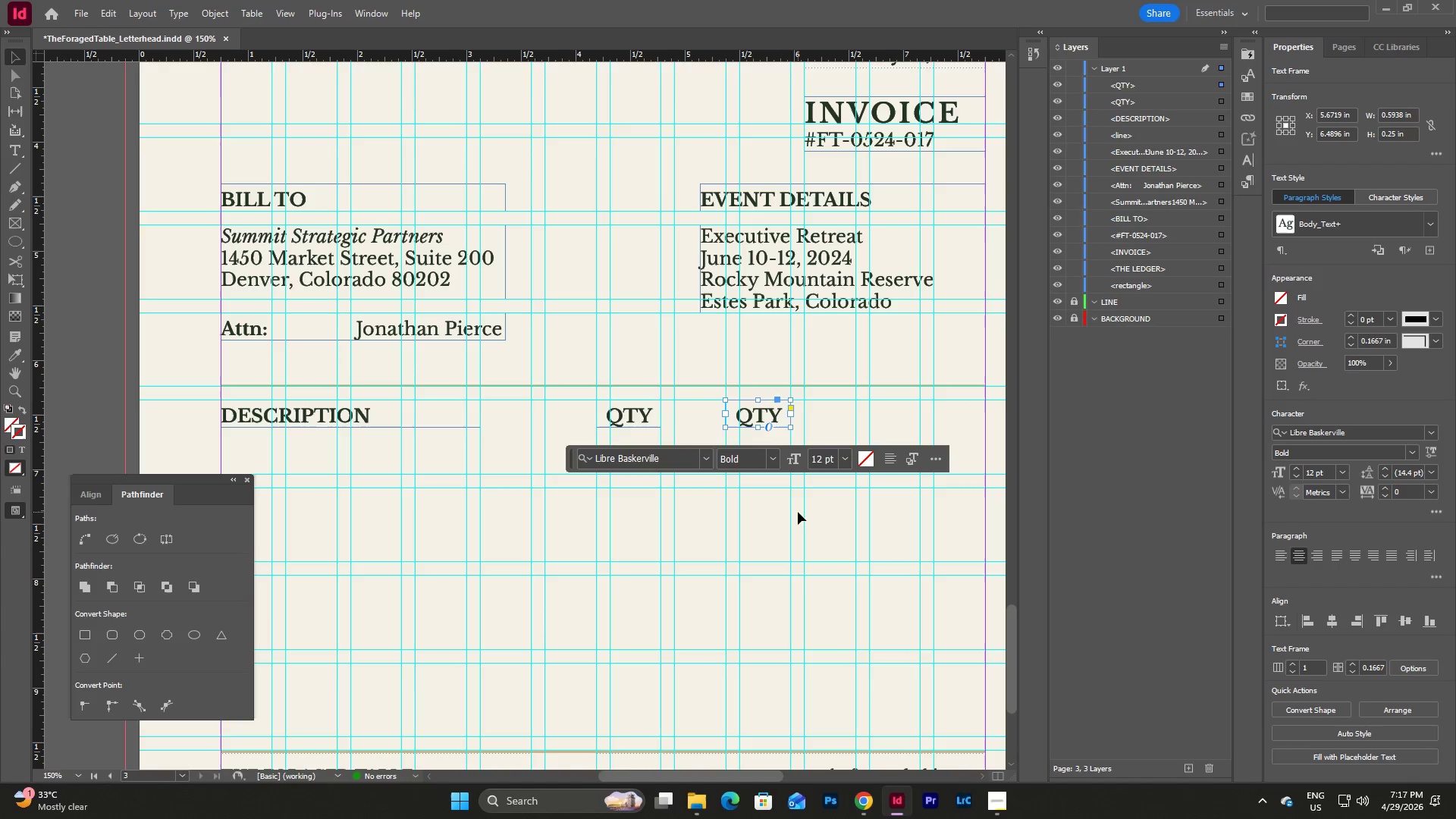 
left_click([776, 507])
 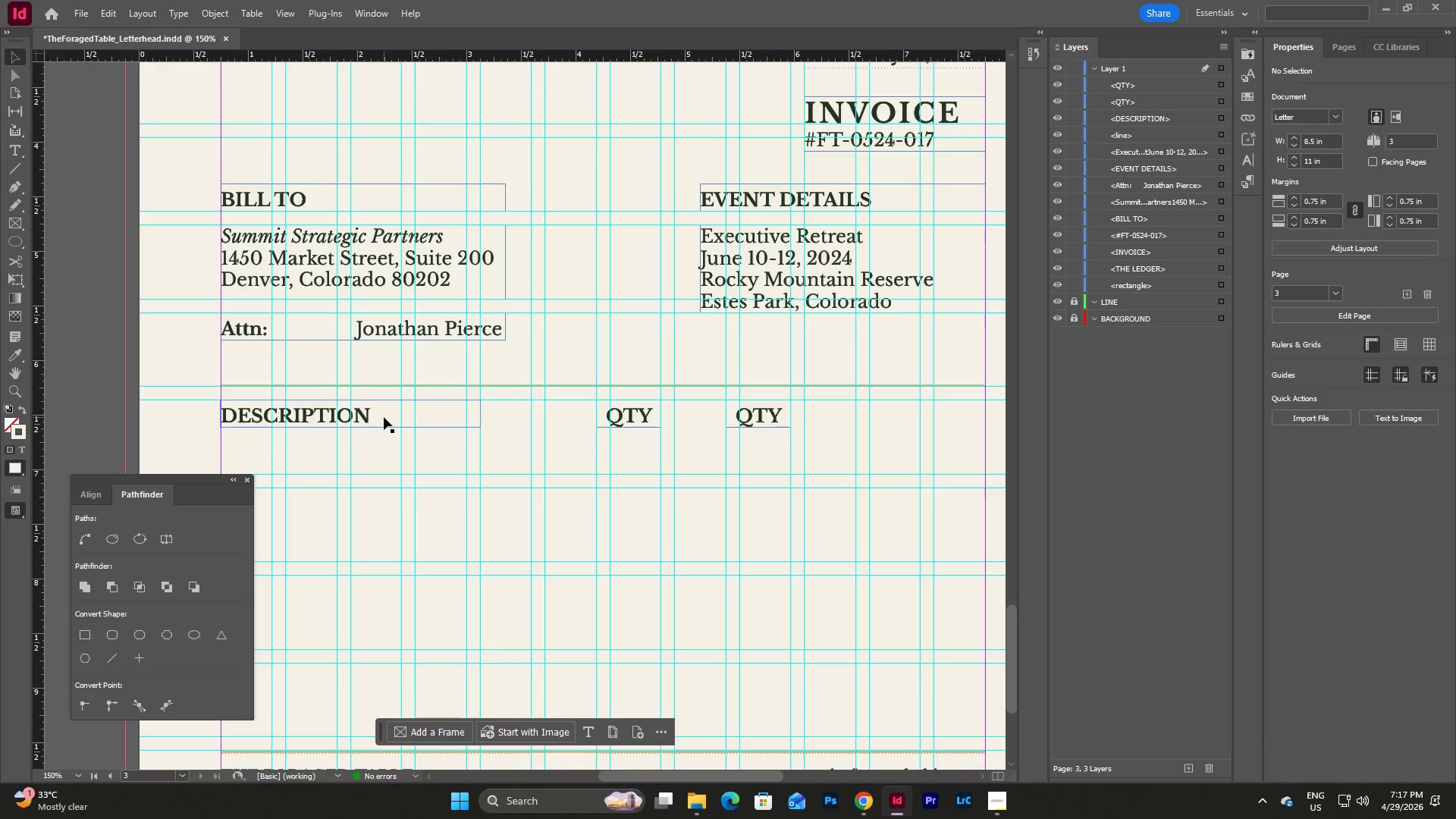 
left_click([383, 415])
 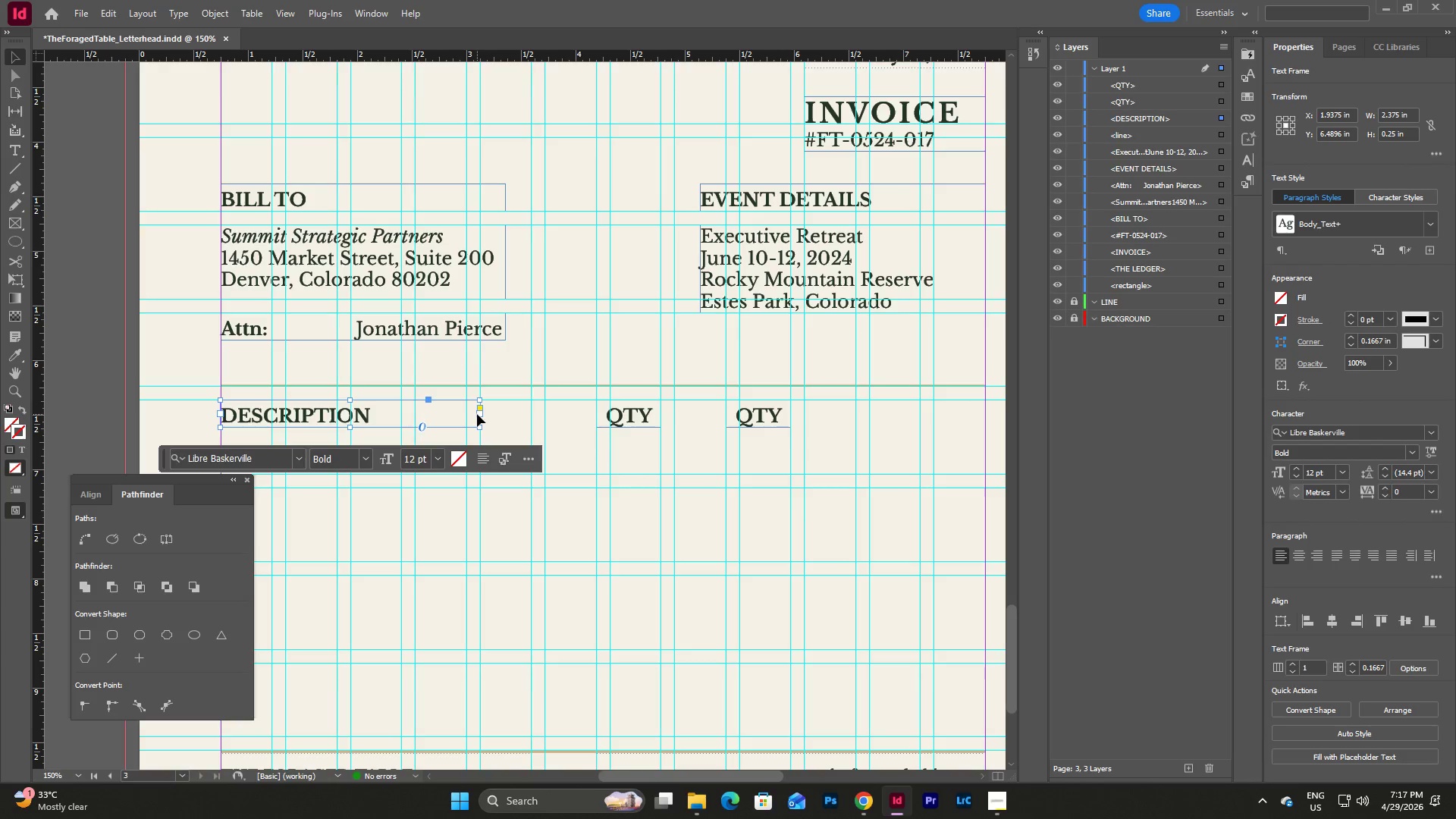 
left_click_drag(start_coordinate=[480, 414], to_coordinate=[403, 416])
 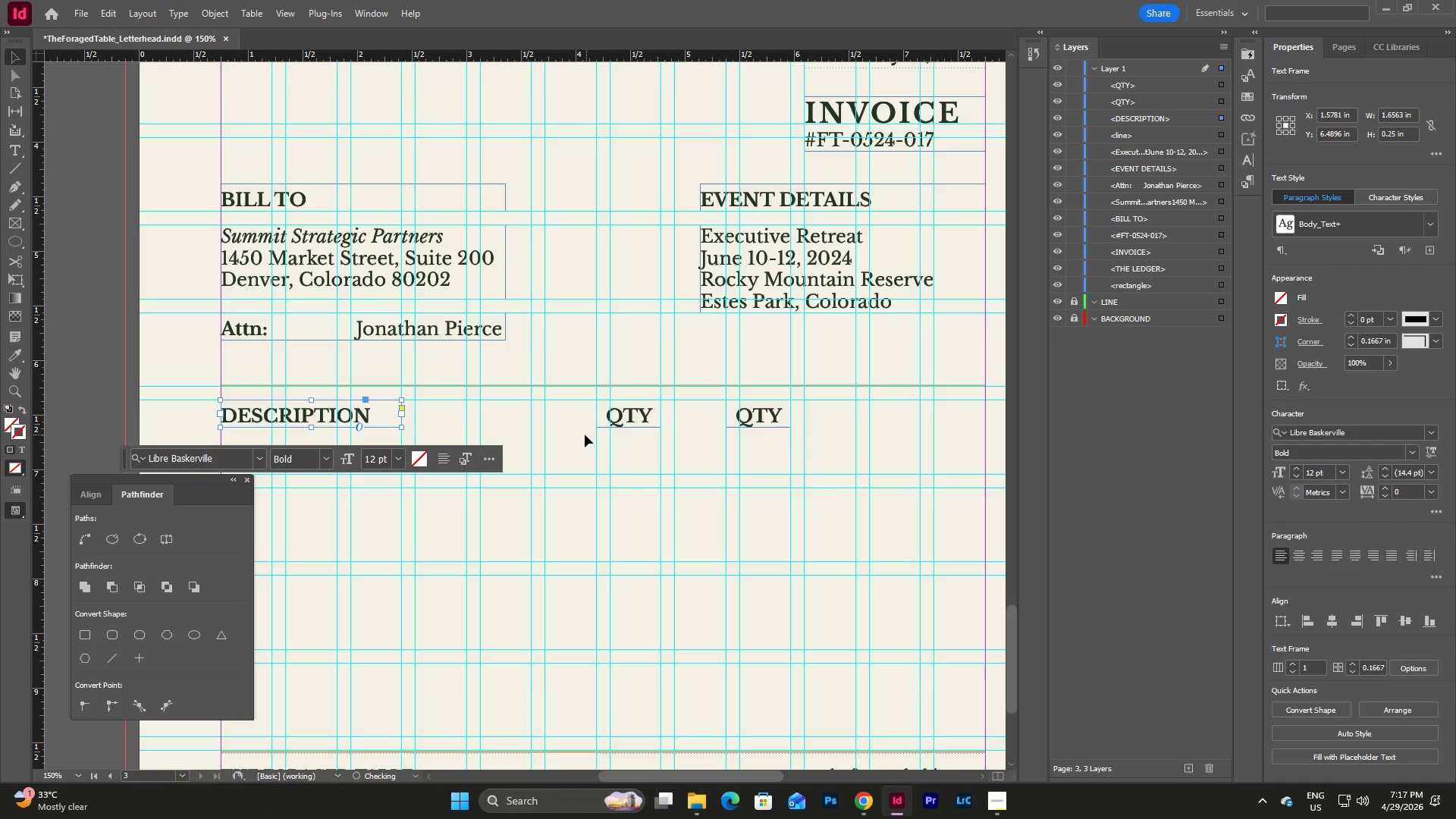 
left_click([577, 435])
 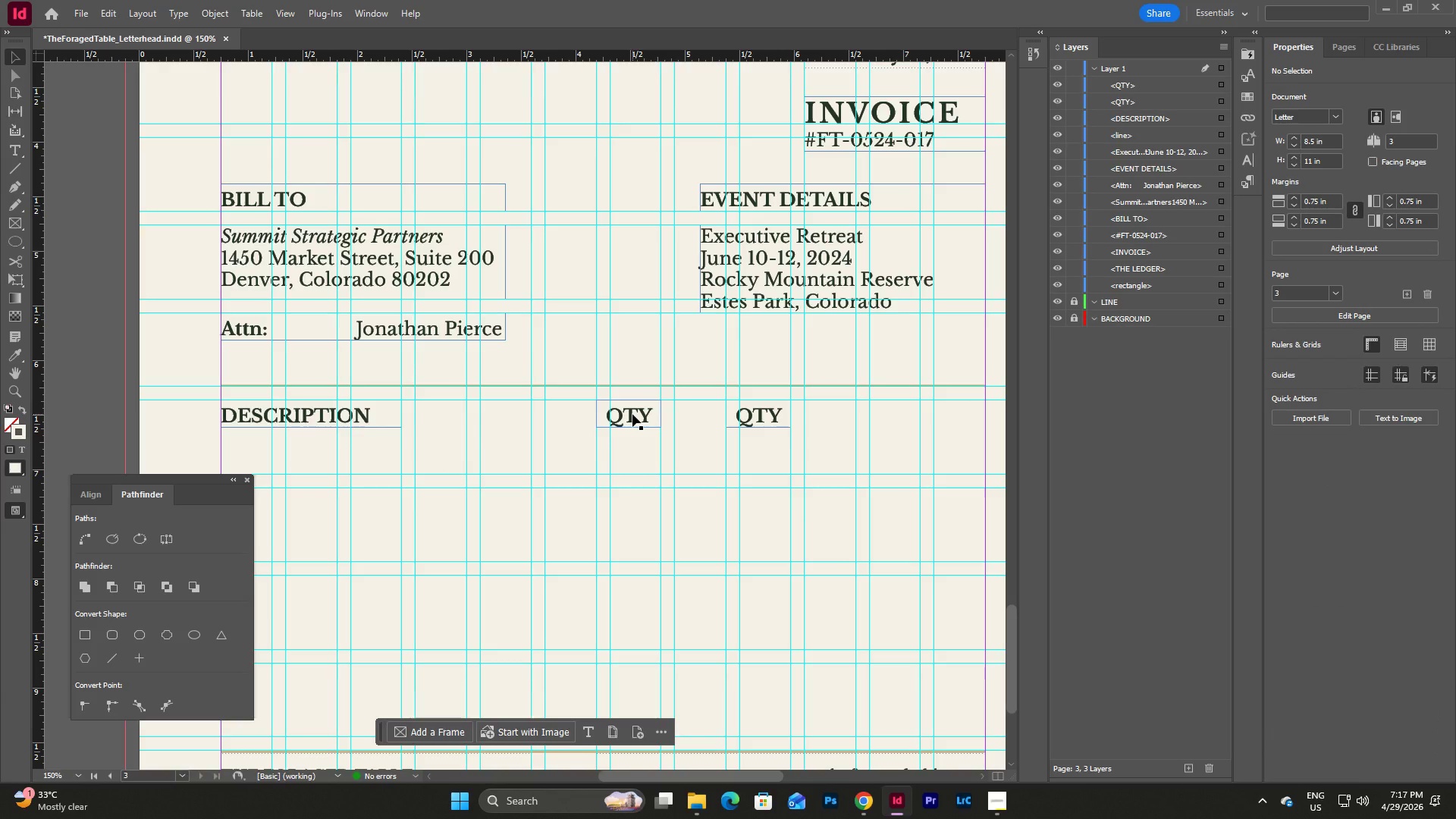 
left_click_drag(start_coordinate=[632, 414], to_coordinate=[582, 413])
 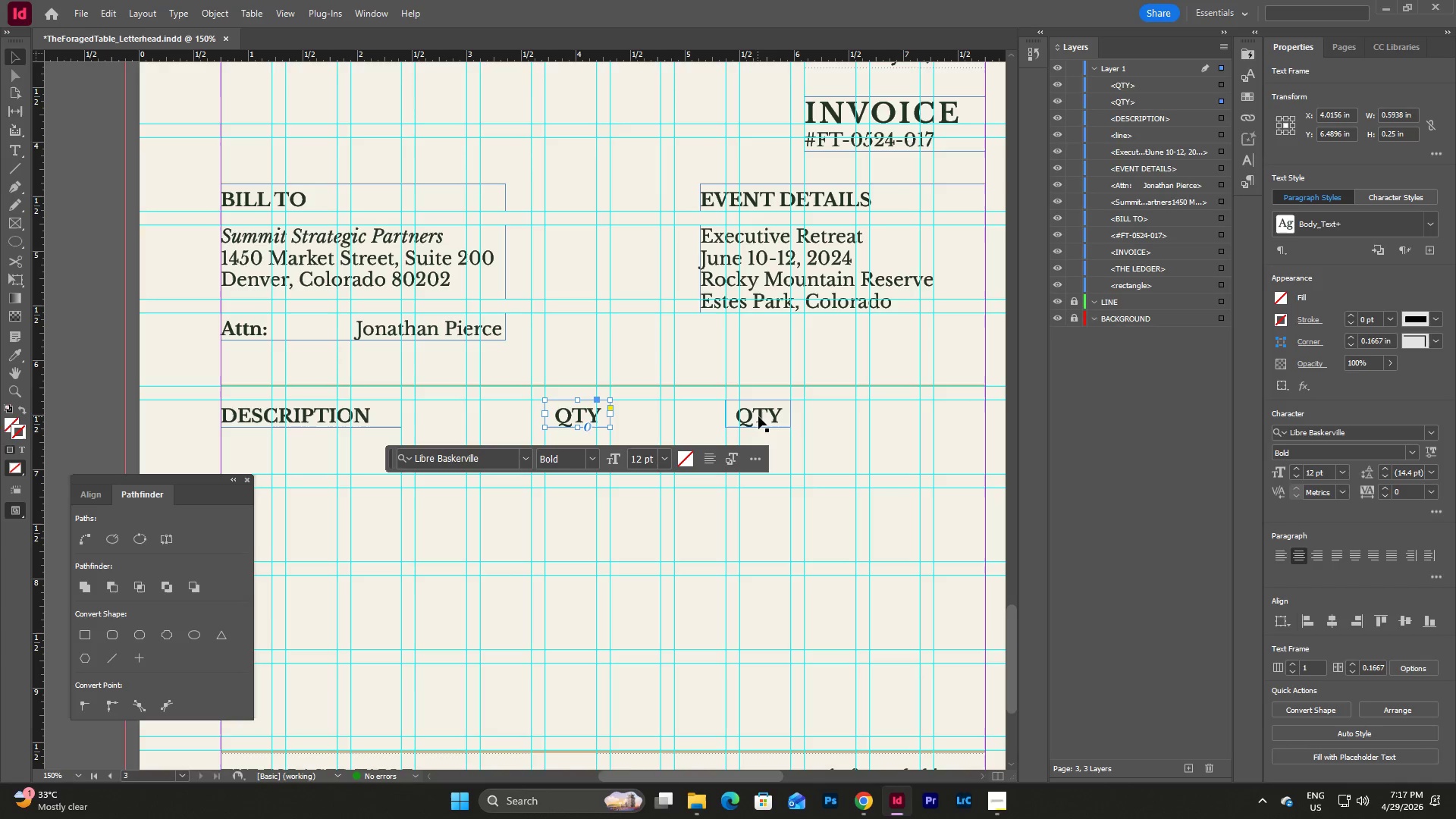 
left_click([758, 413])
 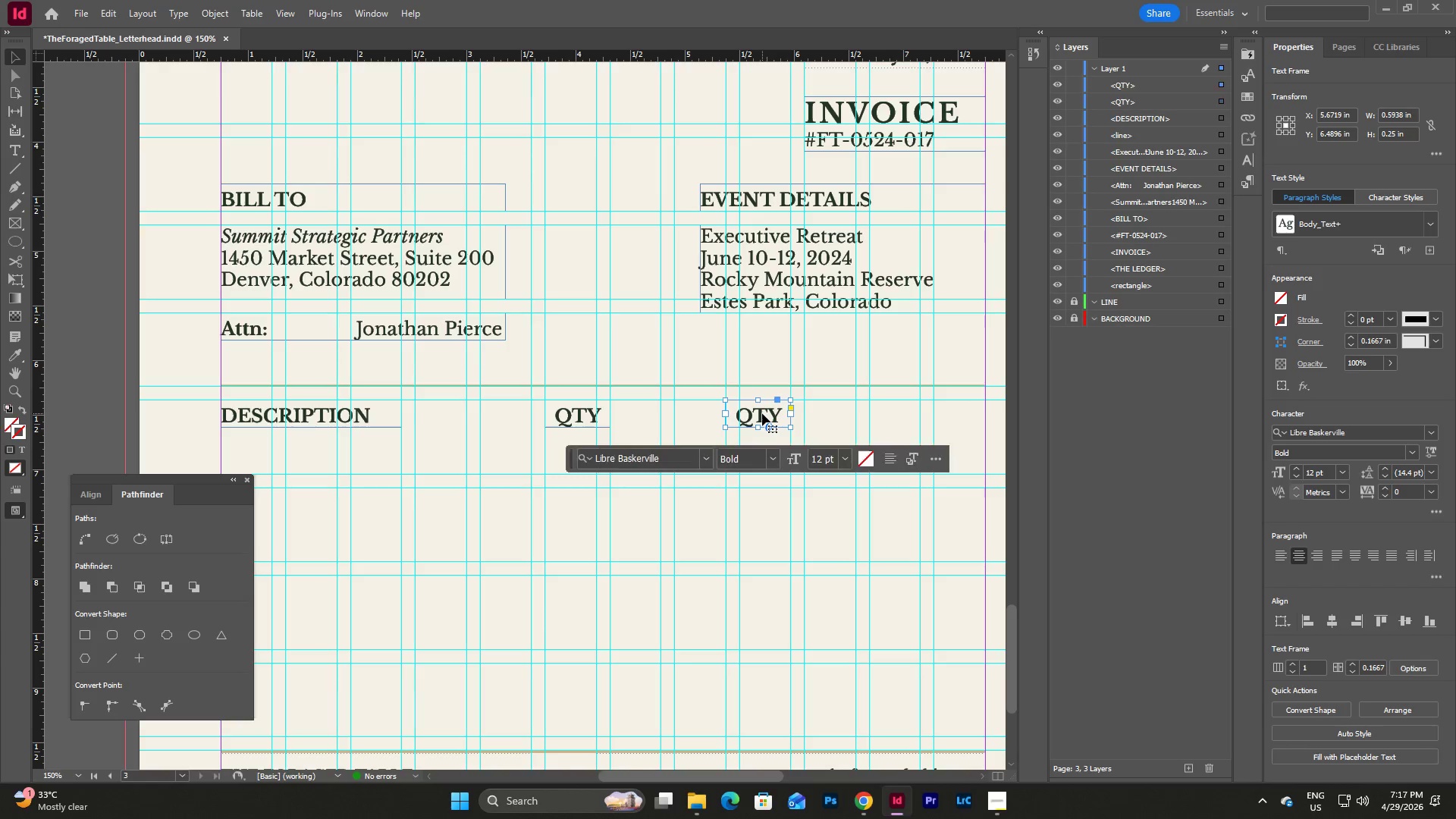 
left_click_drag(start_coordinate=[762, 413], to_coordinate=[698, 415])
 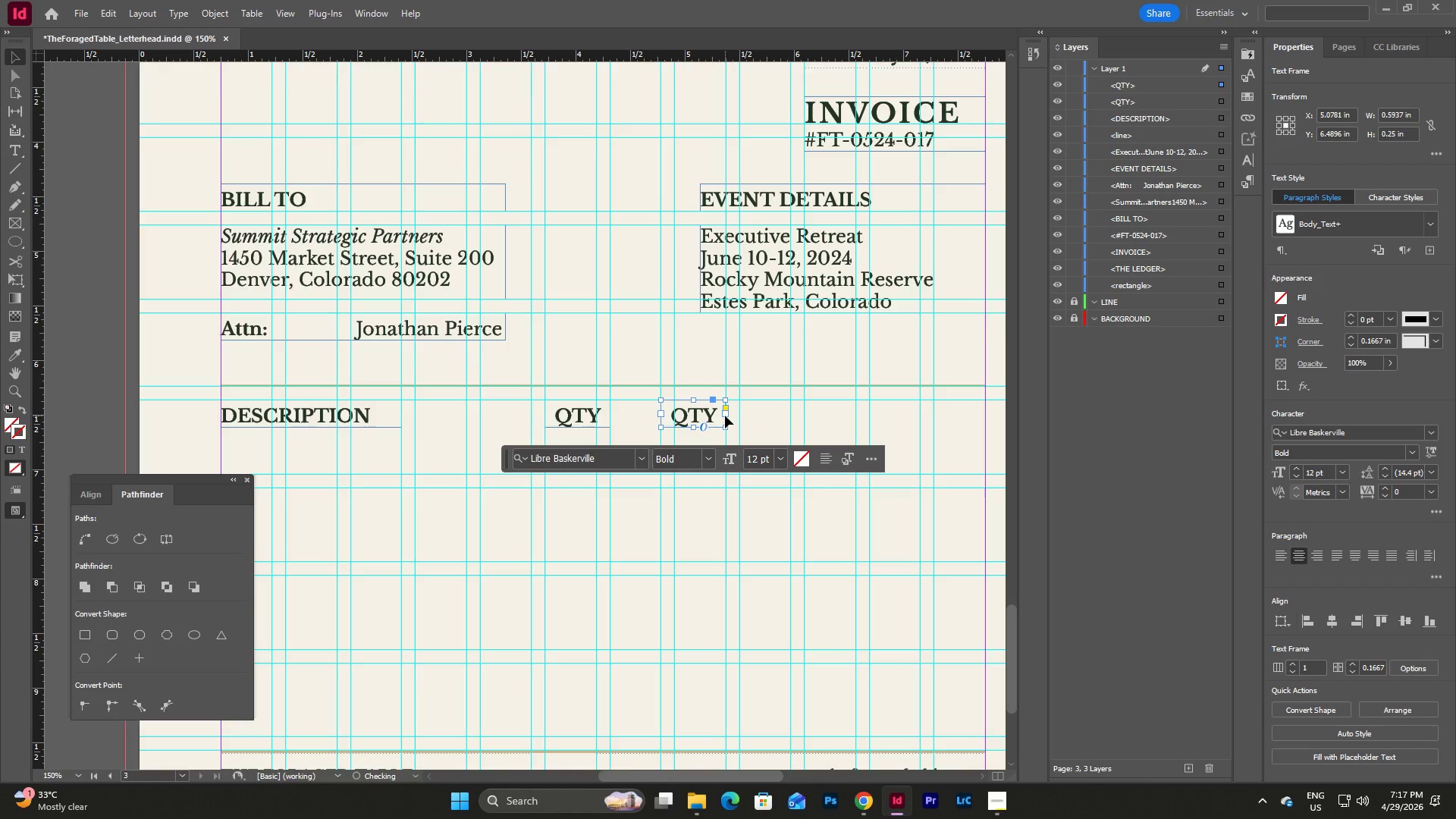 
left_click_drag(start_coordinate=[725, 416], to_coordinate=[789, 419])
 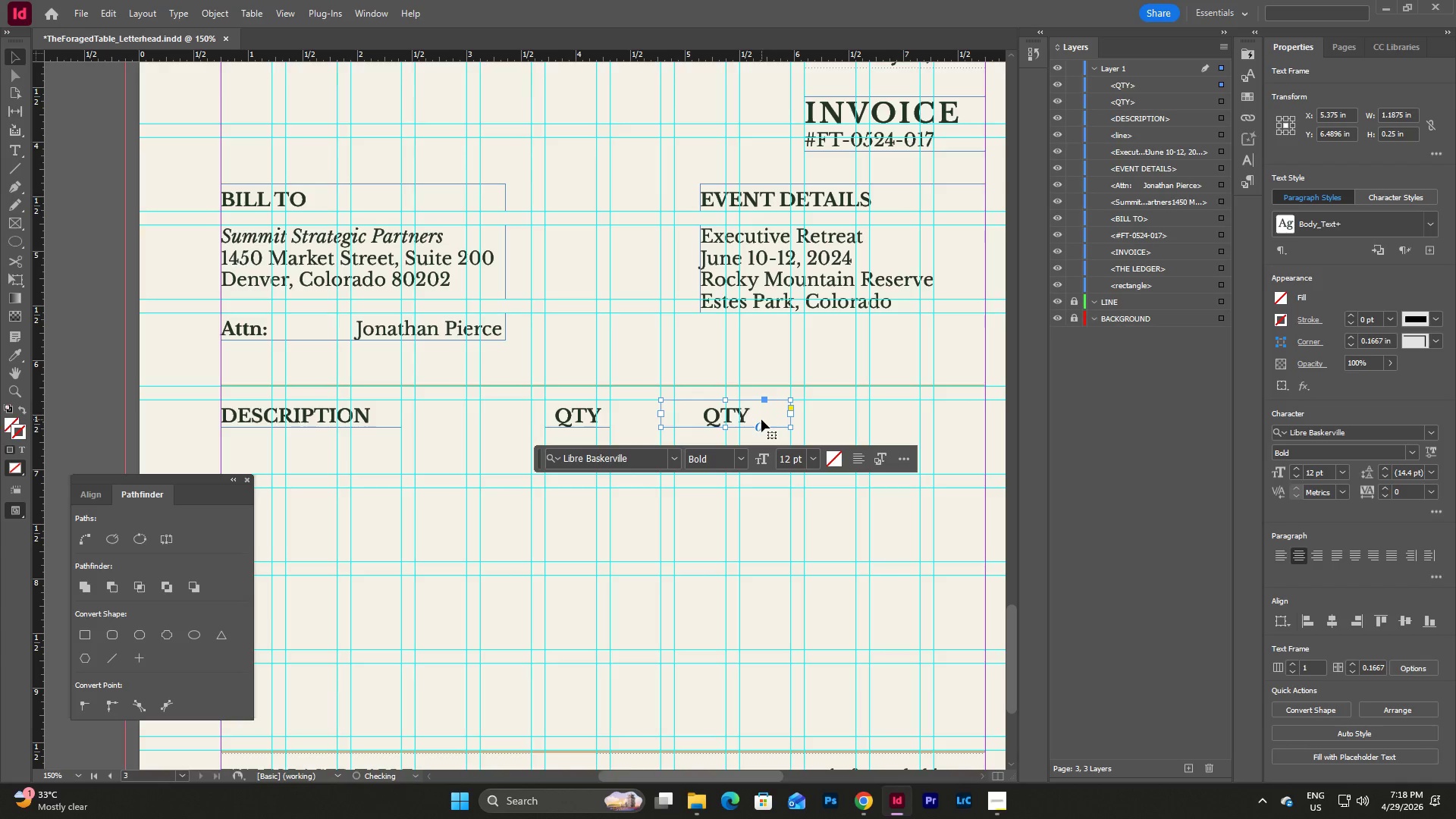 
double_click([761, 419])
 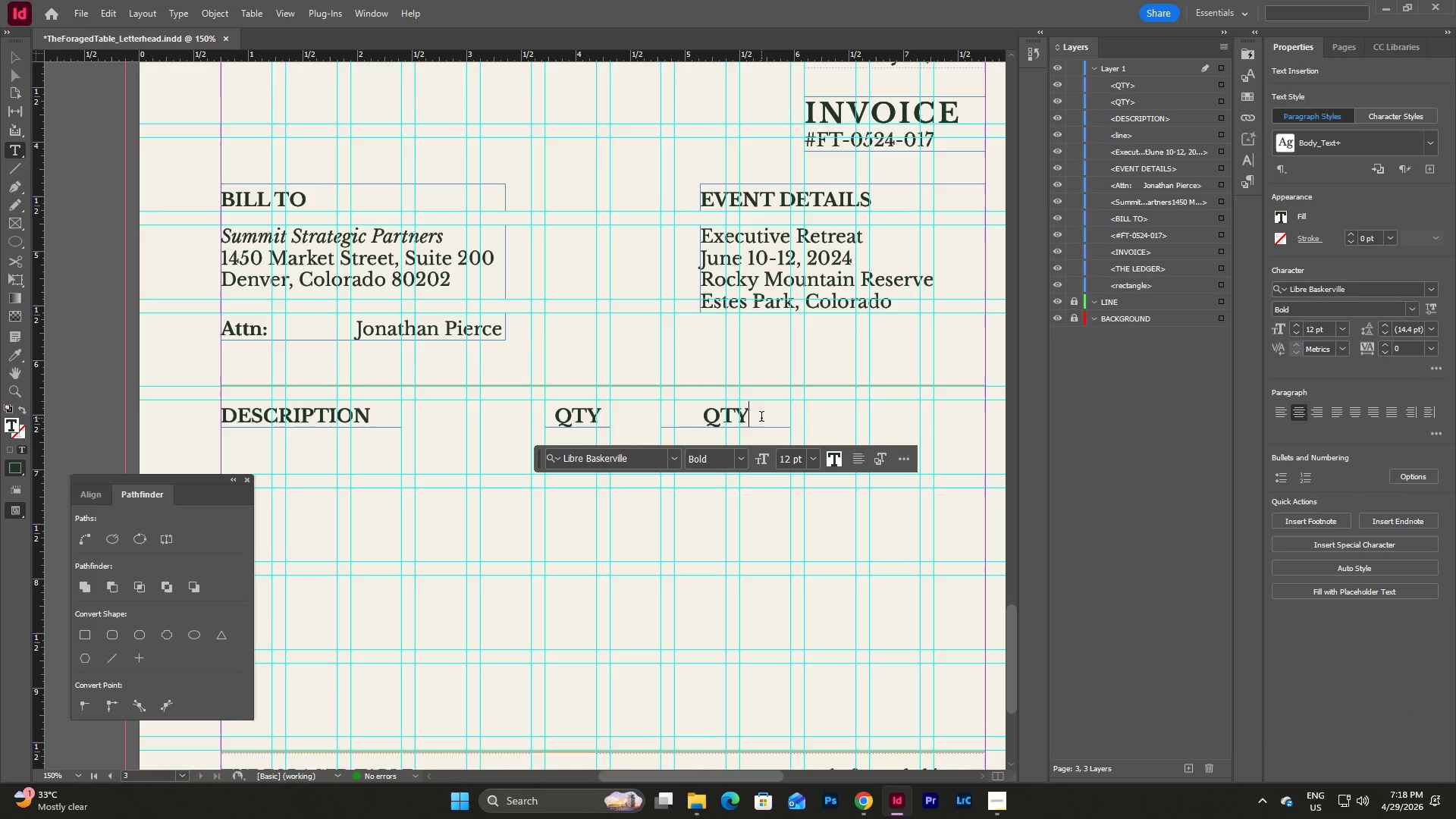 
left_click_drag(start_coordinate=[761, 418], to_coordinate=[678, 414])
 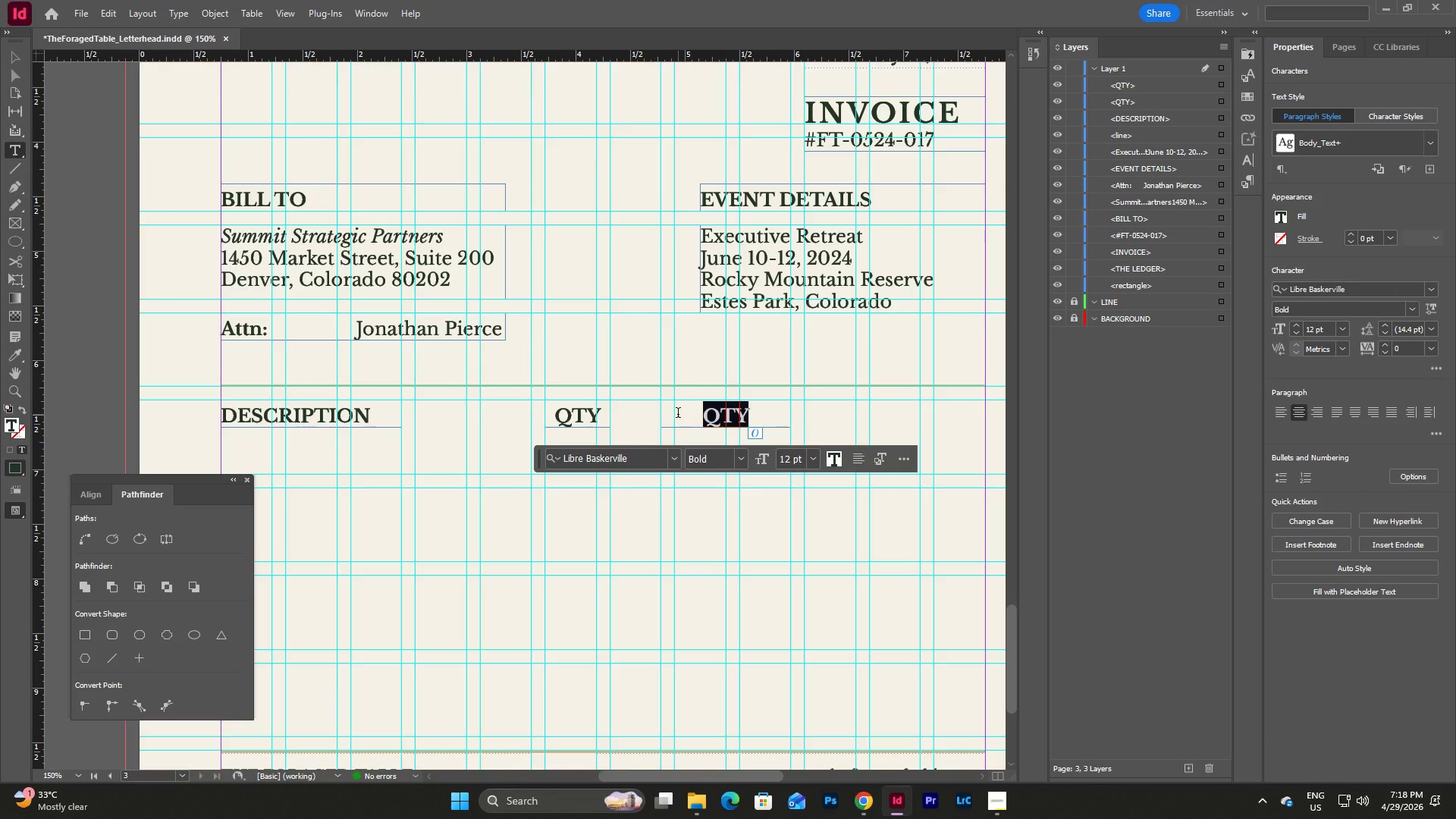 
type(UNIT PRICE)
key(Escape)
 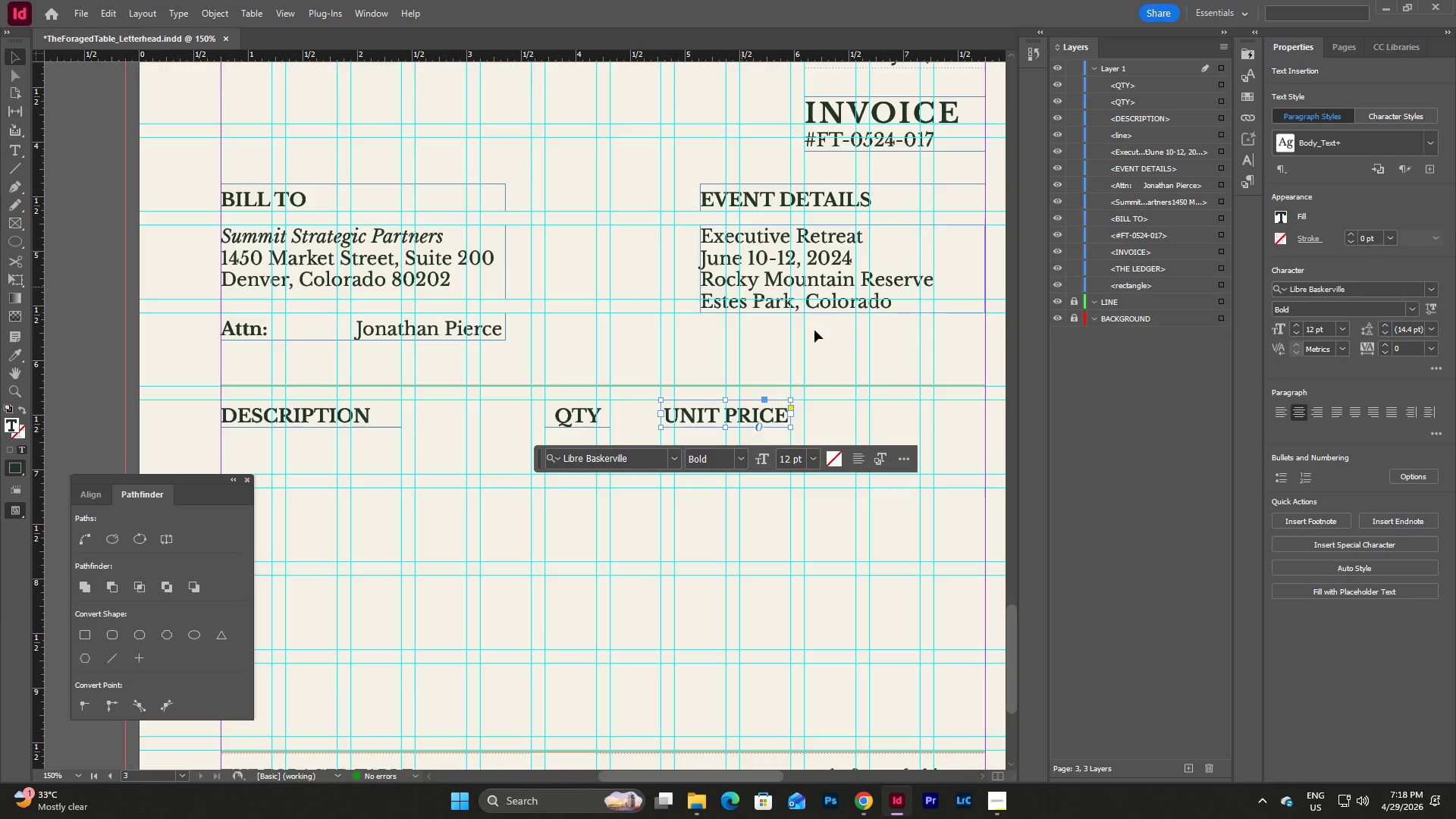 
key(Escape)
 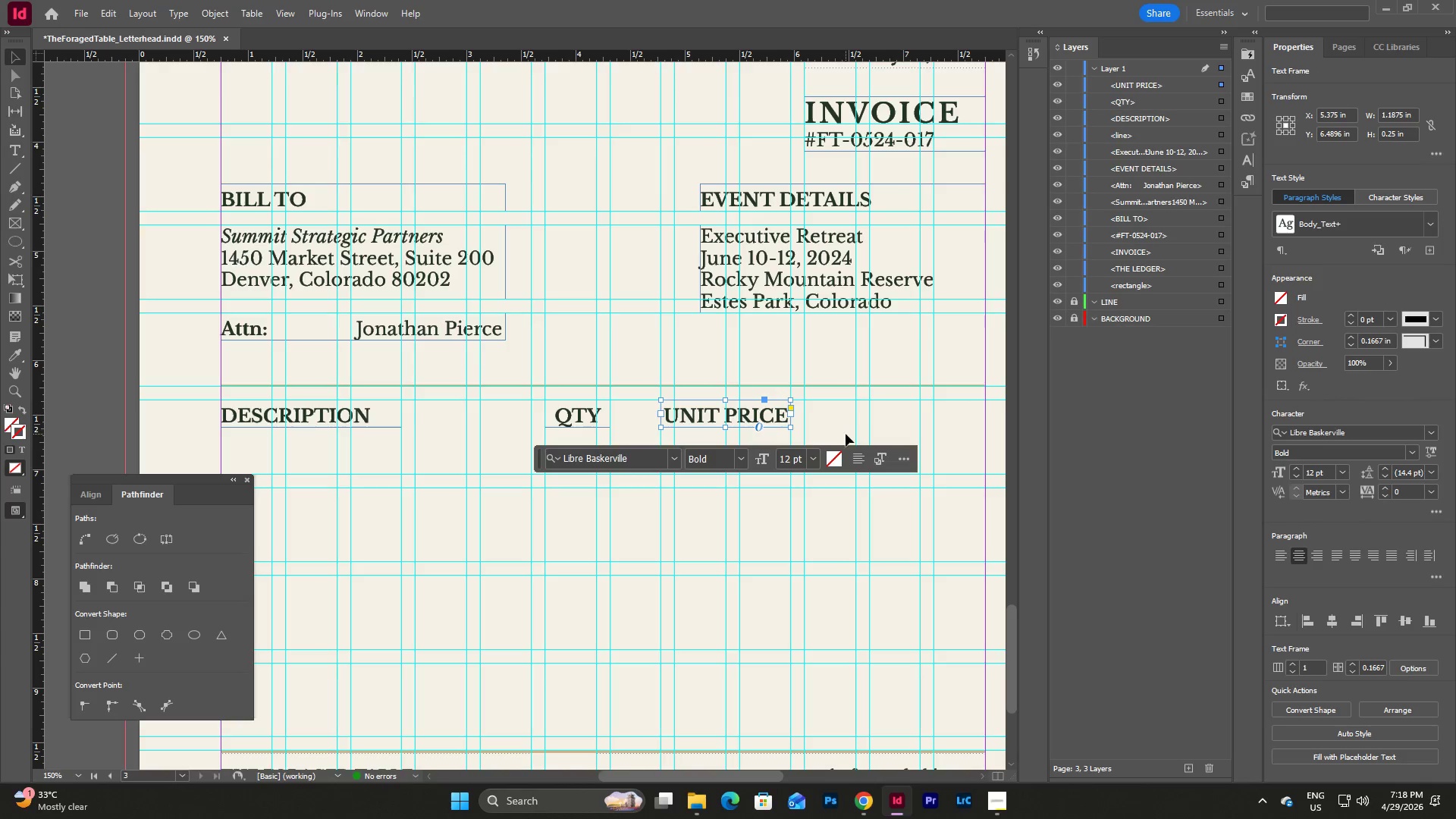 
left_click([846, 434])
 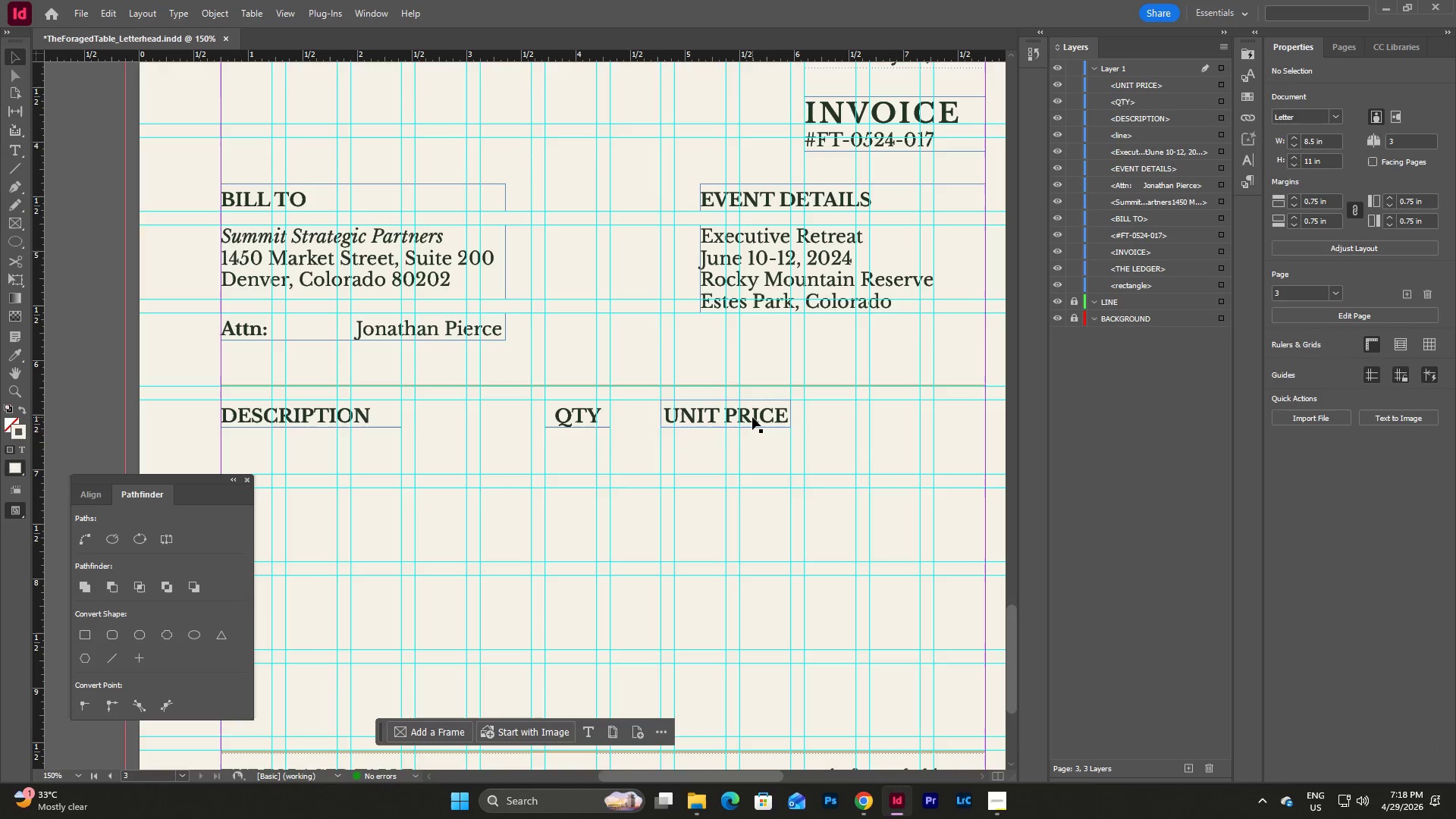 
left_click([752, 417])
 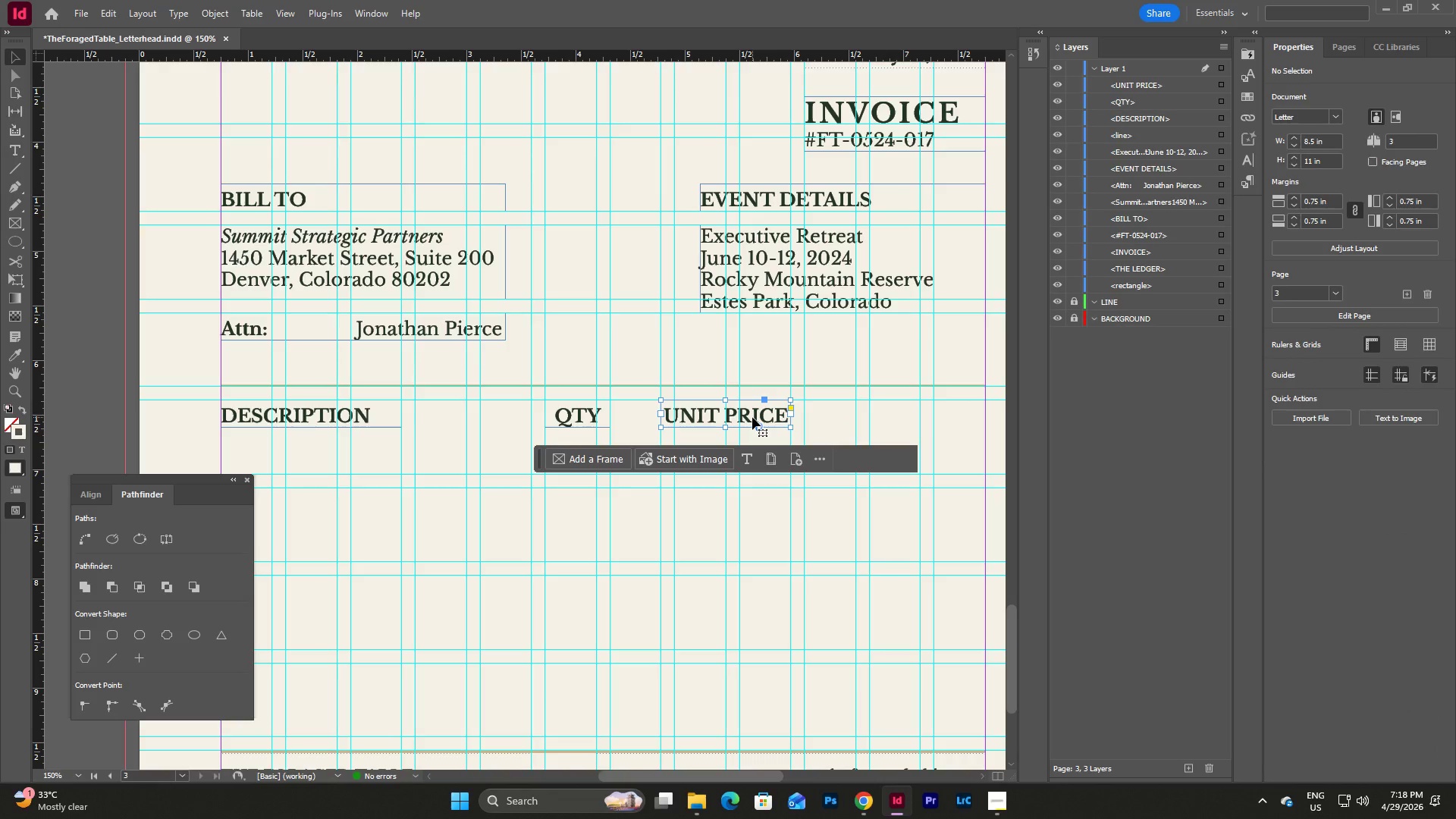 
key(Control+C)
 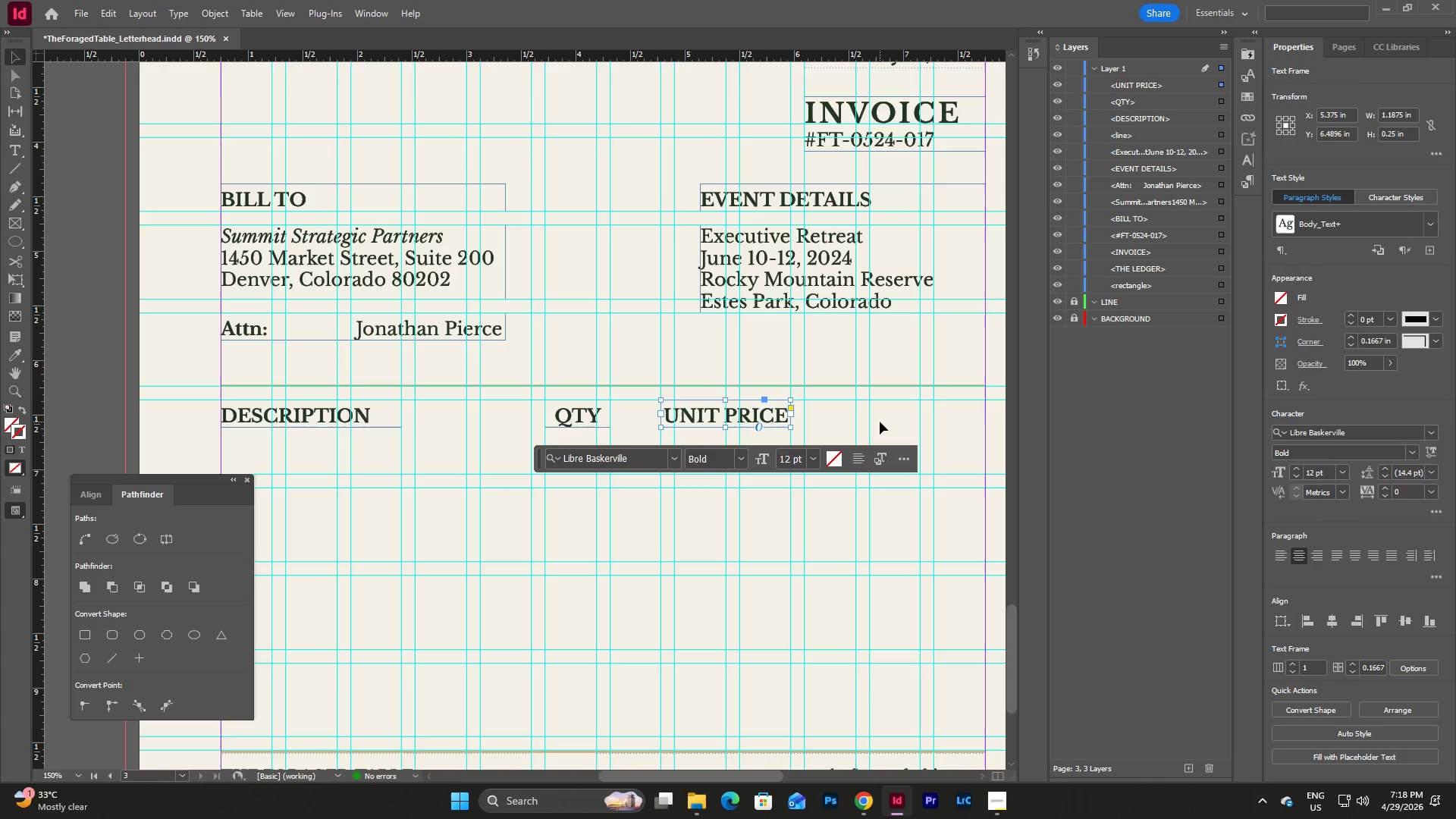 
left_click([880, 422])
 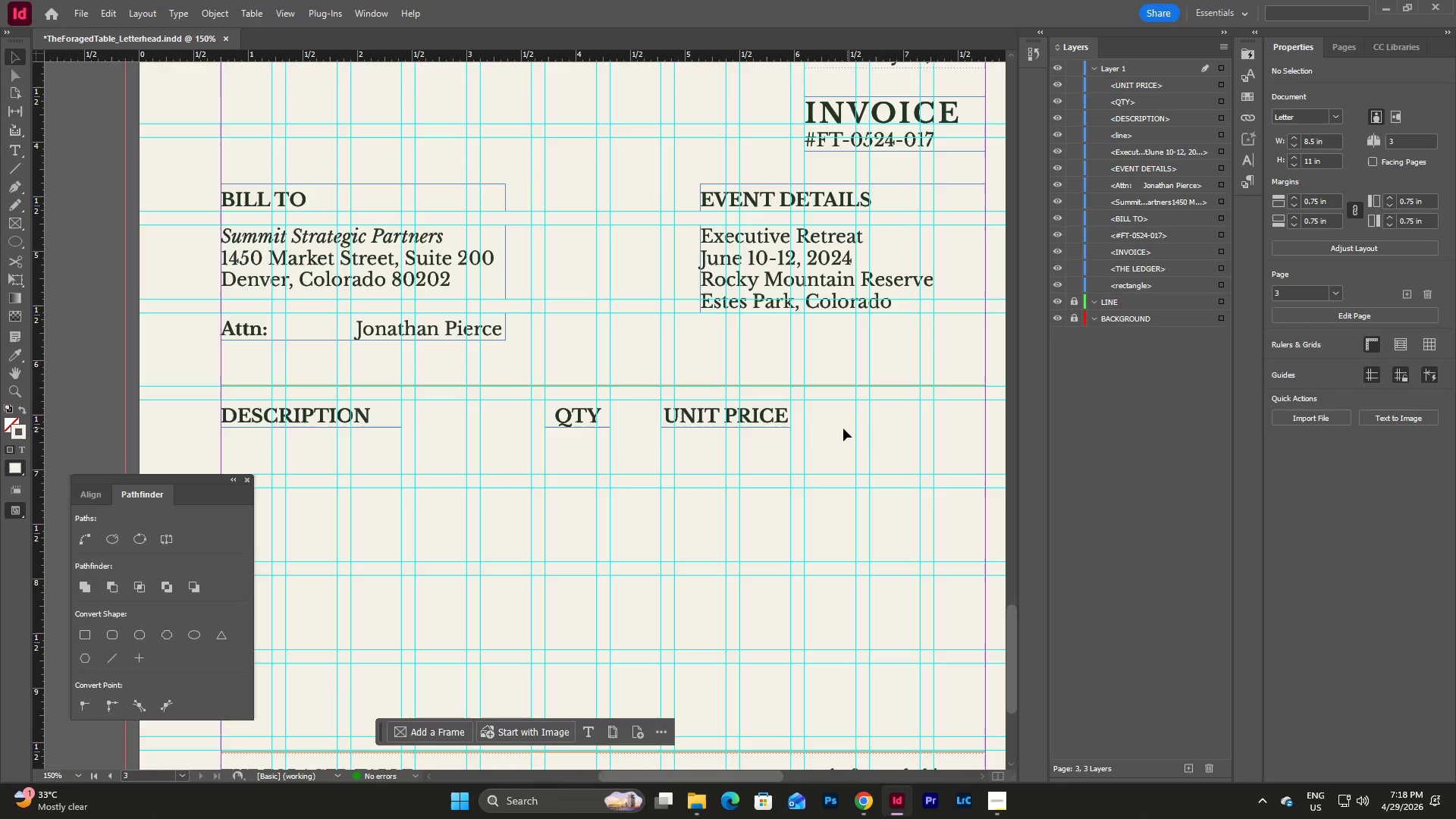 
key(Control+V)
 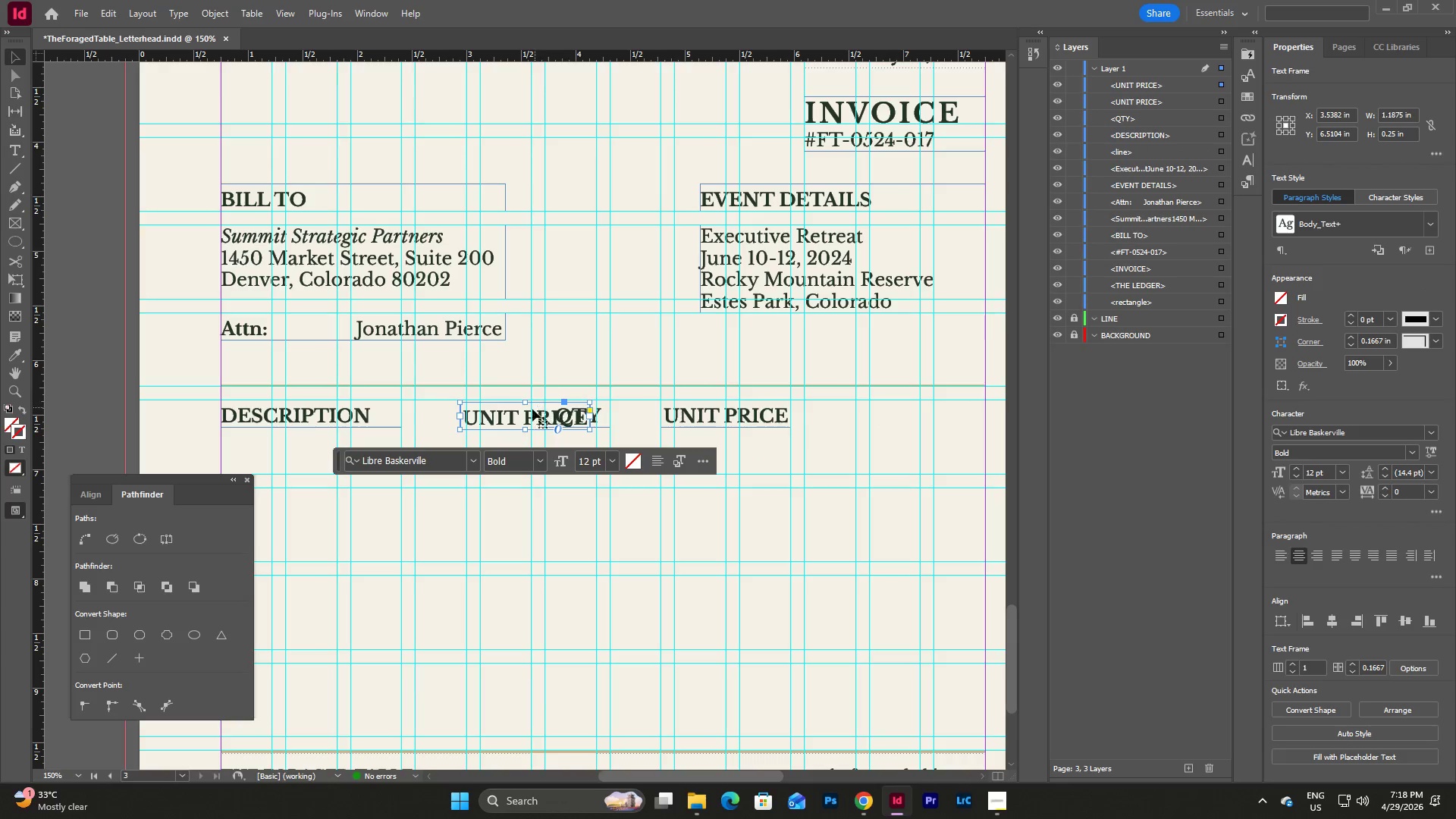 
left_click_drag(start_coordinate=[526, 415], to_coordinate=[875, 507])
 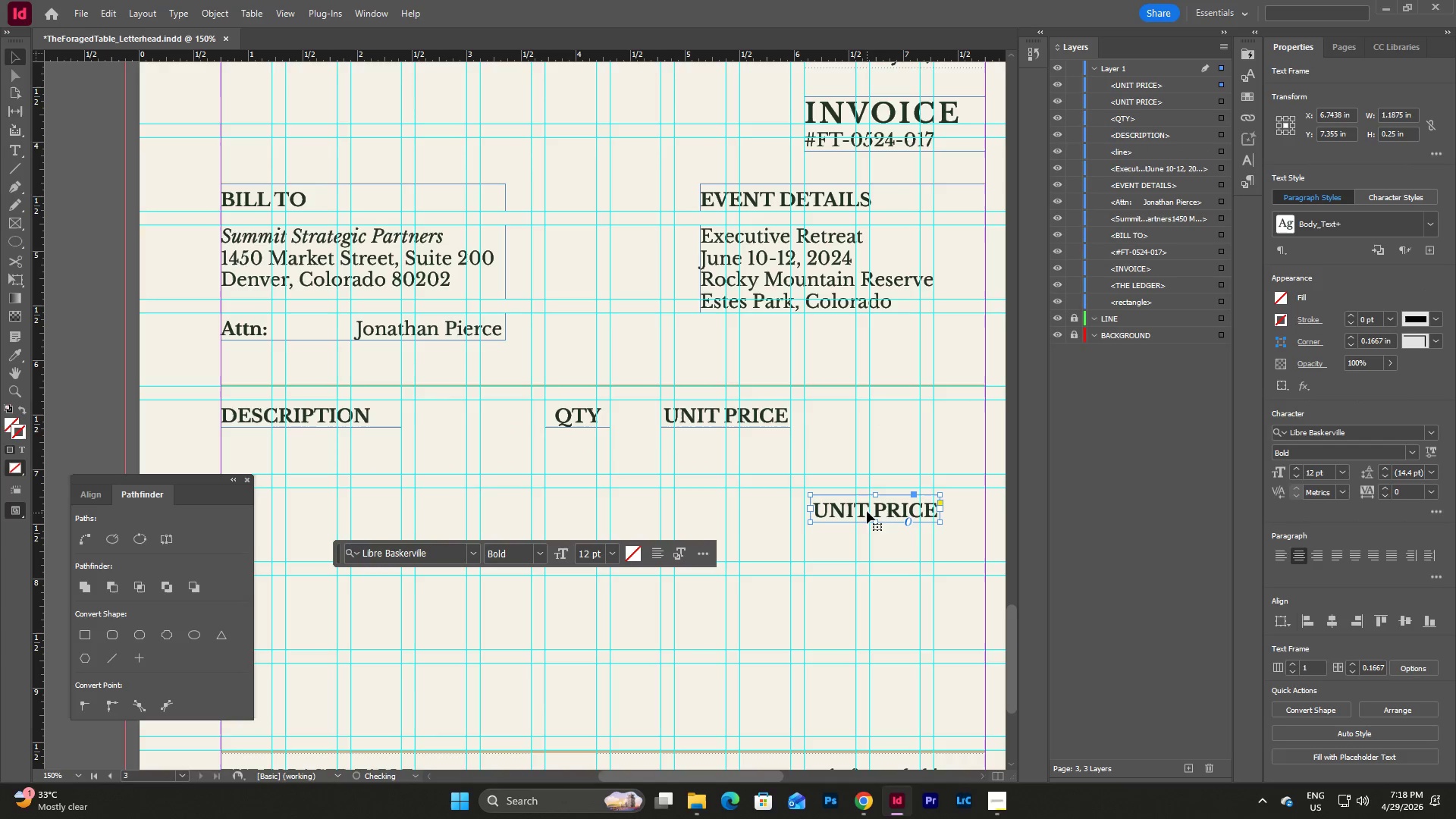 
left_click_drag(start_coordinate=[867, 507], to_coordinate=[915, 413])
 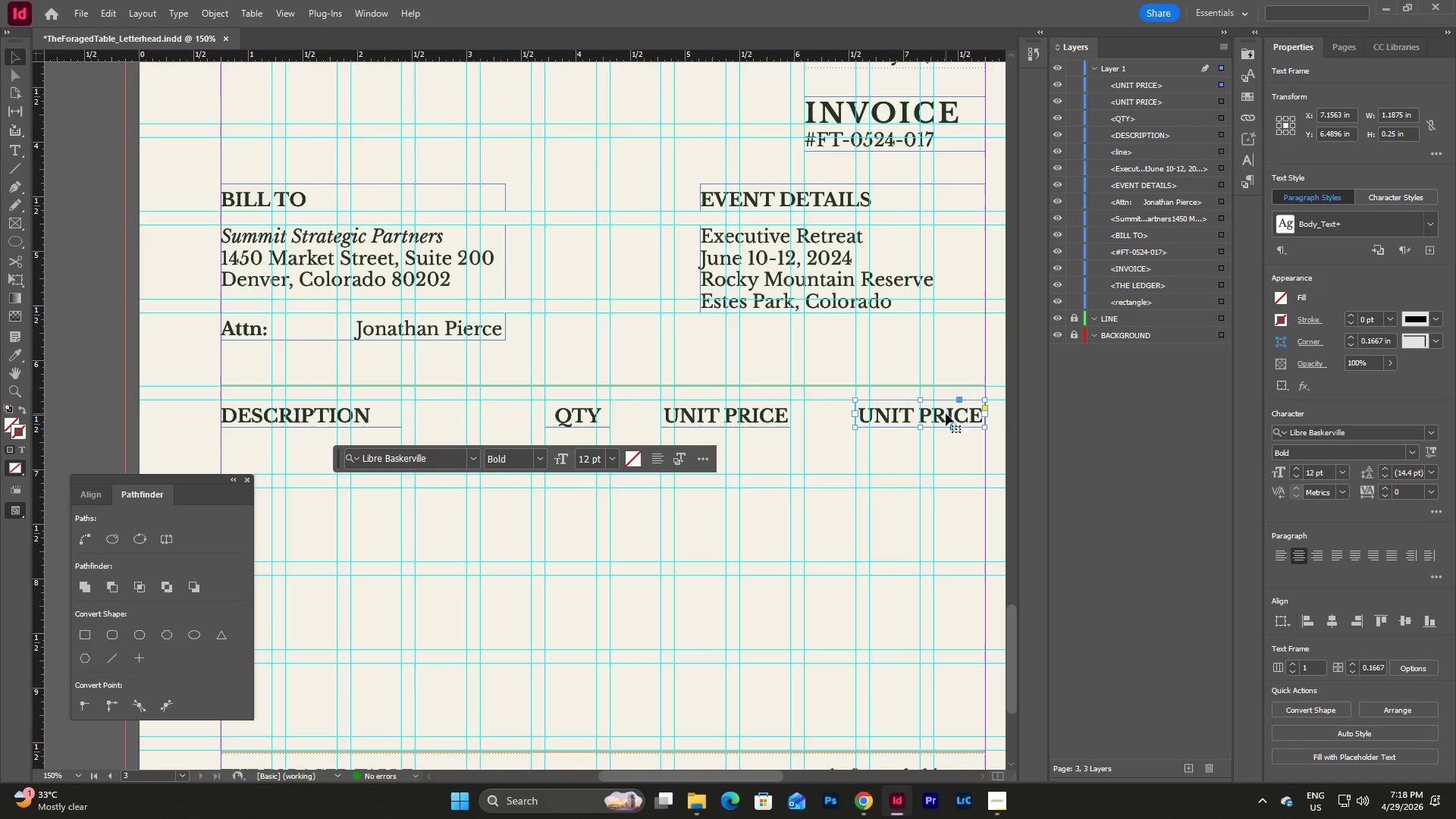 
double_click([946, 413])
 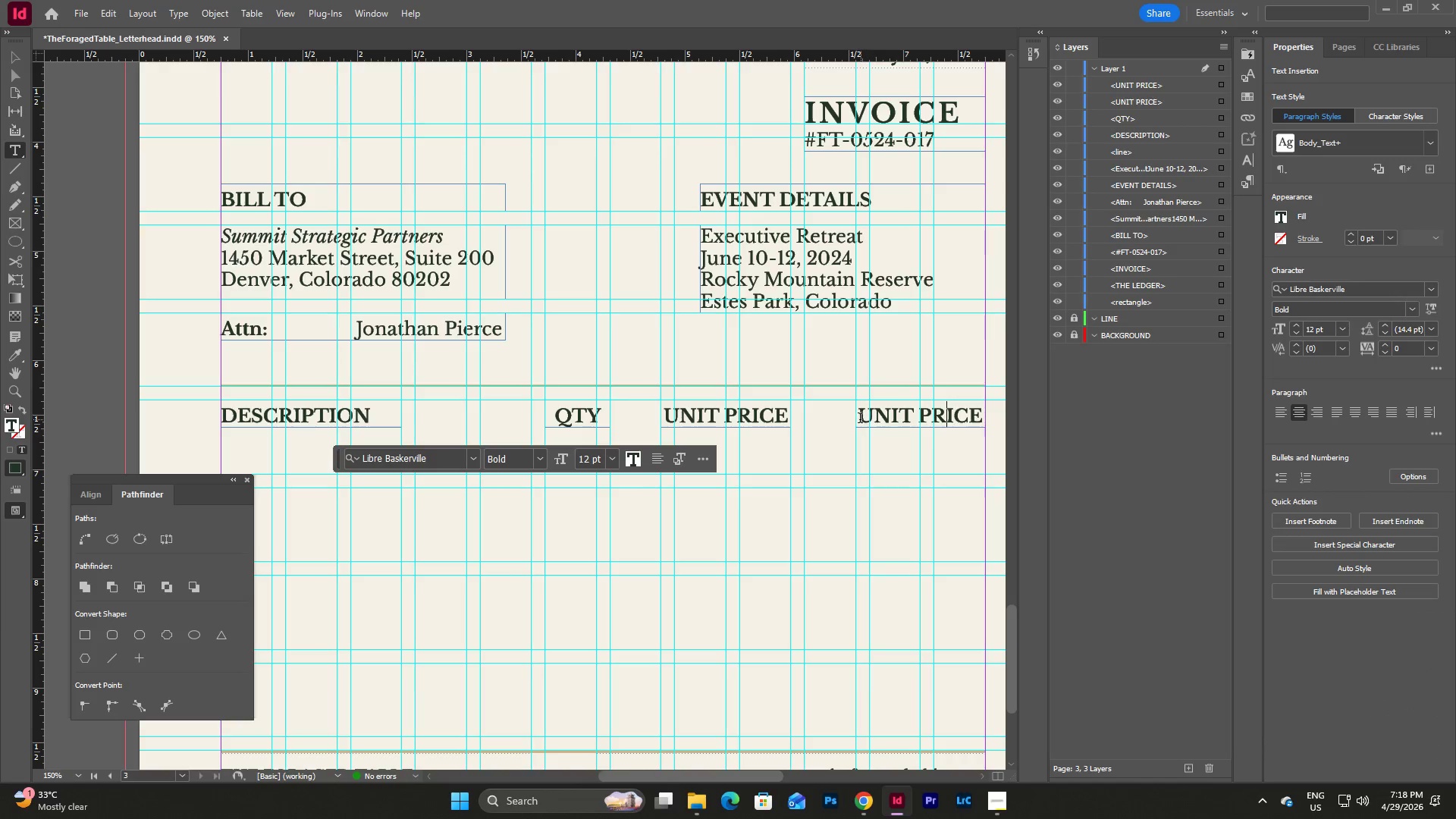 
left_click_drag(start_coordinate=[860, 419], to_coordinate=[984, 424])
 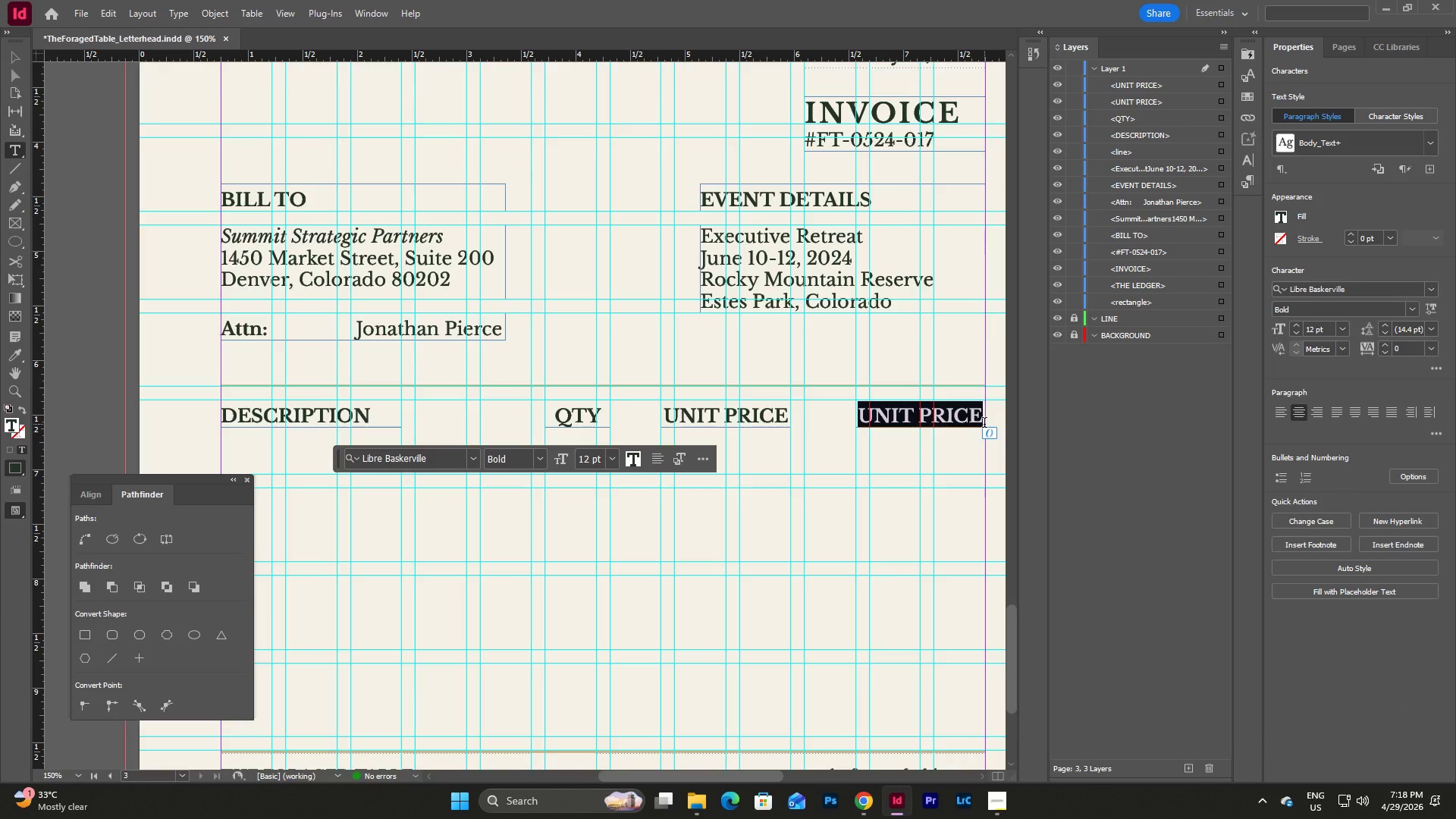 
type(TOTAL)
key(Escape)
 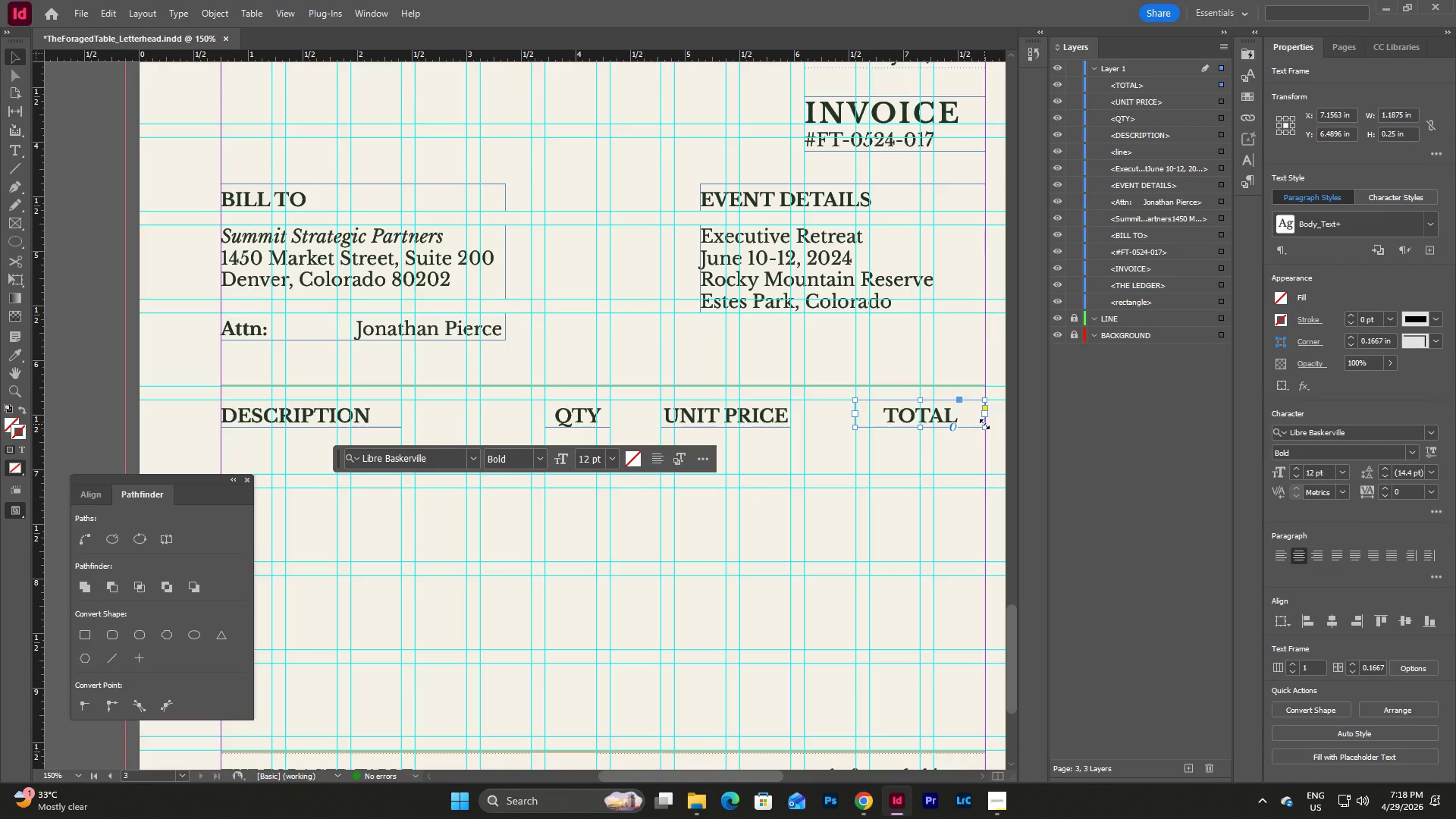 
left_click([834, 447])
 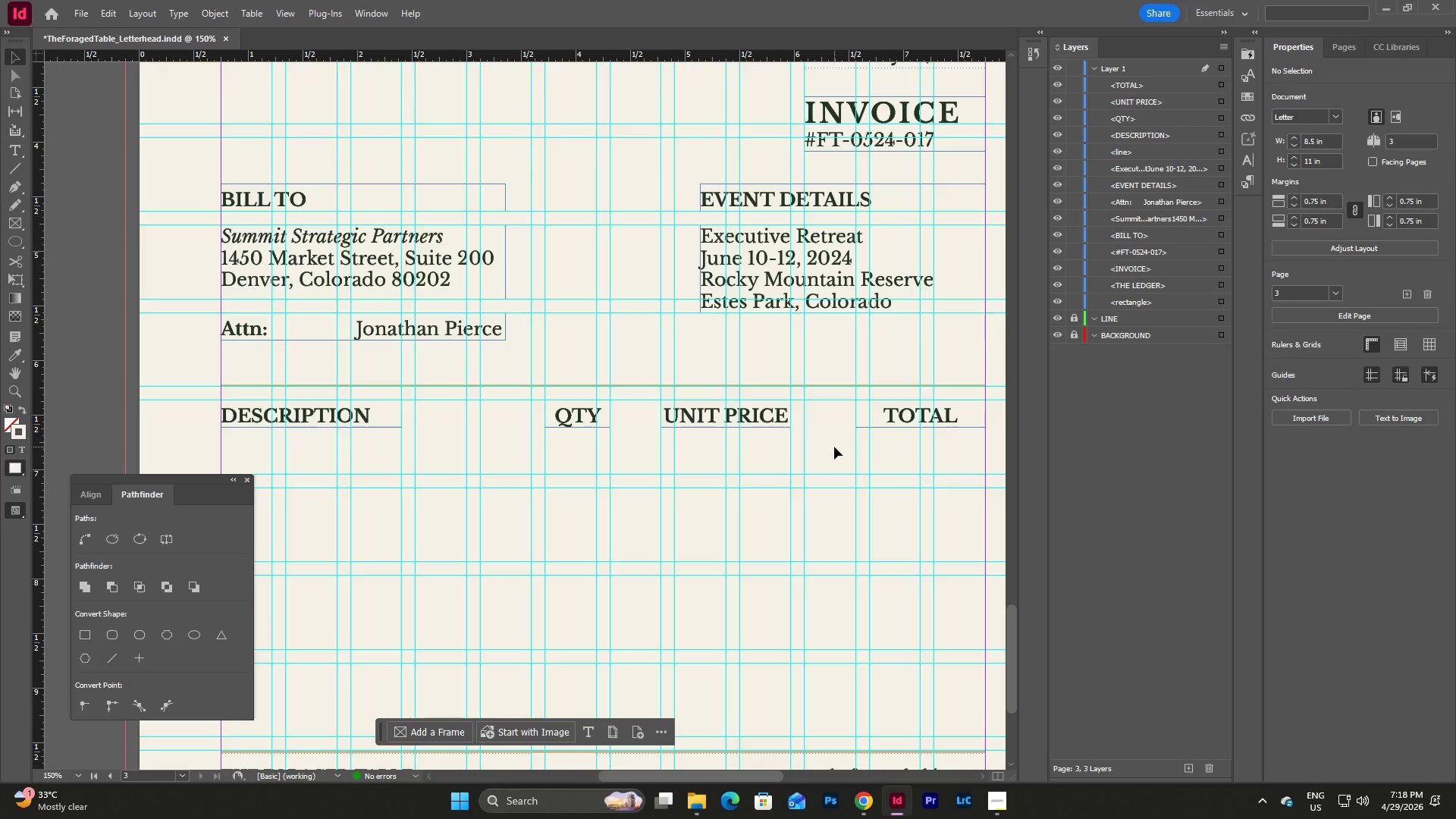 
left_click([758, 424])
 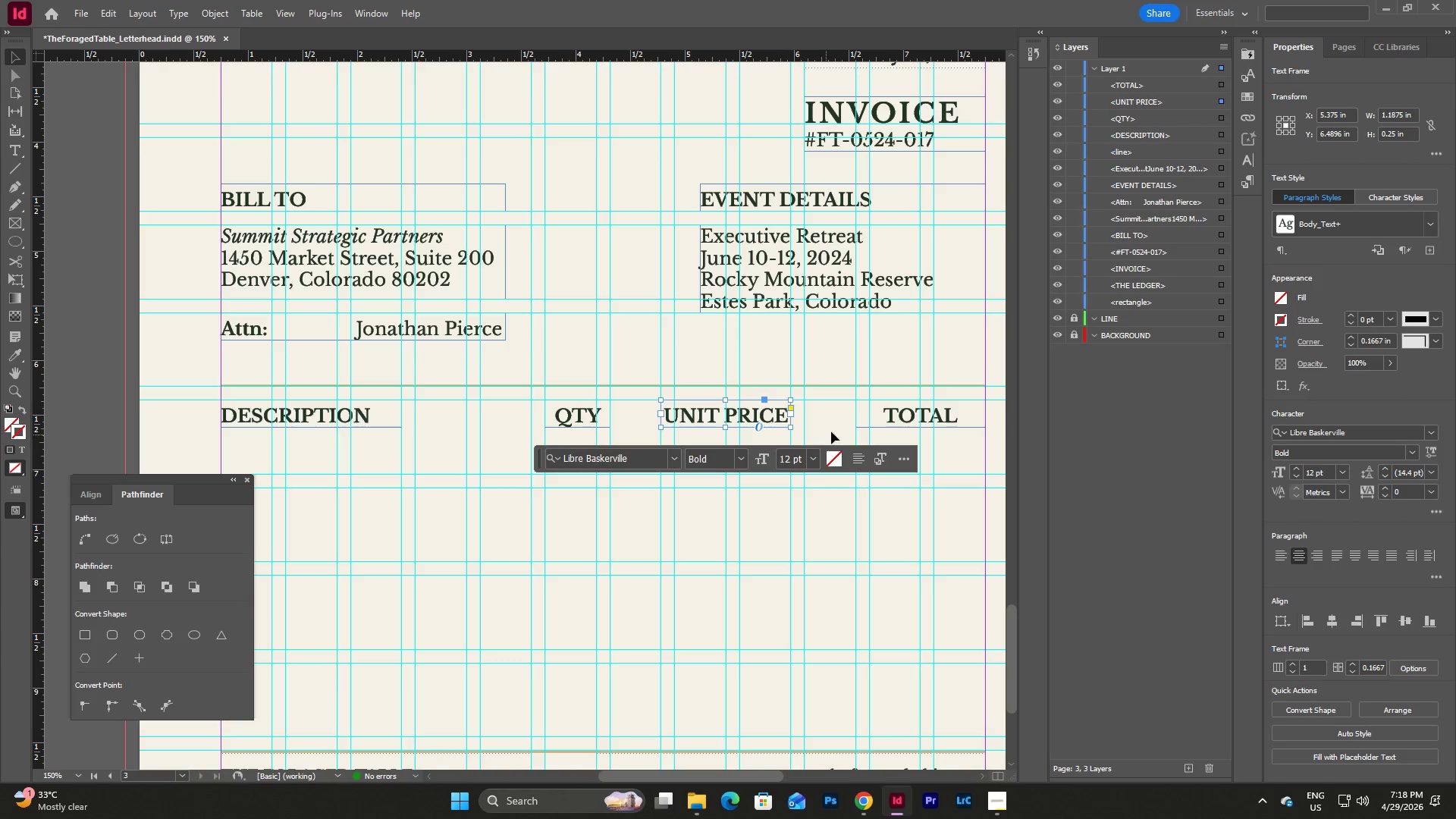 
left_click([872, 416])
 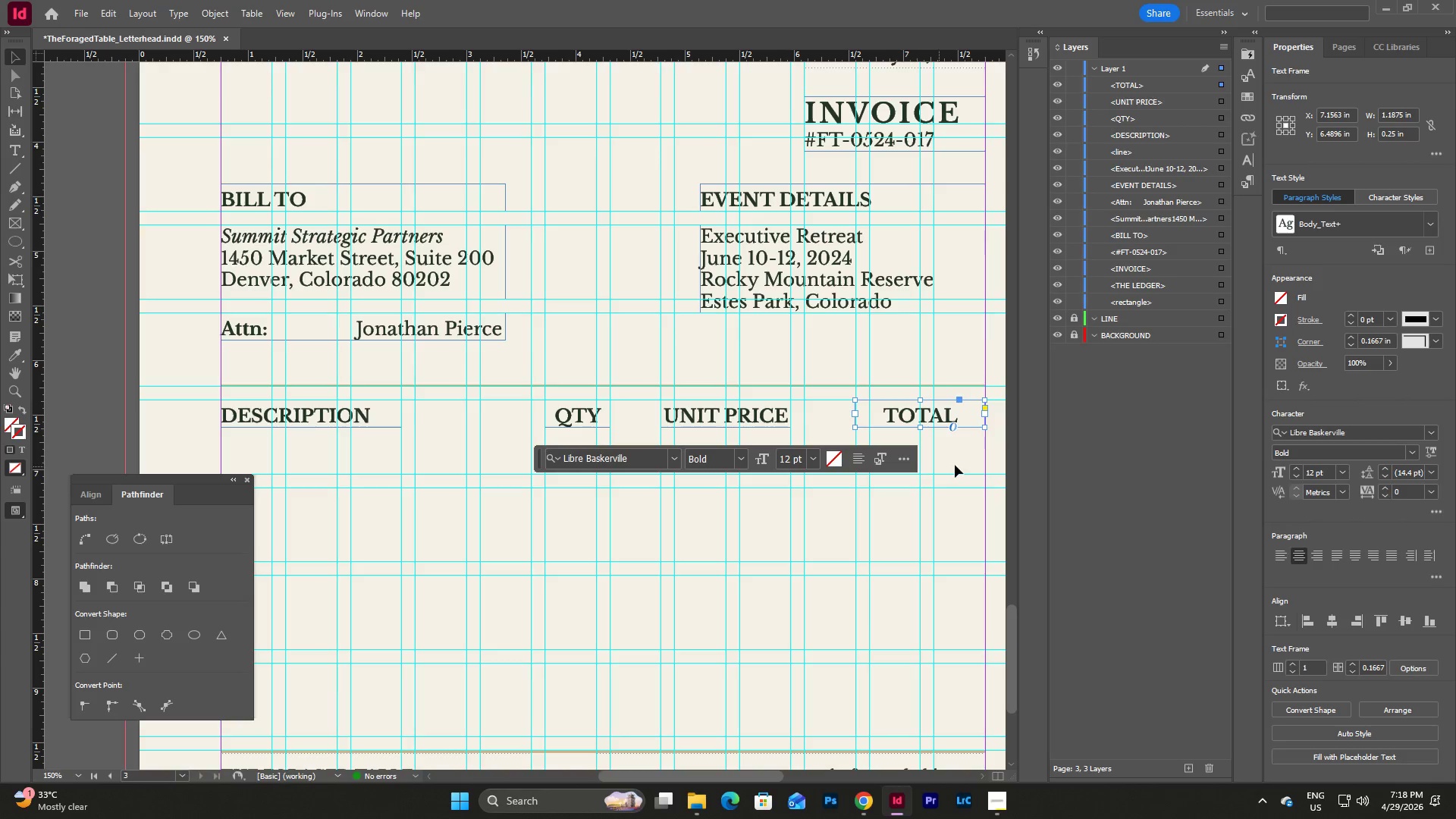 
left_click([956, 465])
 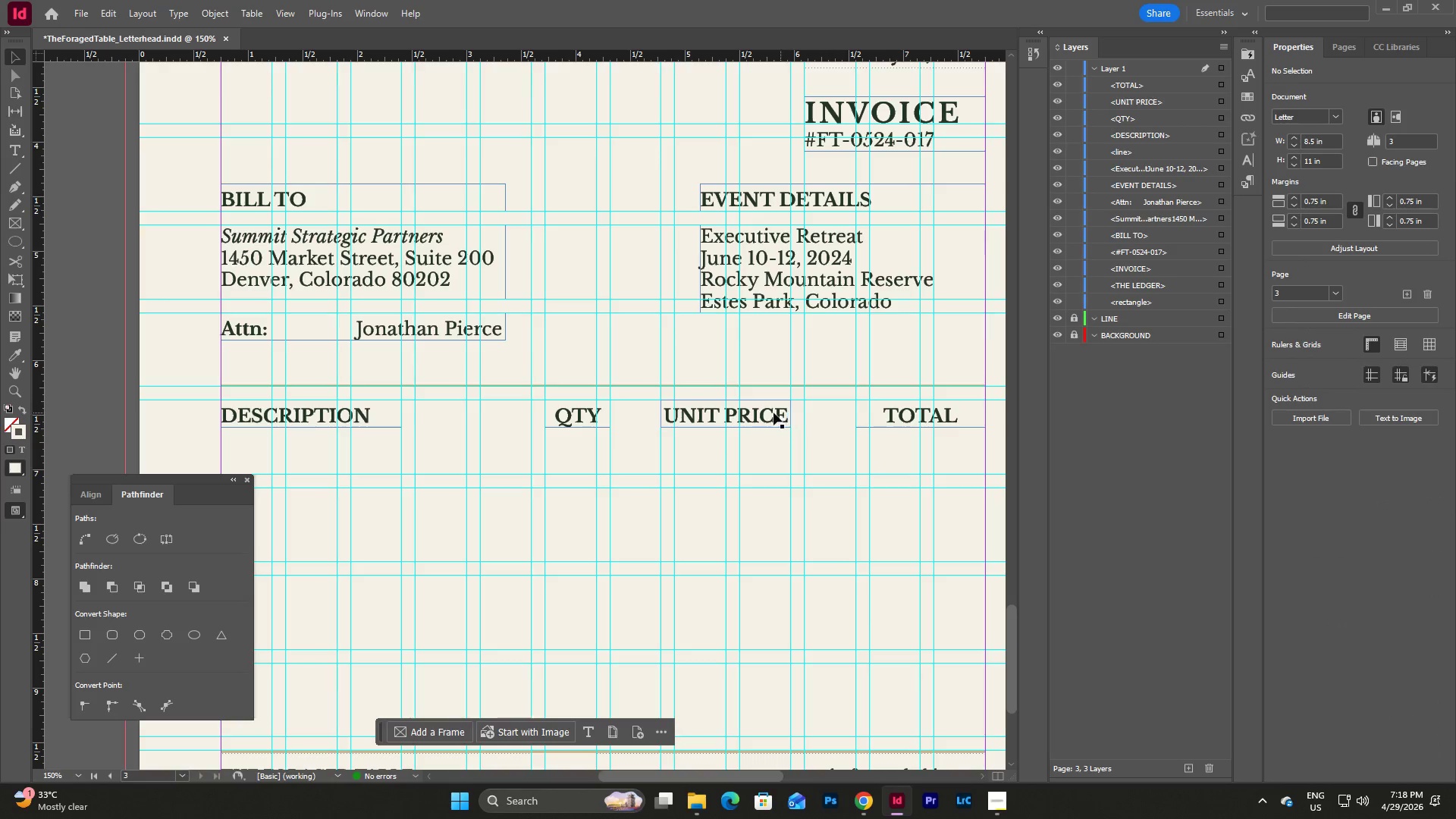 
left_click([770, 413])
 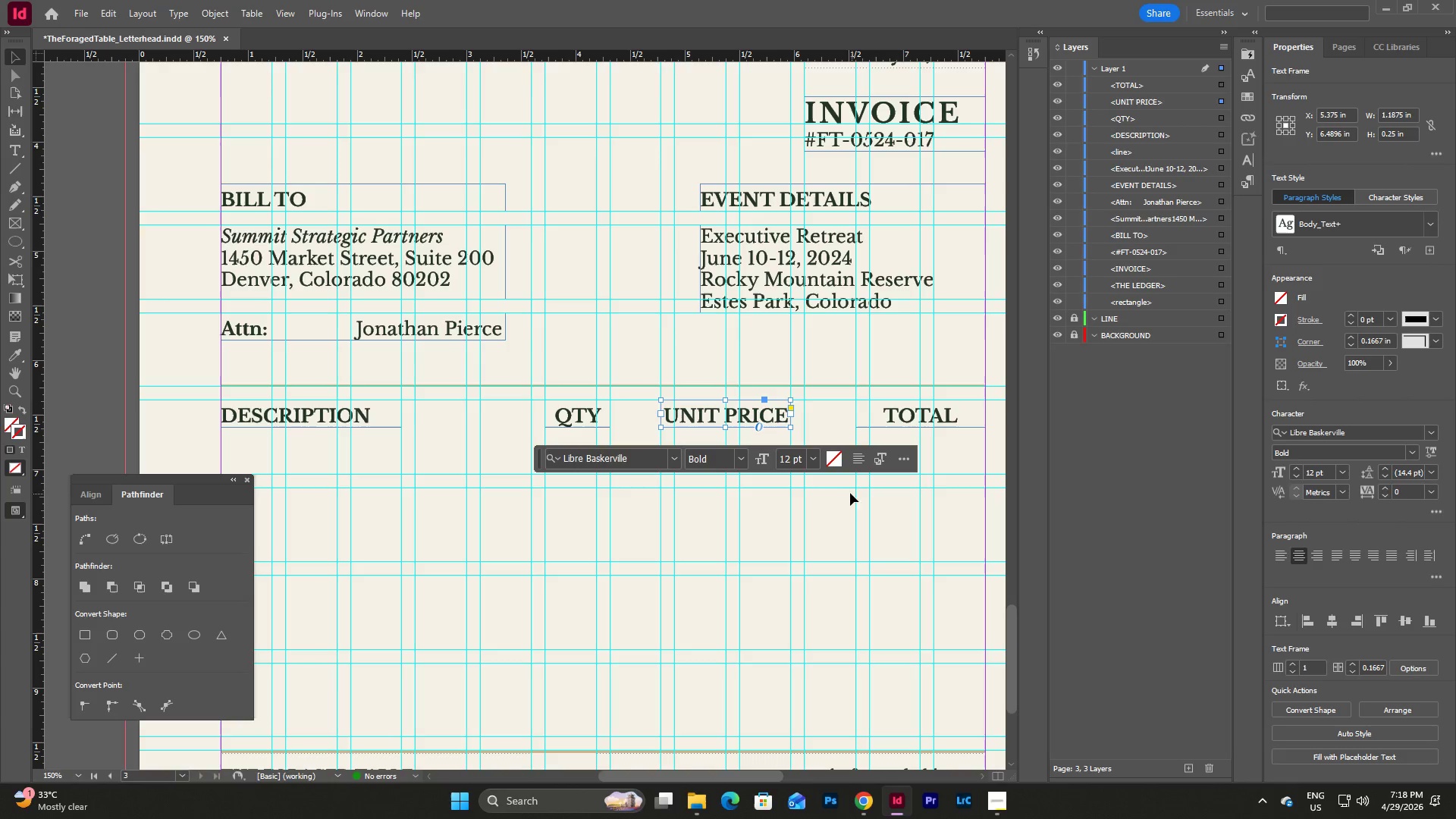 
left_click([832, 498])
 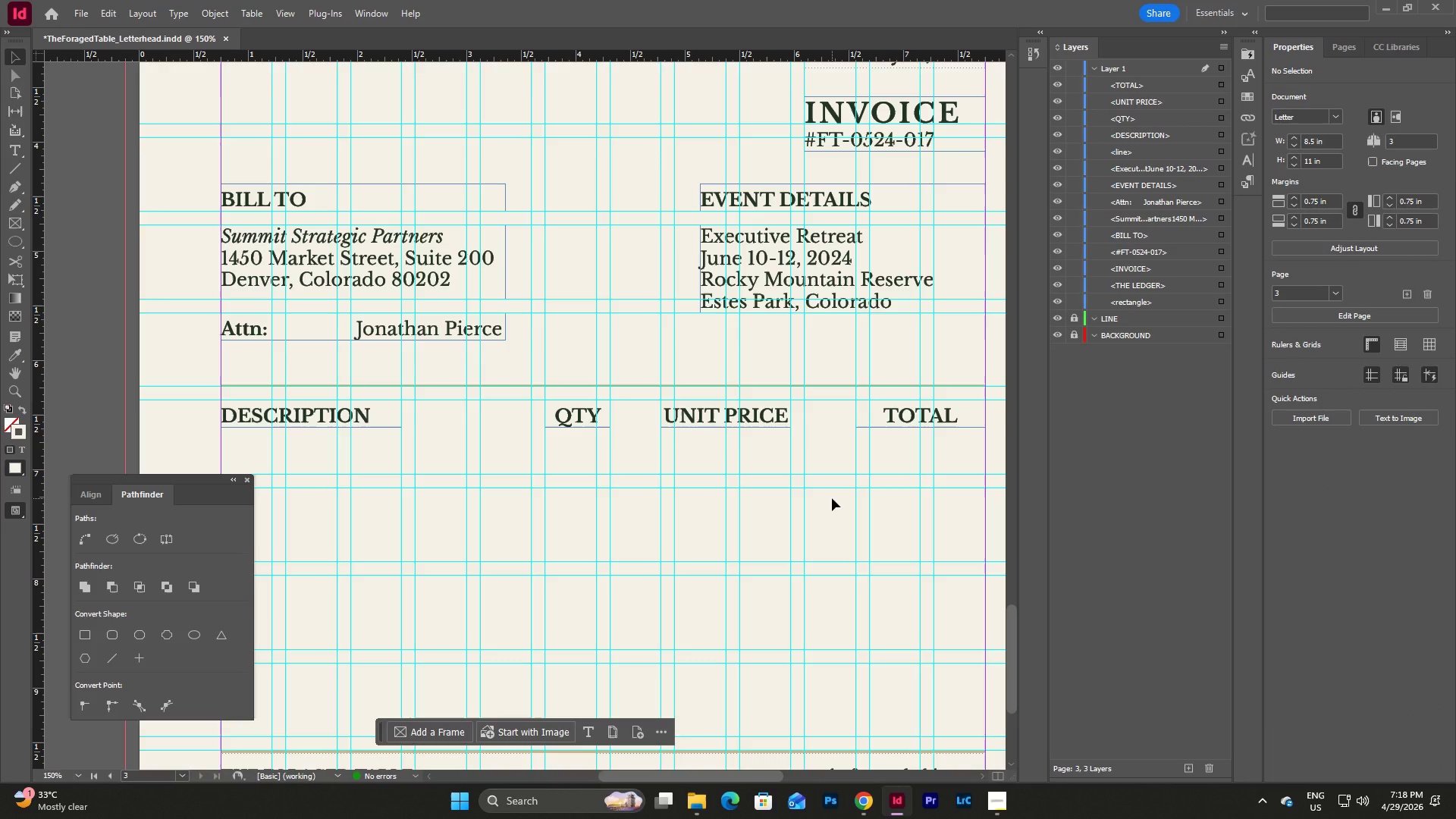 
scroll: coordinate [832, 498], scroll_direction: none, amount: 0.0
 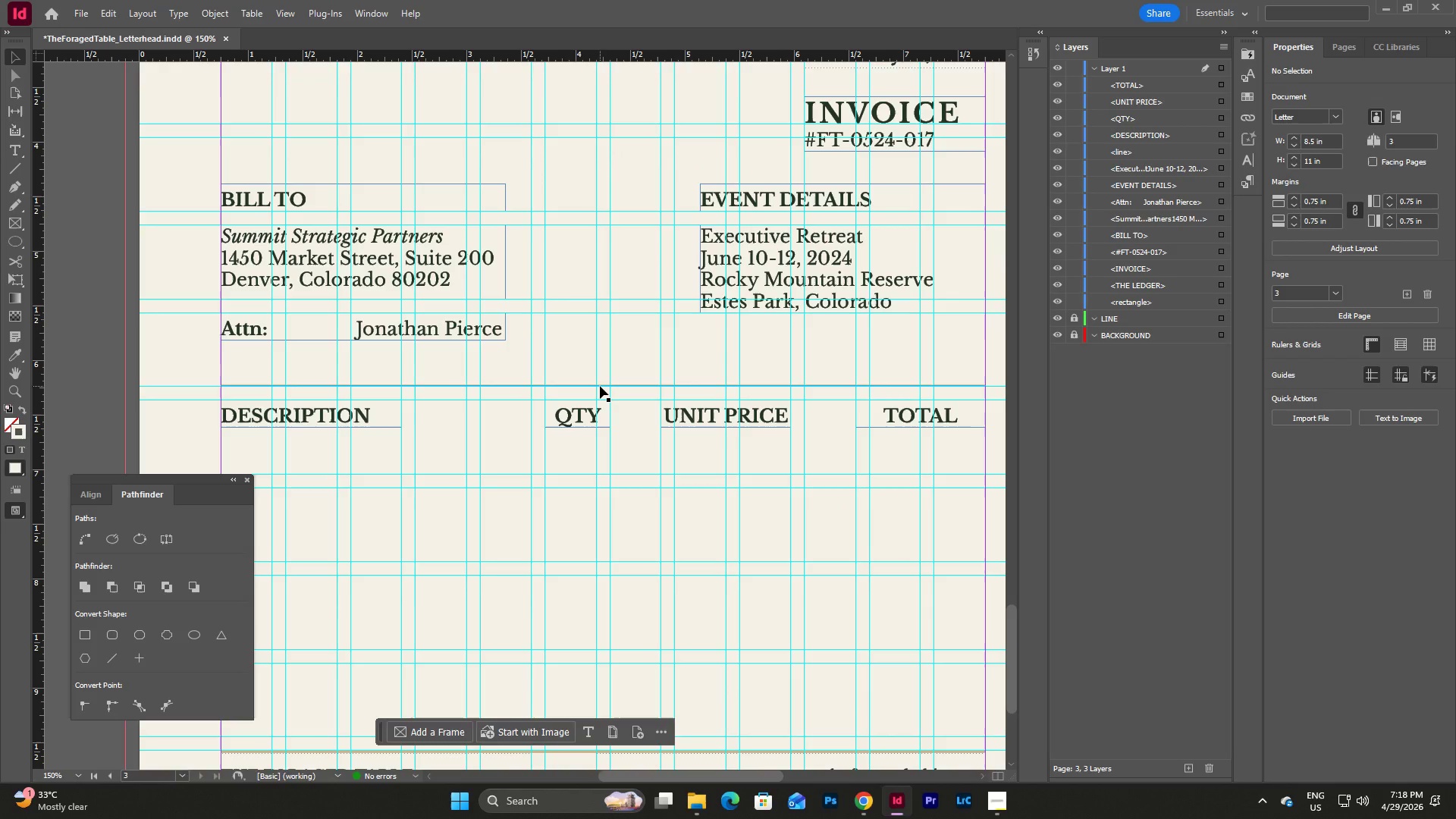 
left_click([600, 386])
 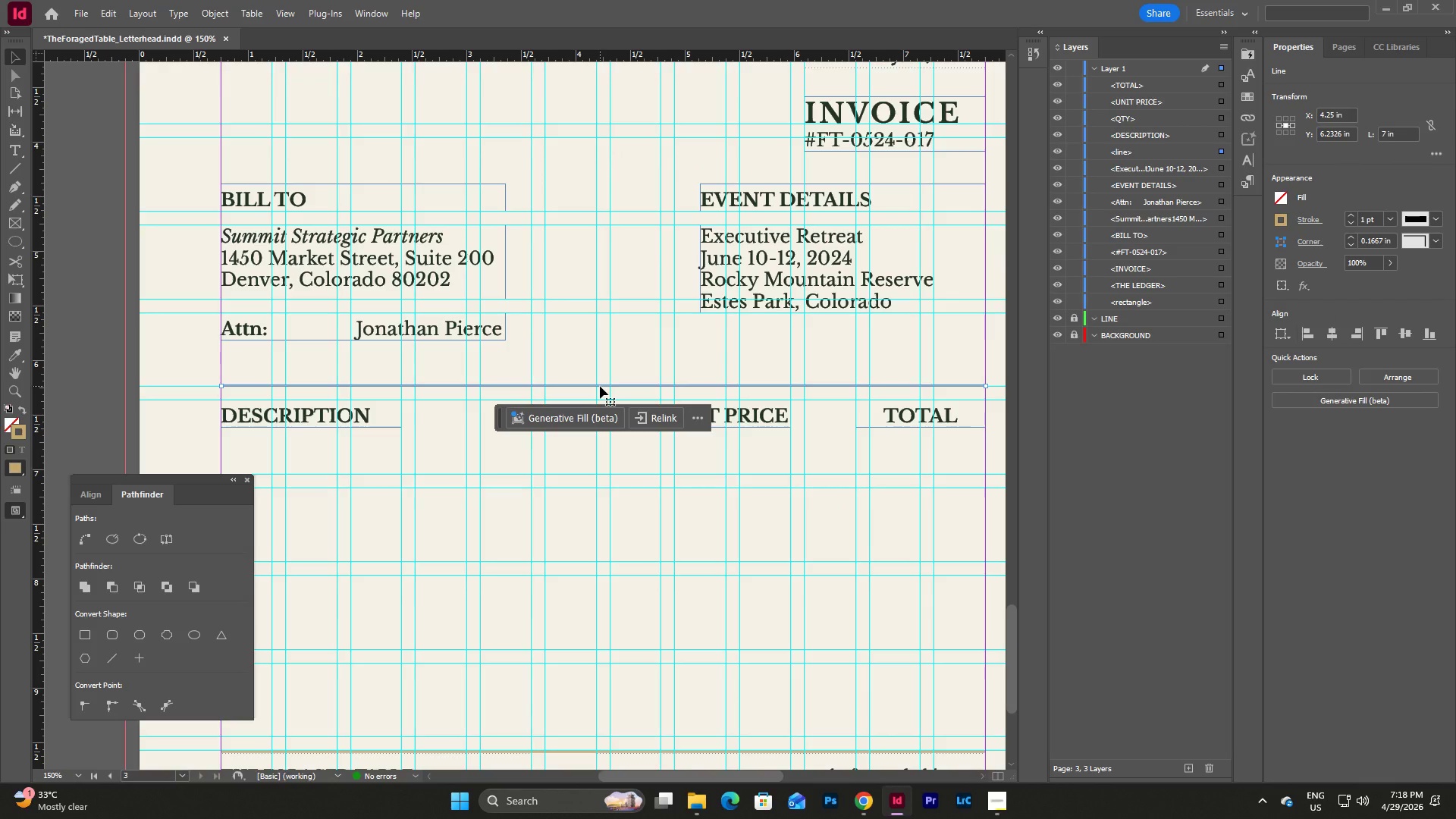 
key(Control+C)
 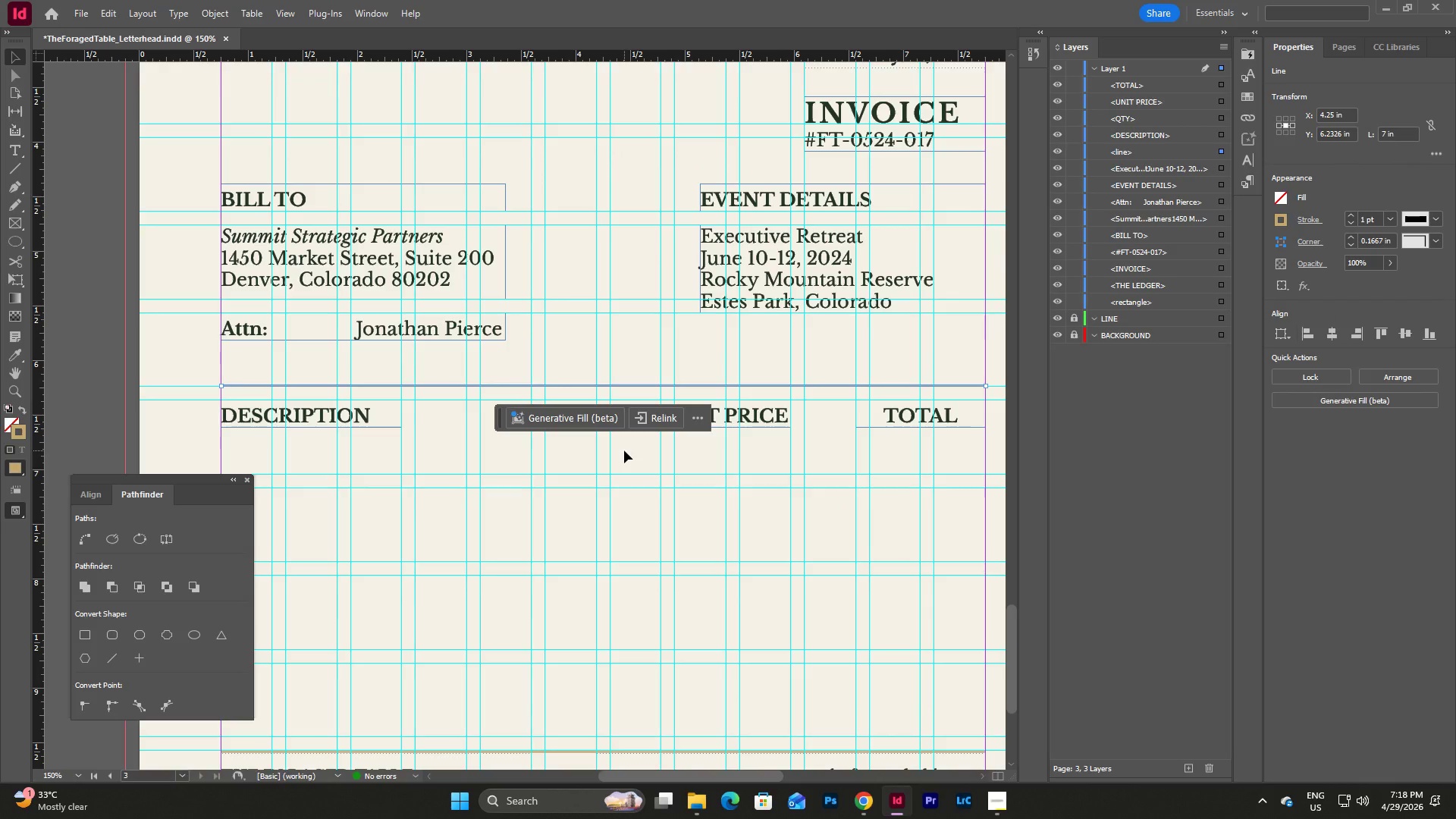 
left_click([624, 450])
 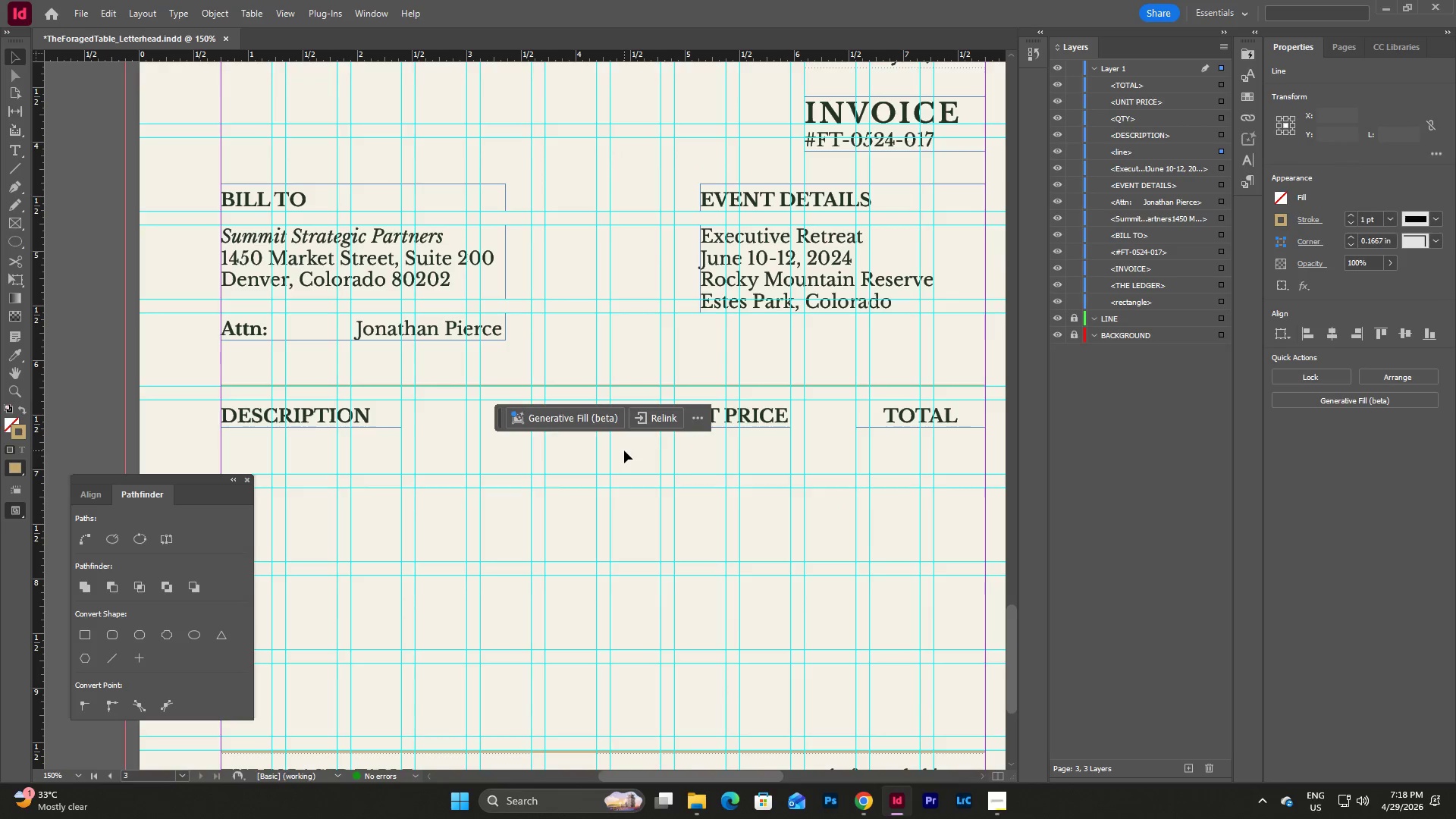 
key(Control+V)
 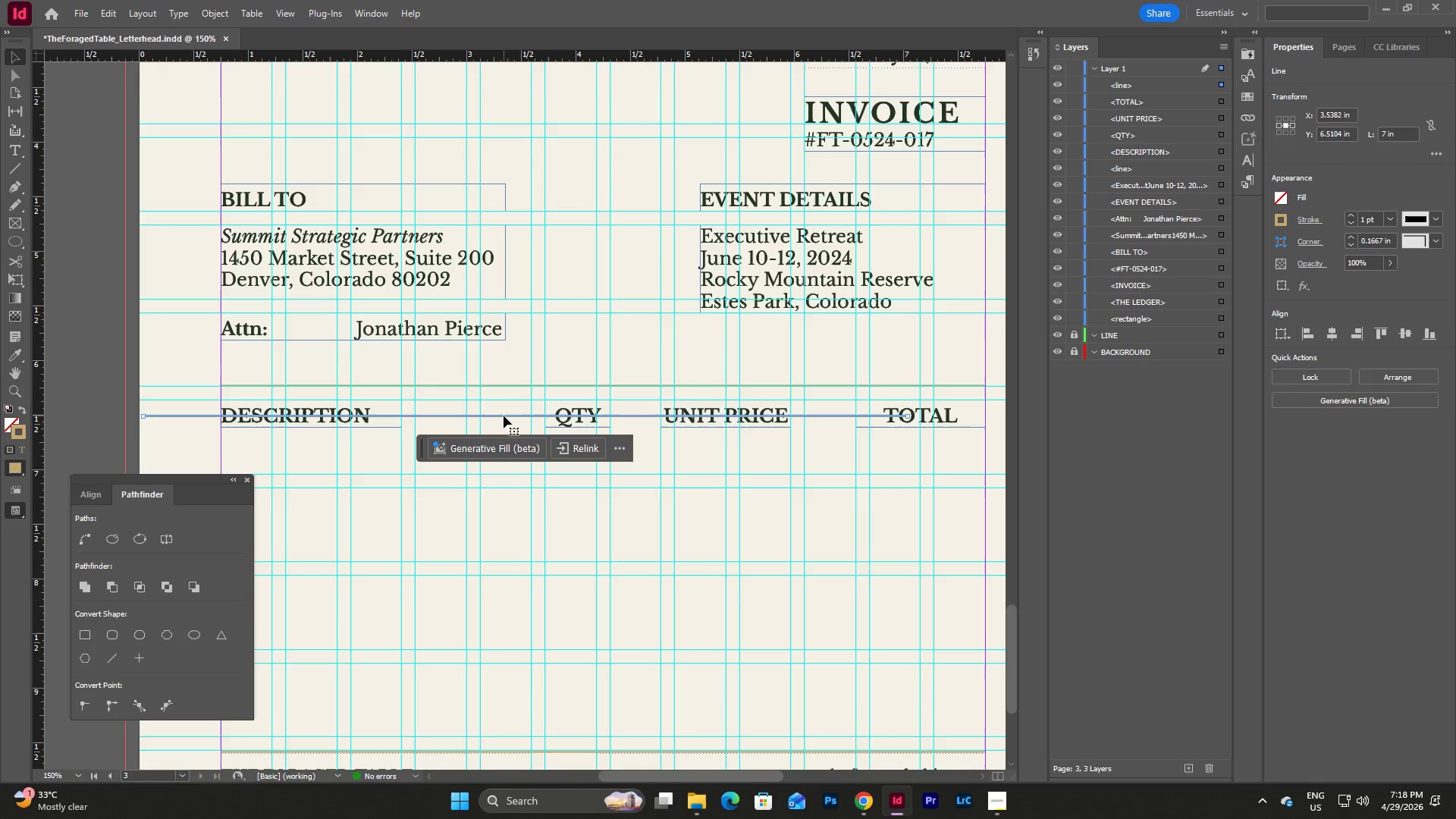 
left_click_drag(start_coordinate=[504, 416], to_coordinate=[603, 506])
 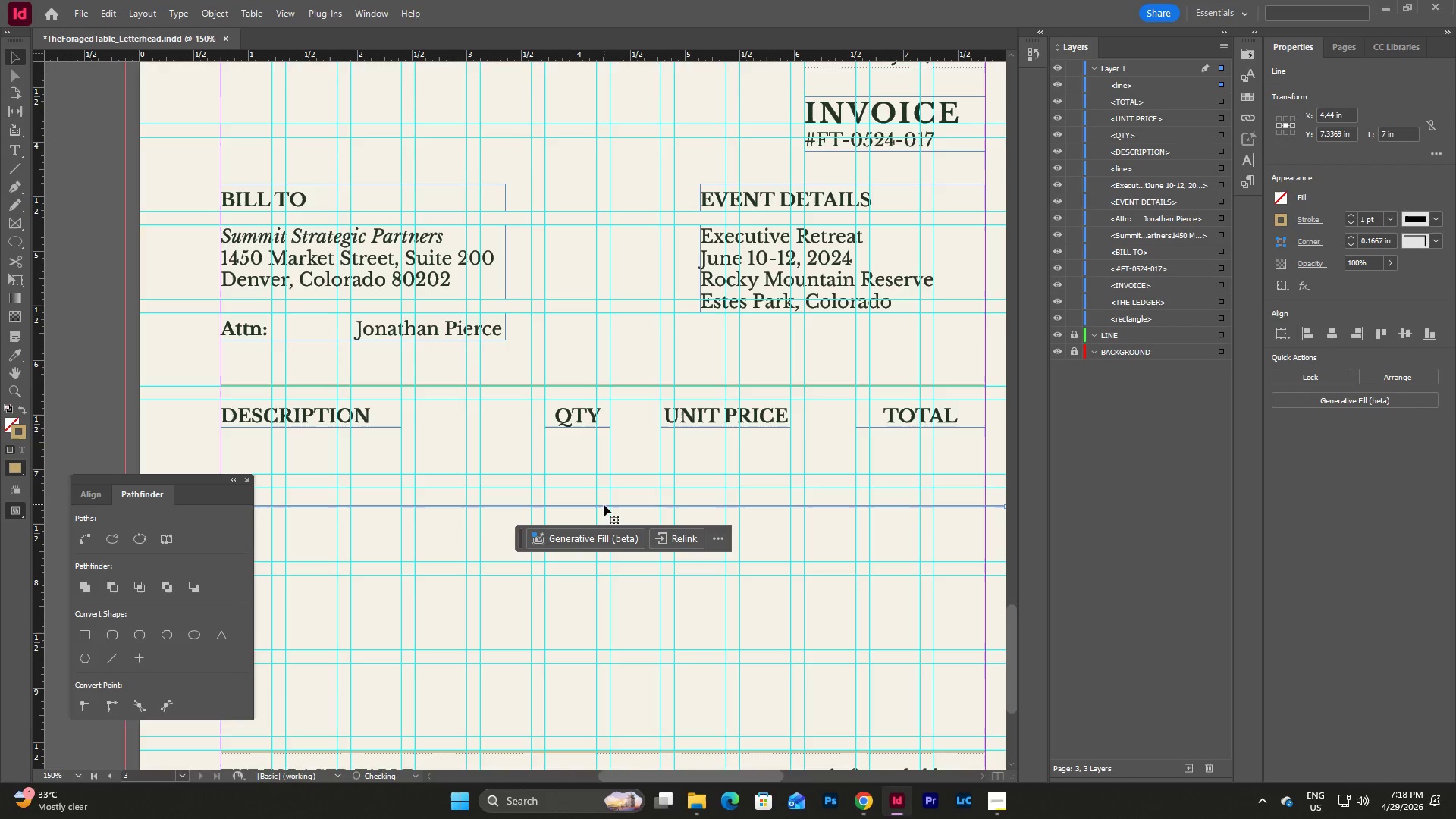 
left_click_drag(start_coordinate=[604, 504], to_coordinate=[582, 444])
 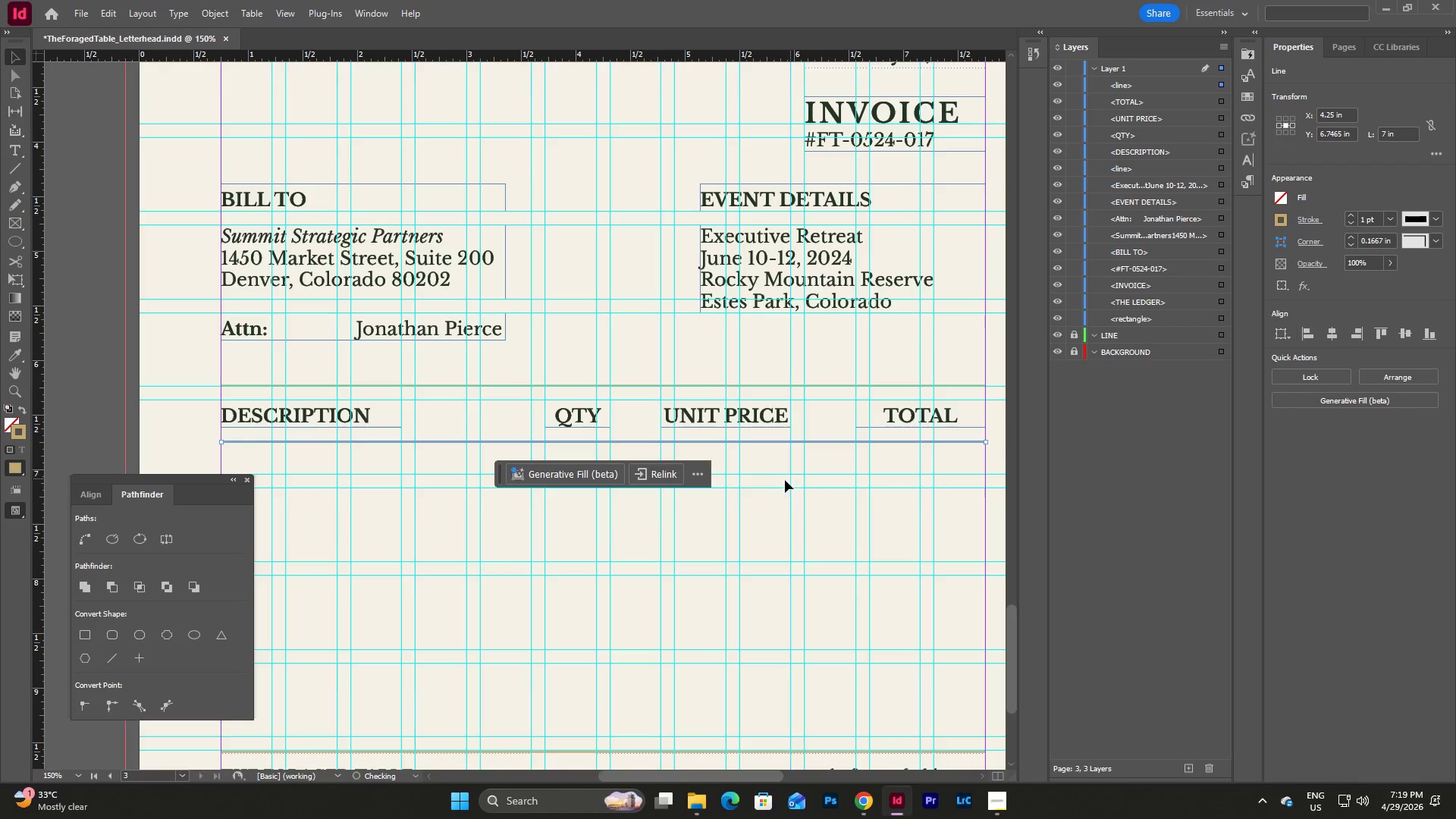 
left_click([770, 454])
 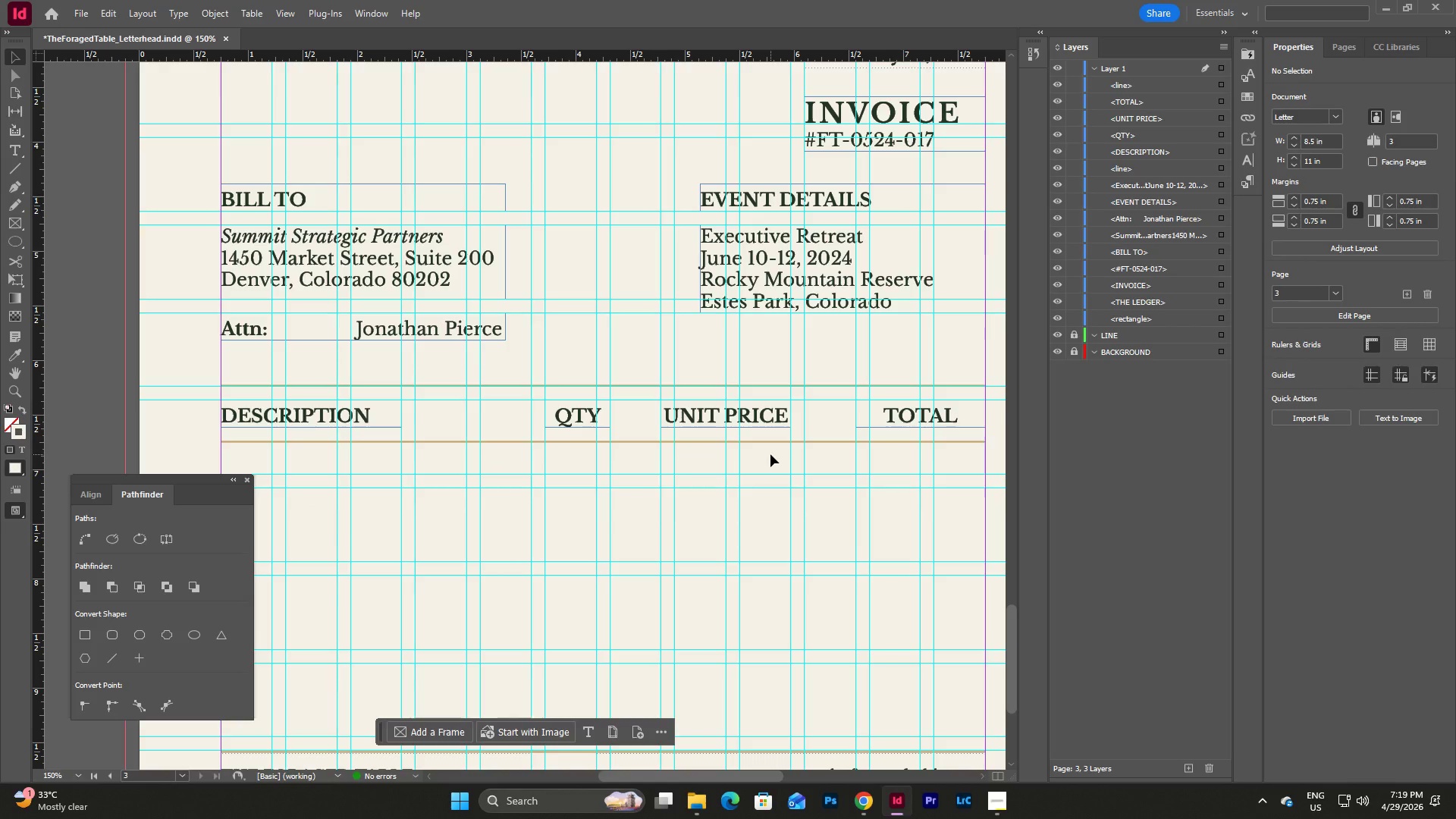 
type(ww)
 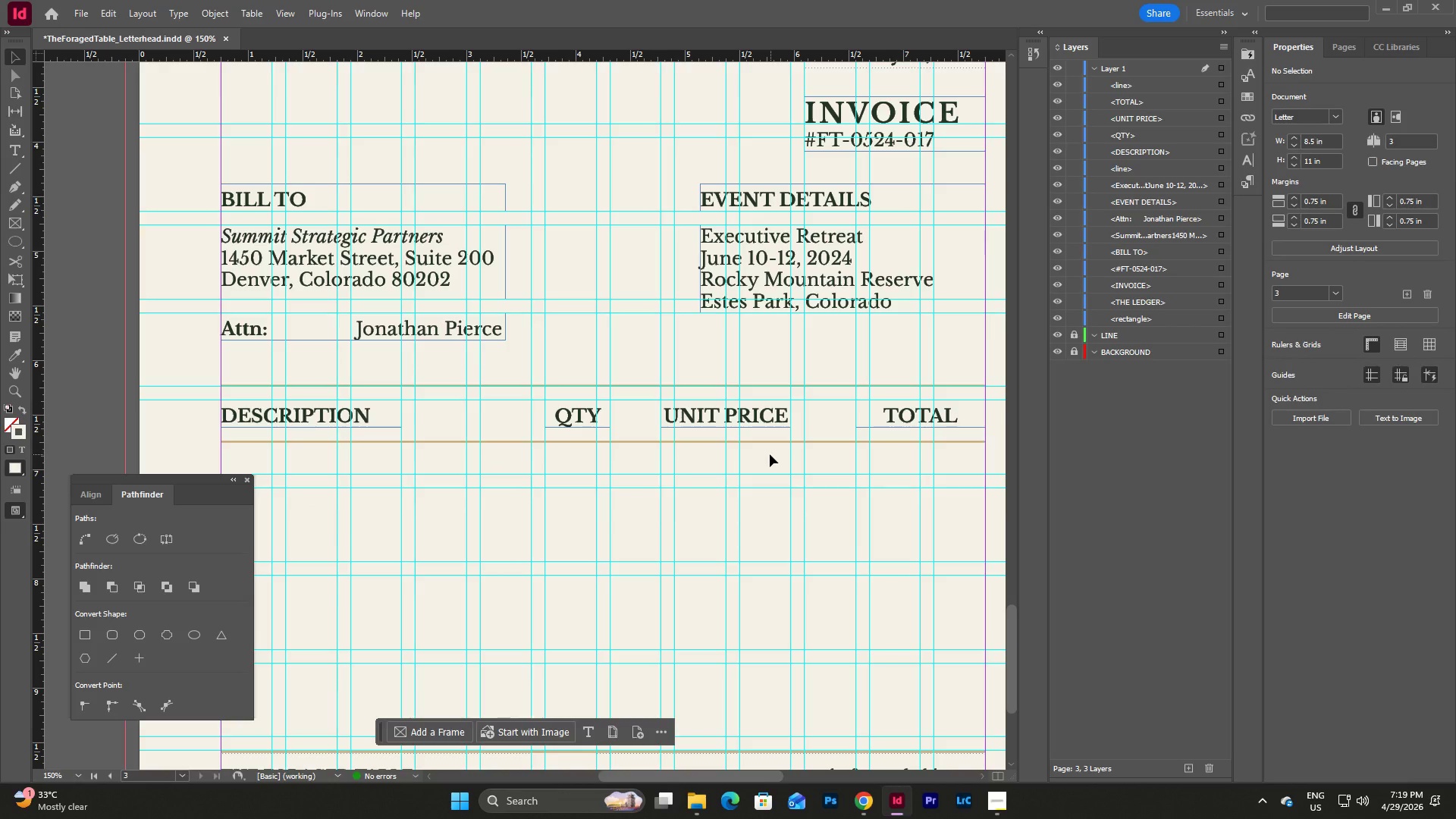 
left_click([378, 410])
 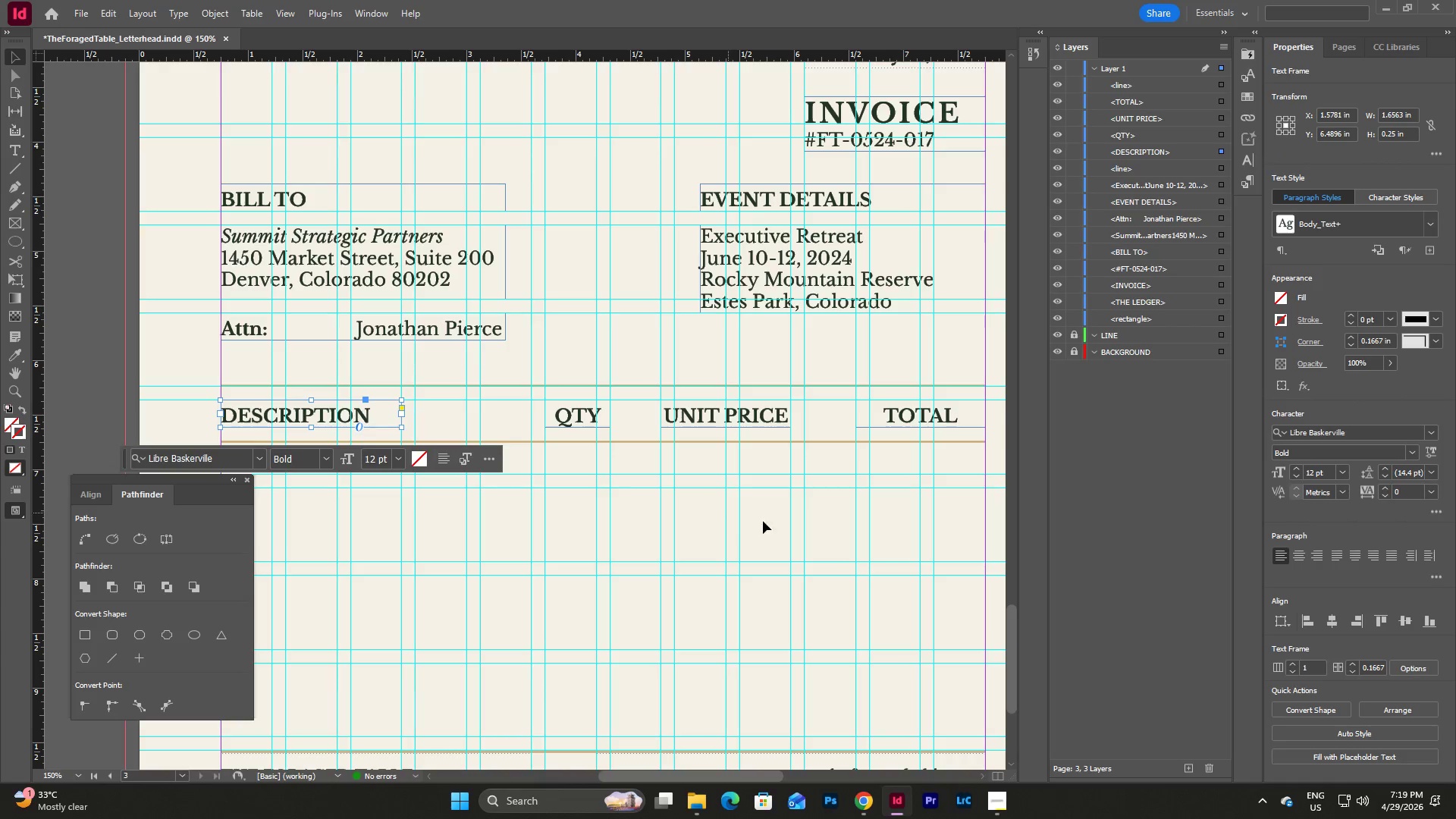 
left_click([748, 521])
 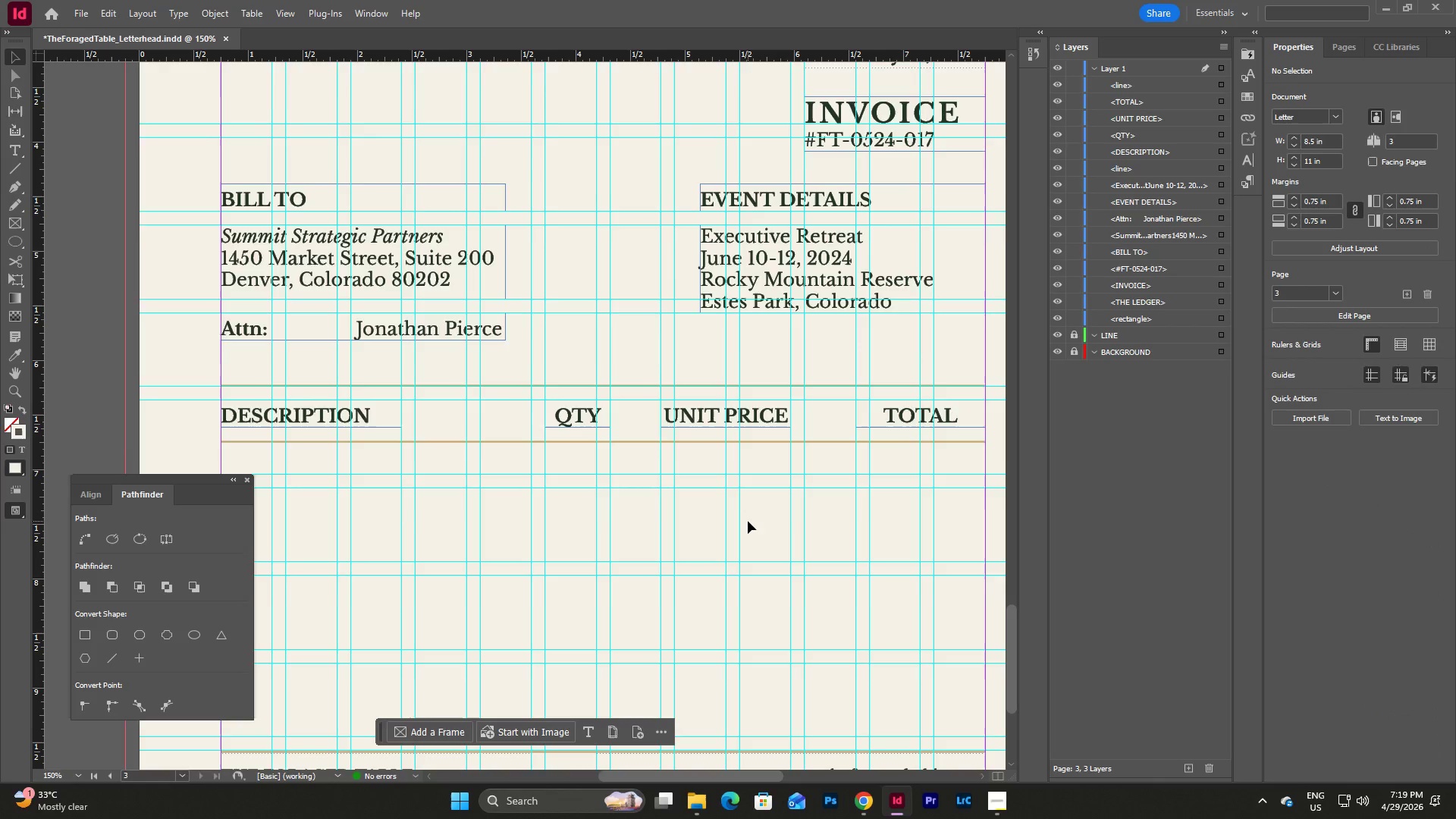 
scroll: coordinate [748, 521], scroll_direction: up, amount: 1.0
 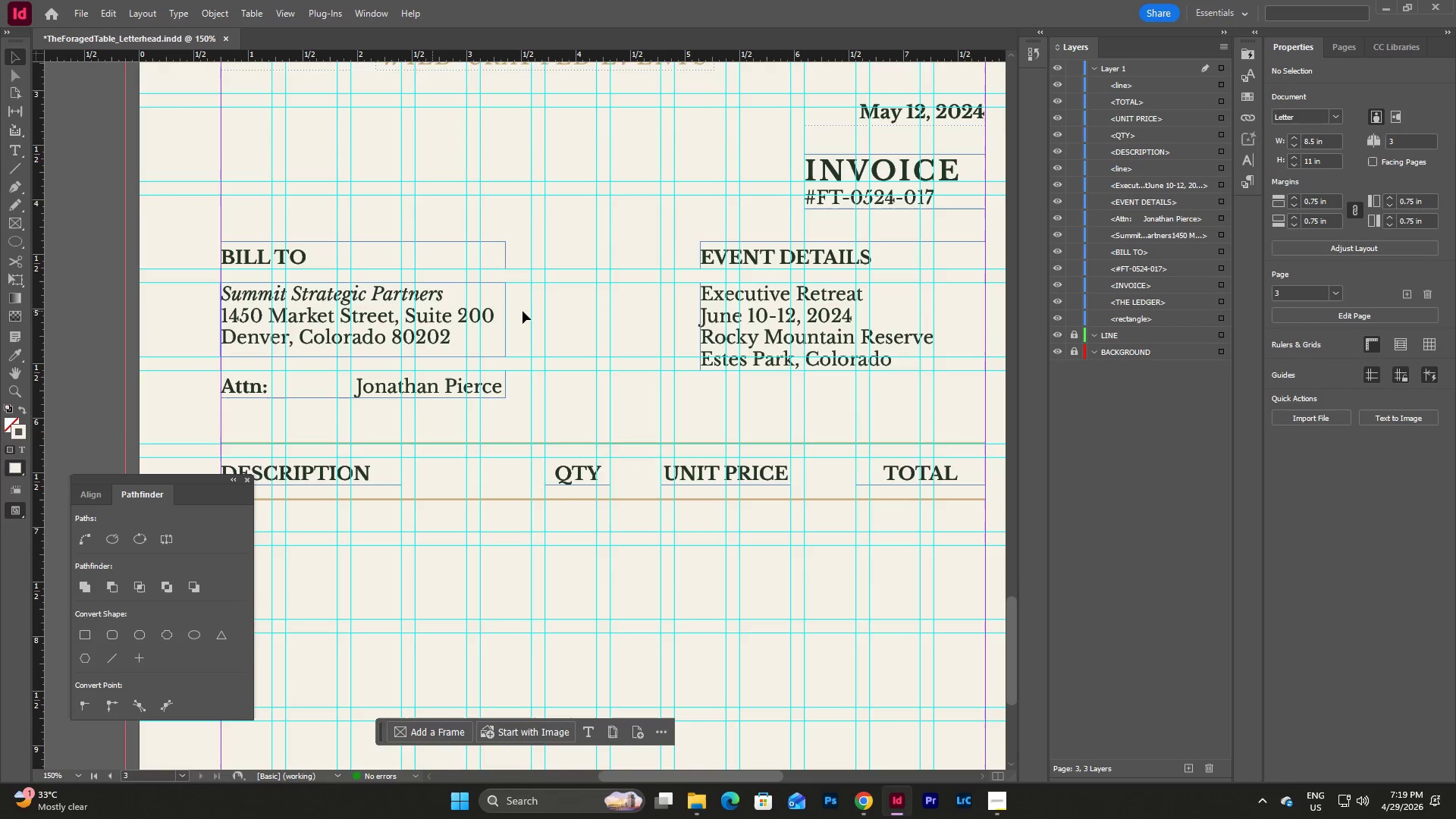 
wait(5.15)
 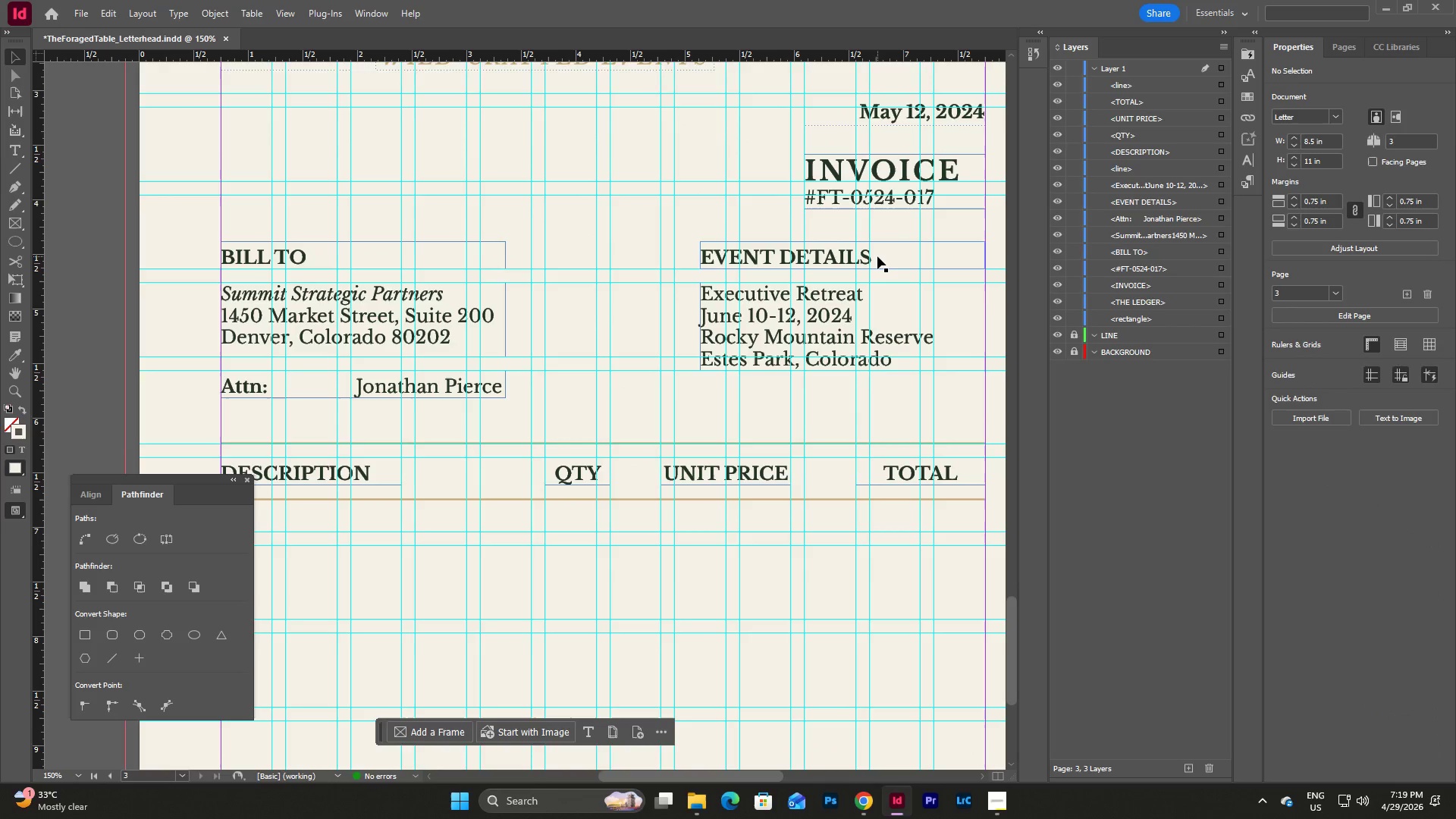 
left_click([744, 296])
 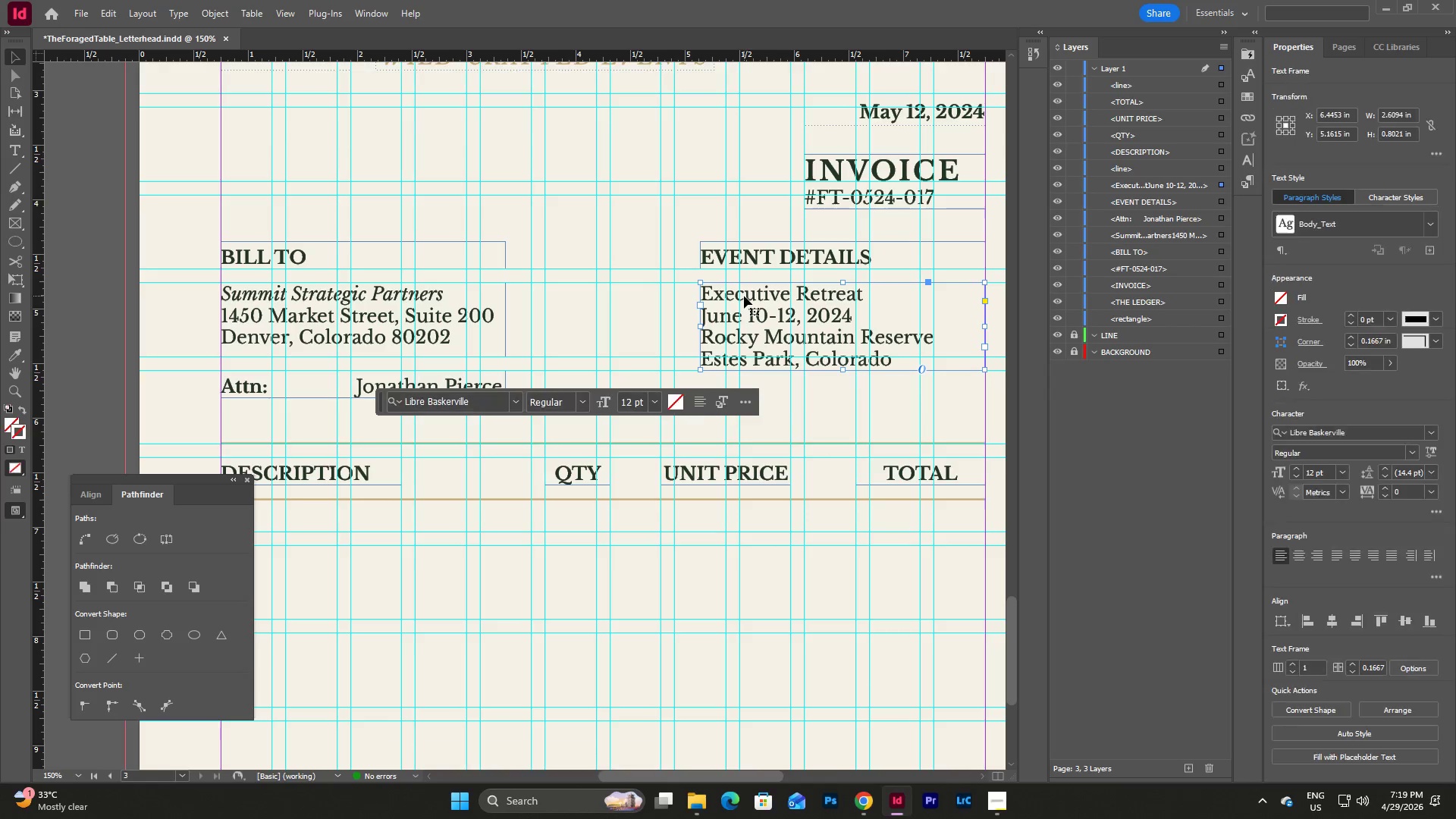 
key(Control+C)
 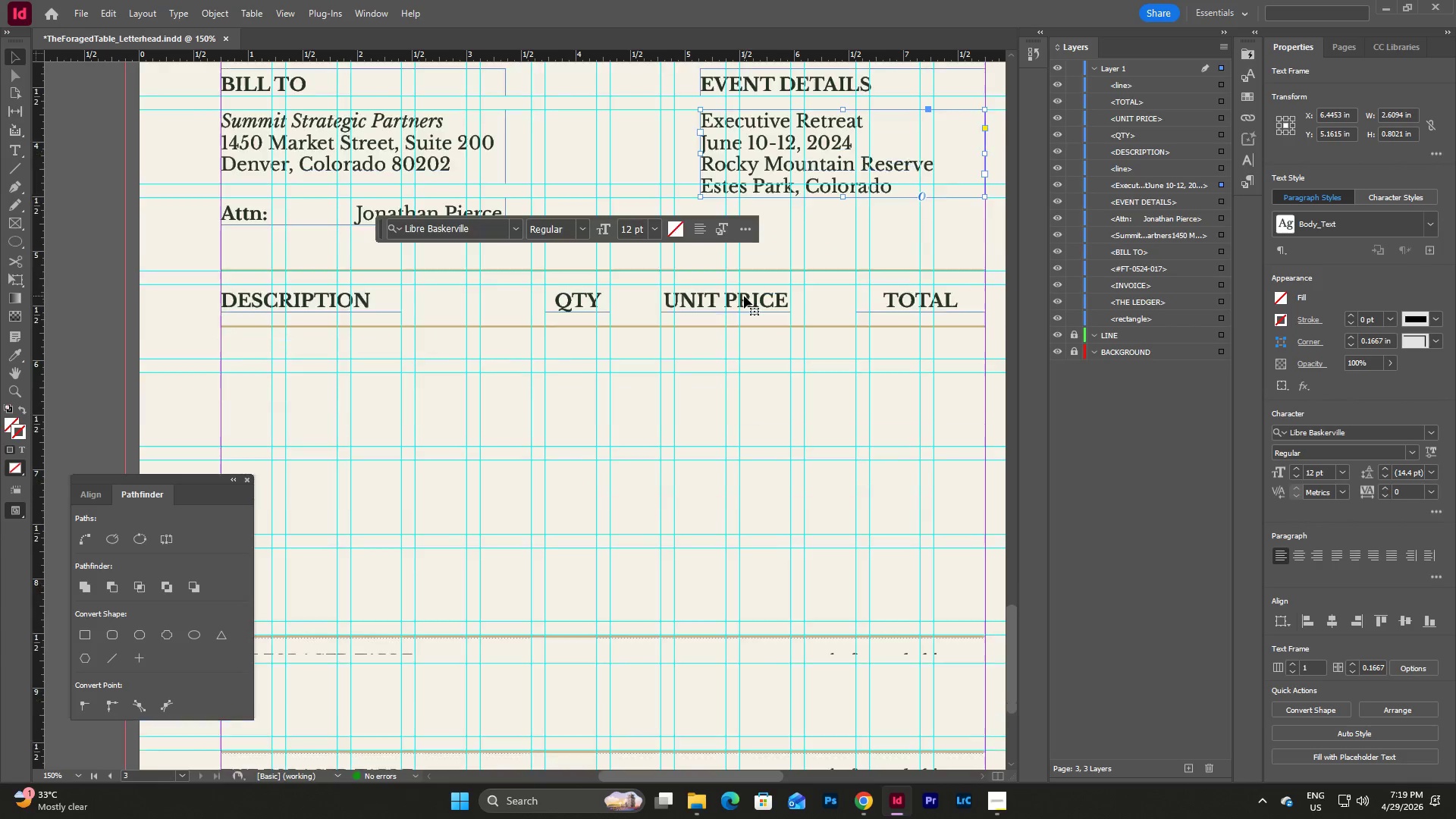 
scroll: coordinate [744, 296], scroll_direction: down, amount: 3.0
 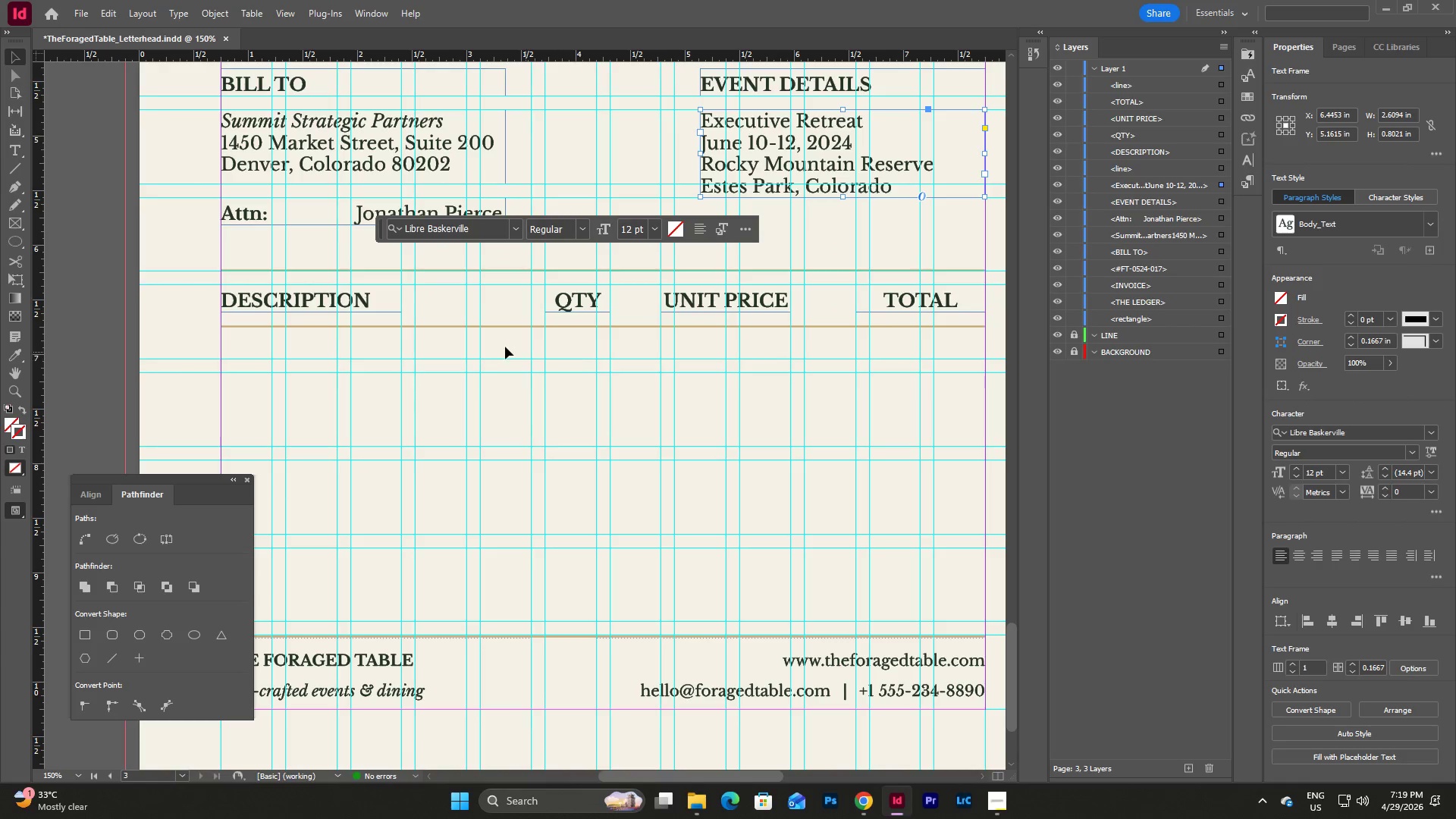 
left_click([500, 344])
 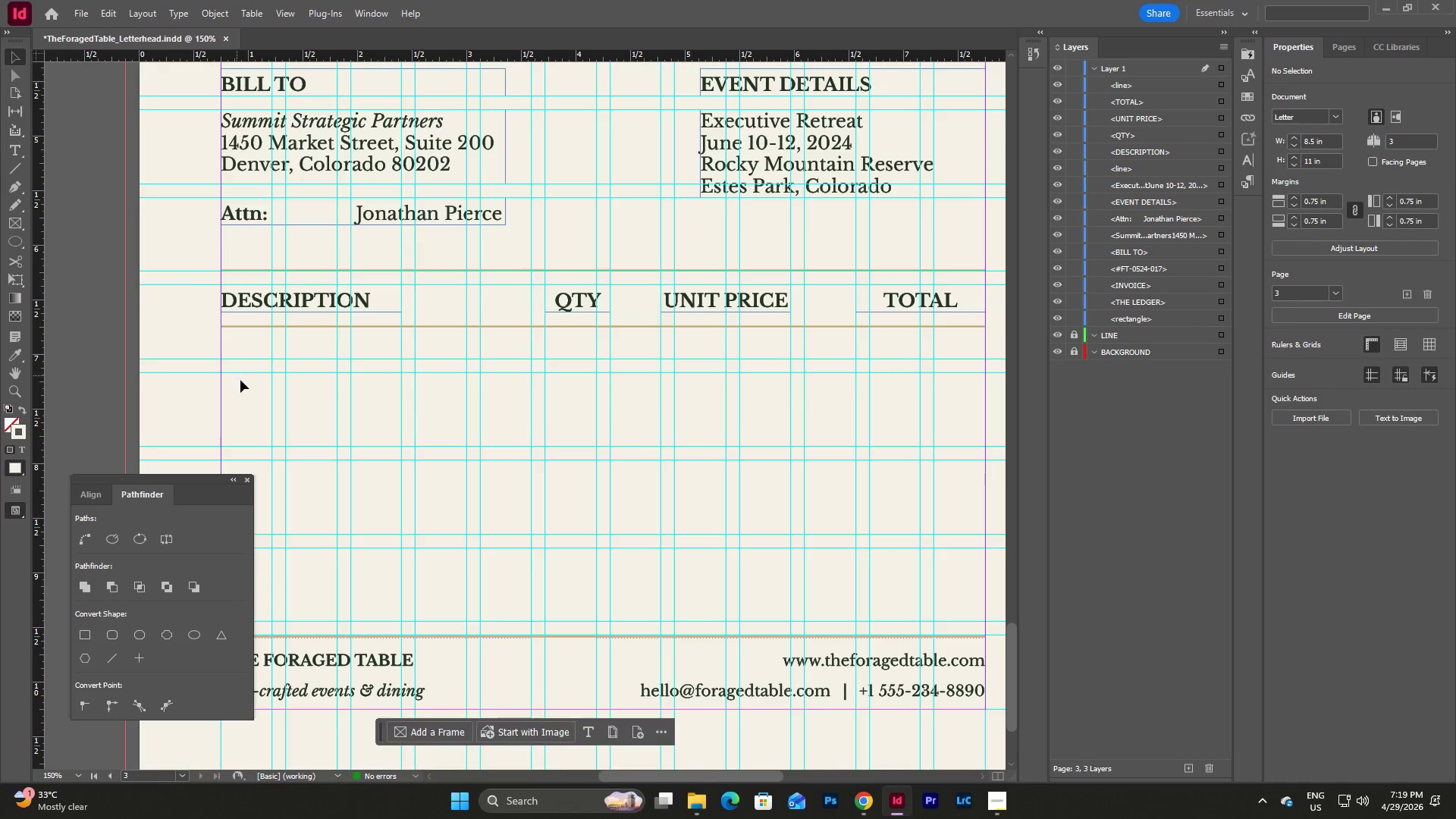 
left_click([243, 382])
 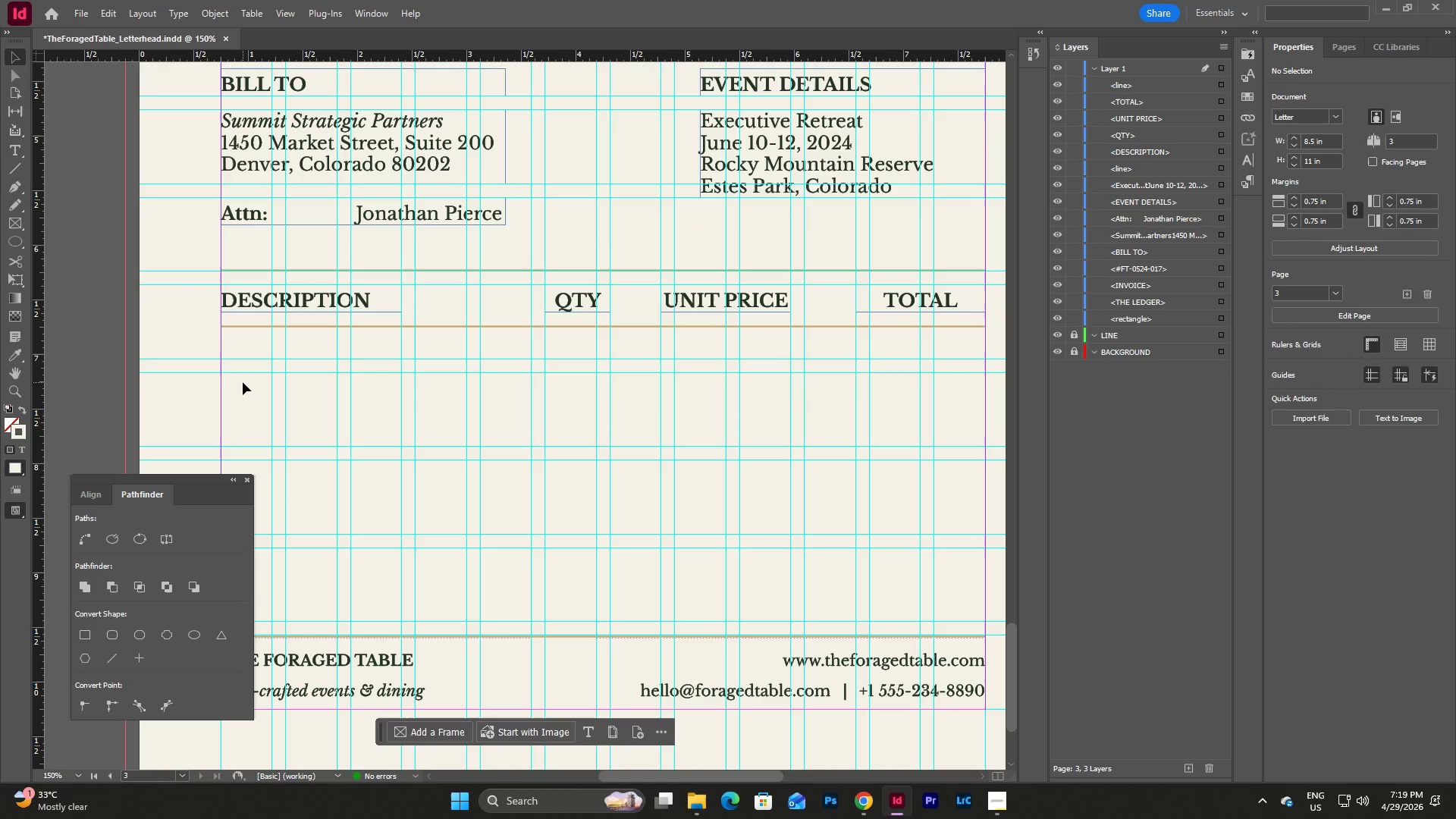 
key(Control+V)
 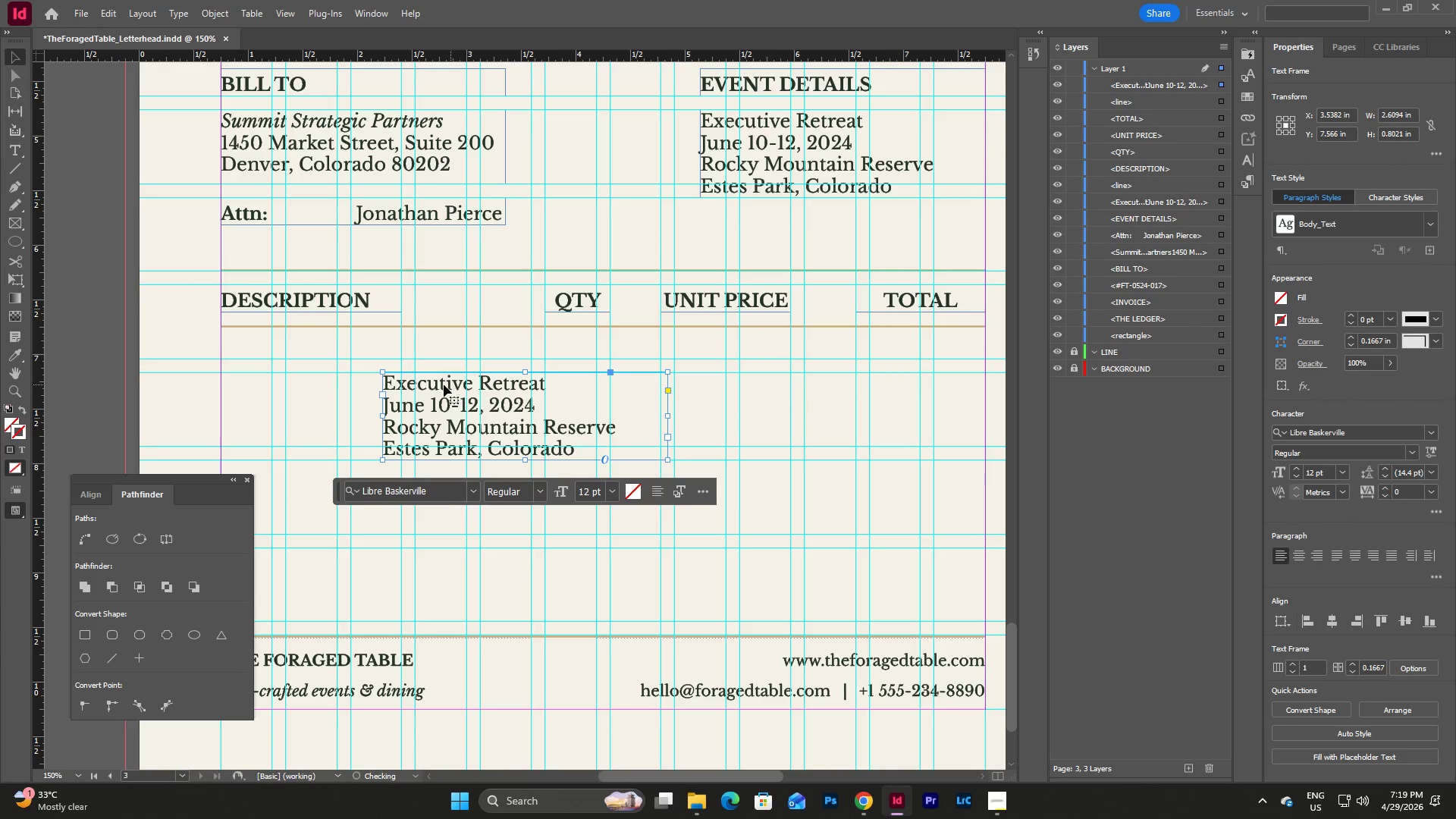 
left_click_drag(start_coordinate=[440, 385], to_coordinate=[280, 375])
 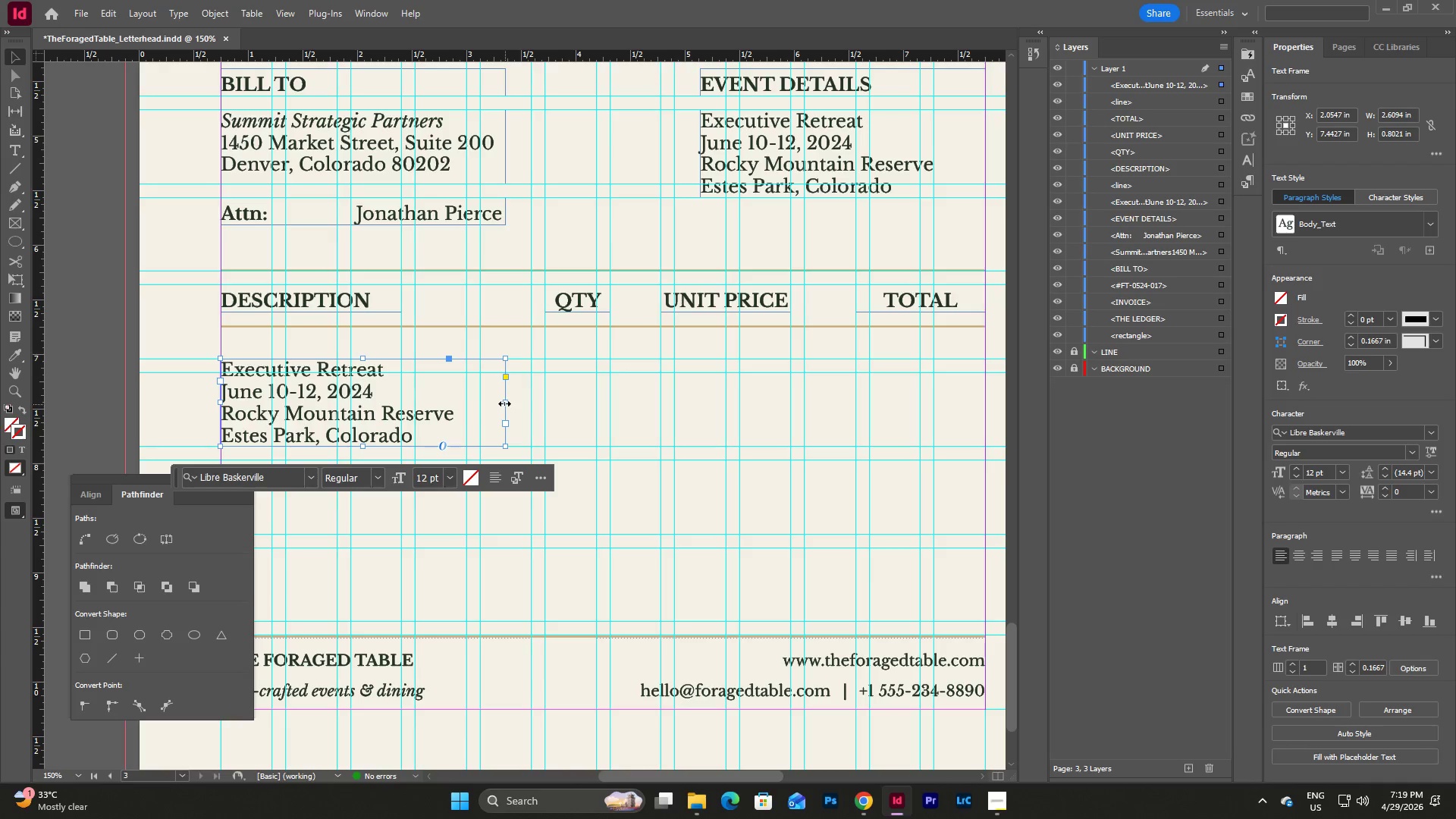 
left_click_drag(start_coordinate=[504, 403], to_coordinate=[482, 404])
 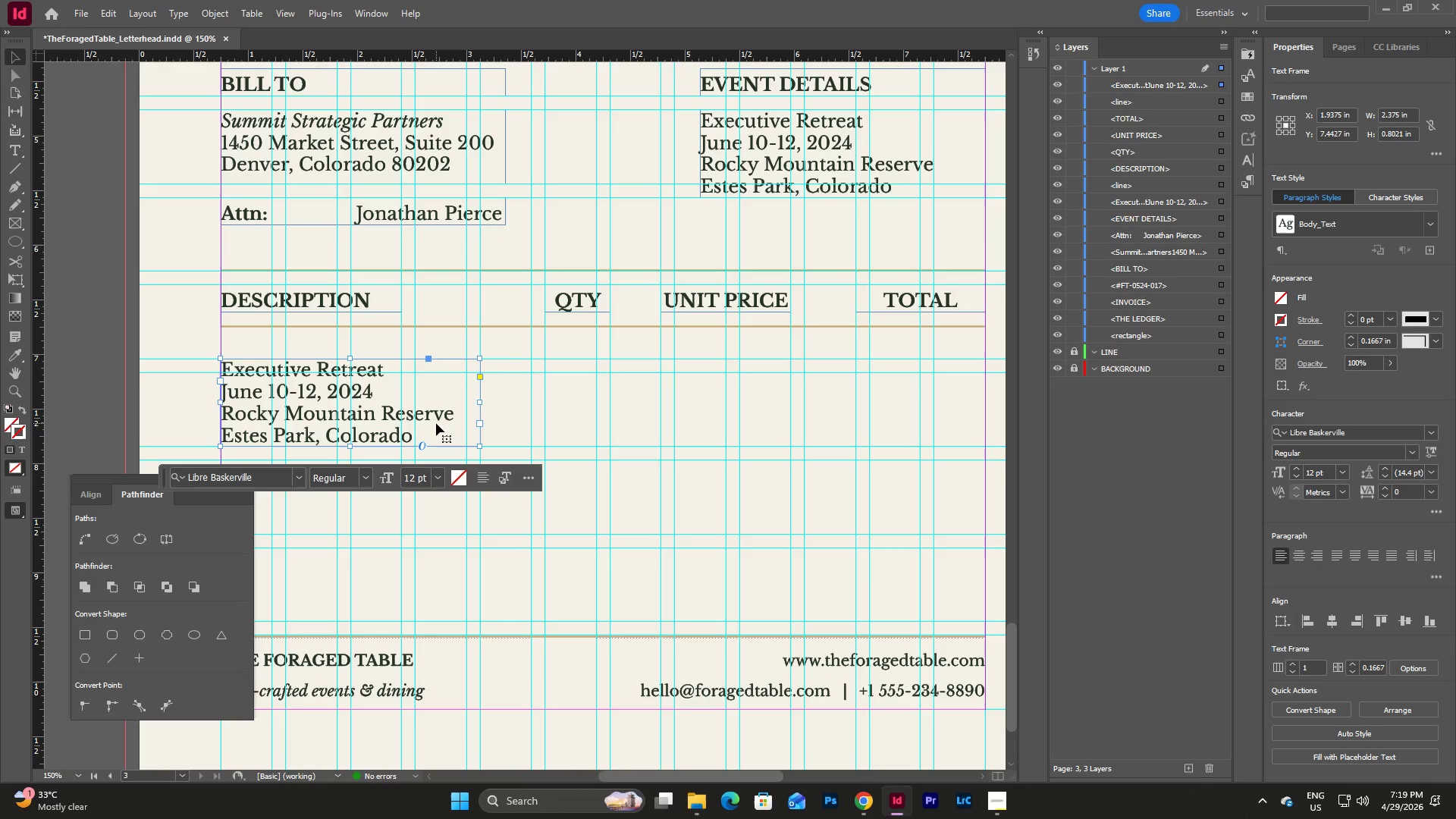 
double_click([436, 423])
 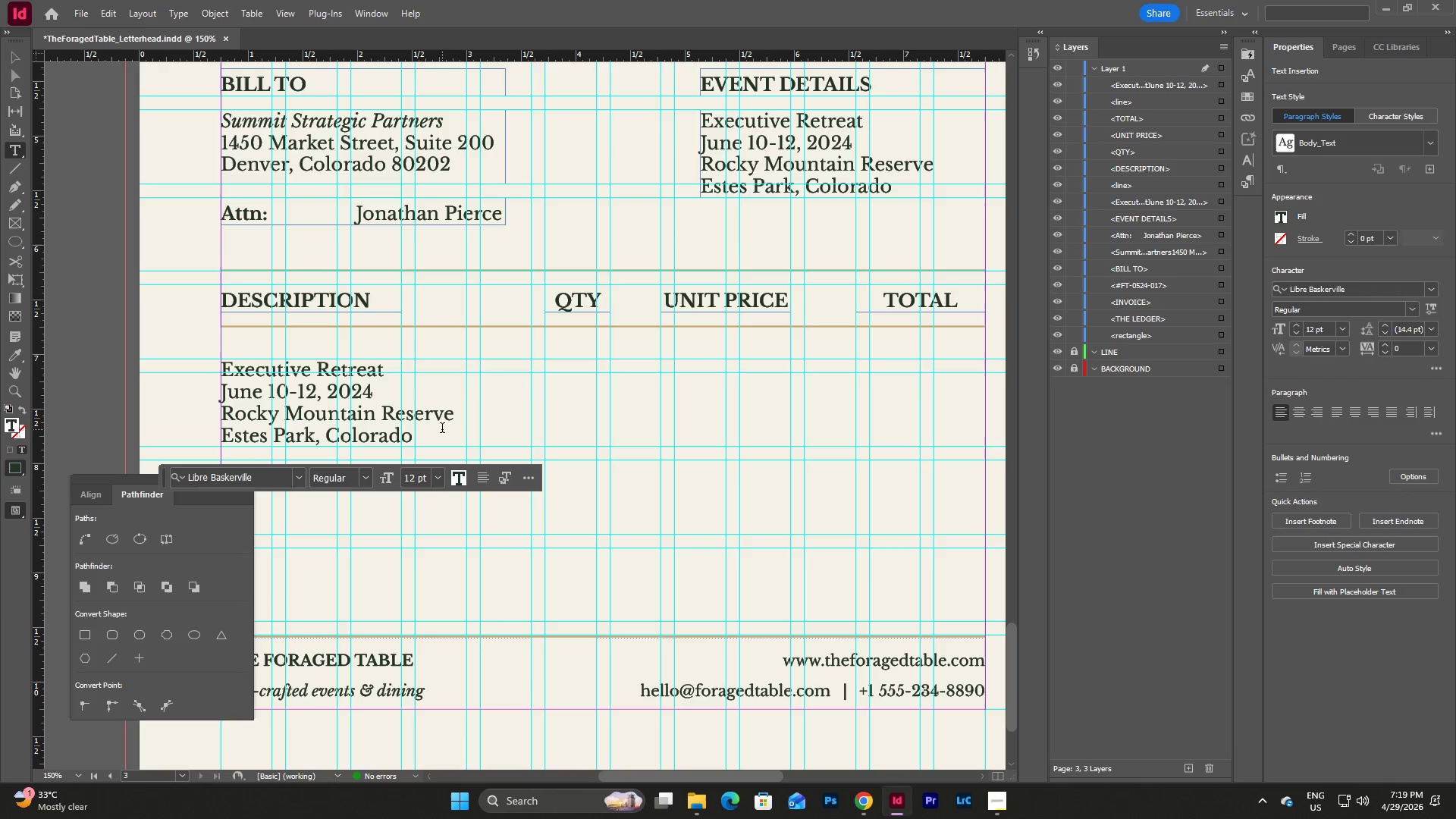 
left_click_drag(start_coordinate=[442, 429], to_coordinate=[228, 364])
 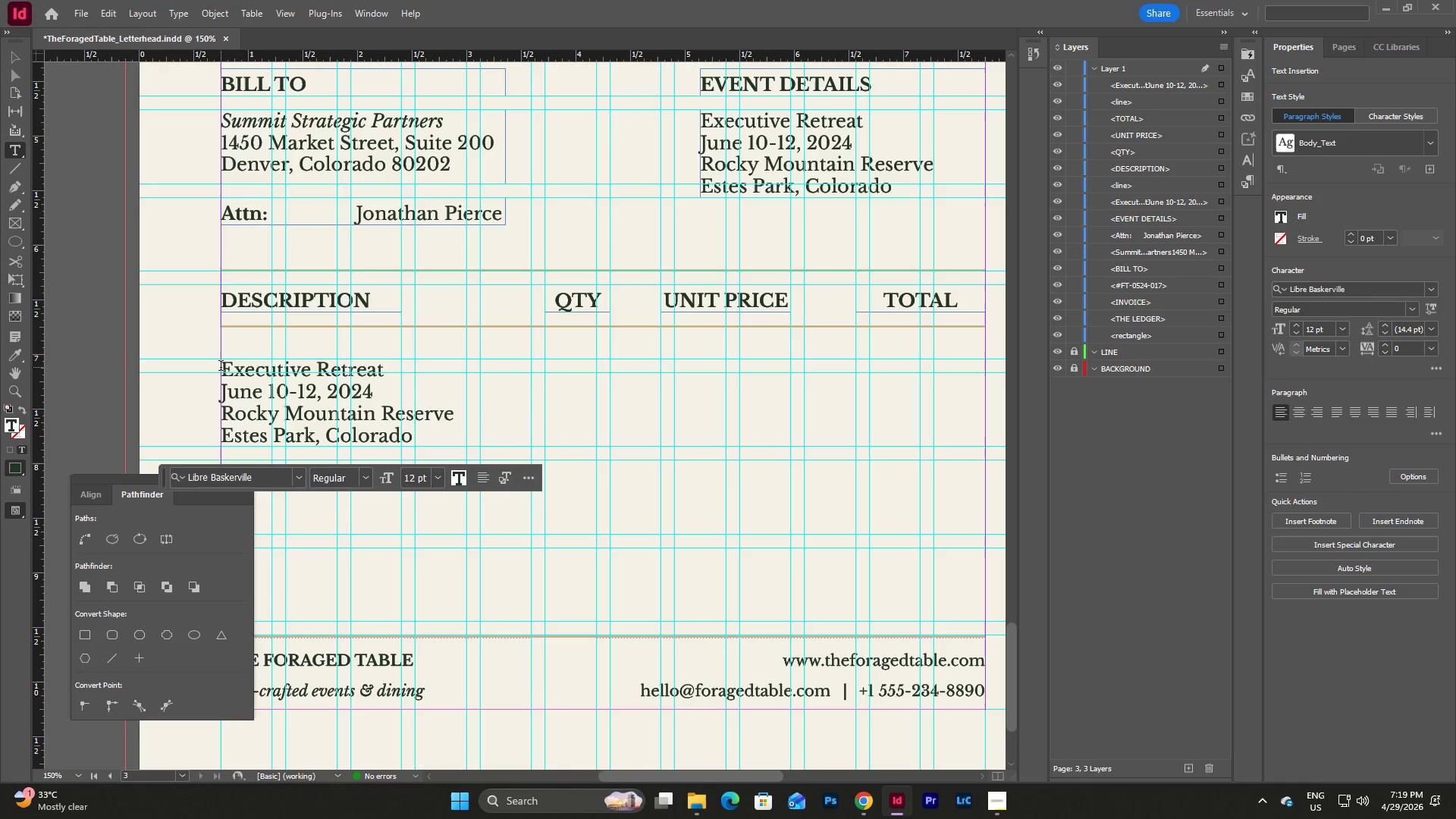 
left_click_drag(start_coordinate=[221, 367], to_coordinate=[440, 453])
 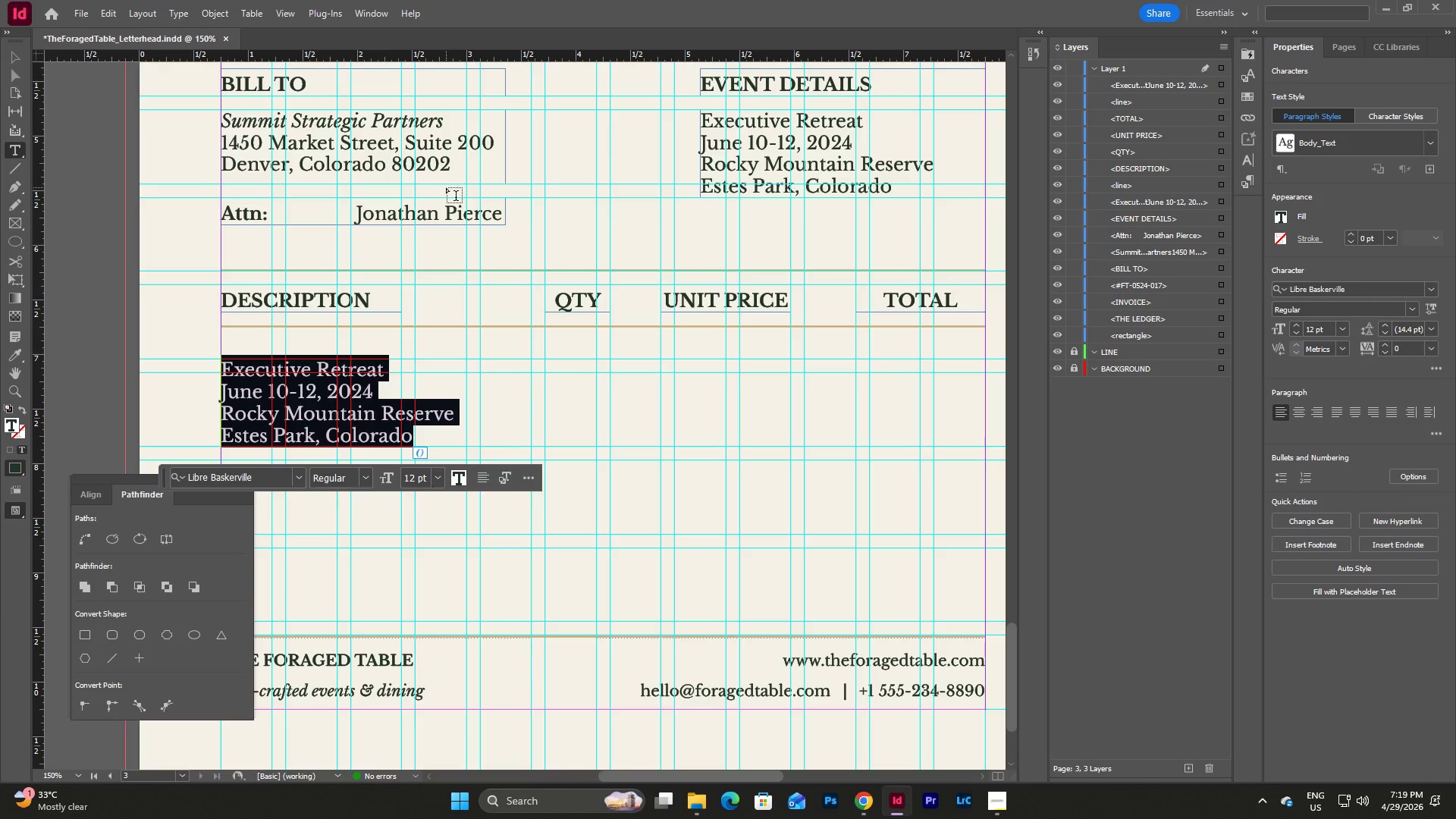 
type(Foraged Menu Experience ()
key(Backspace)
key(Backspace)
type( (3 days))
 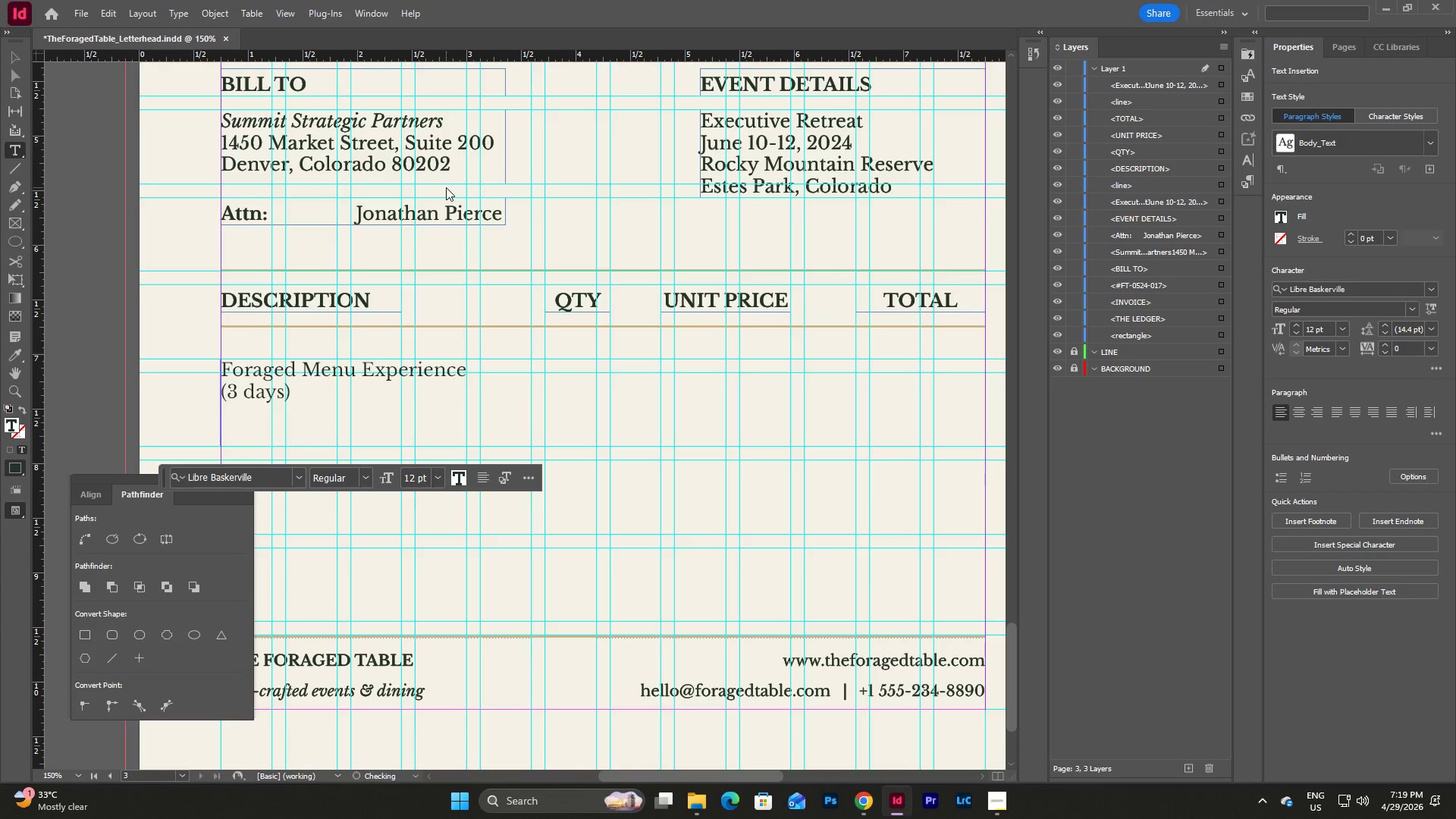 
wait(13.09)
 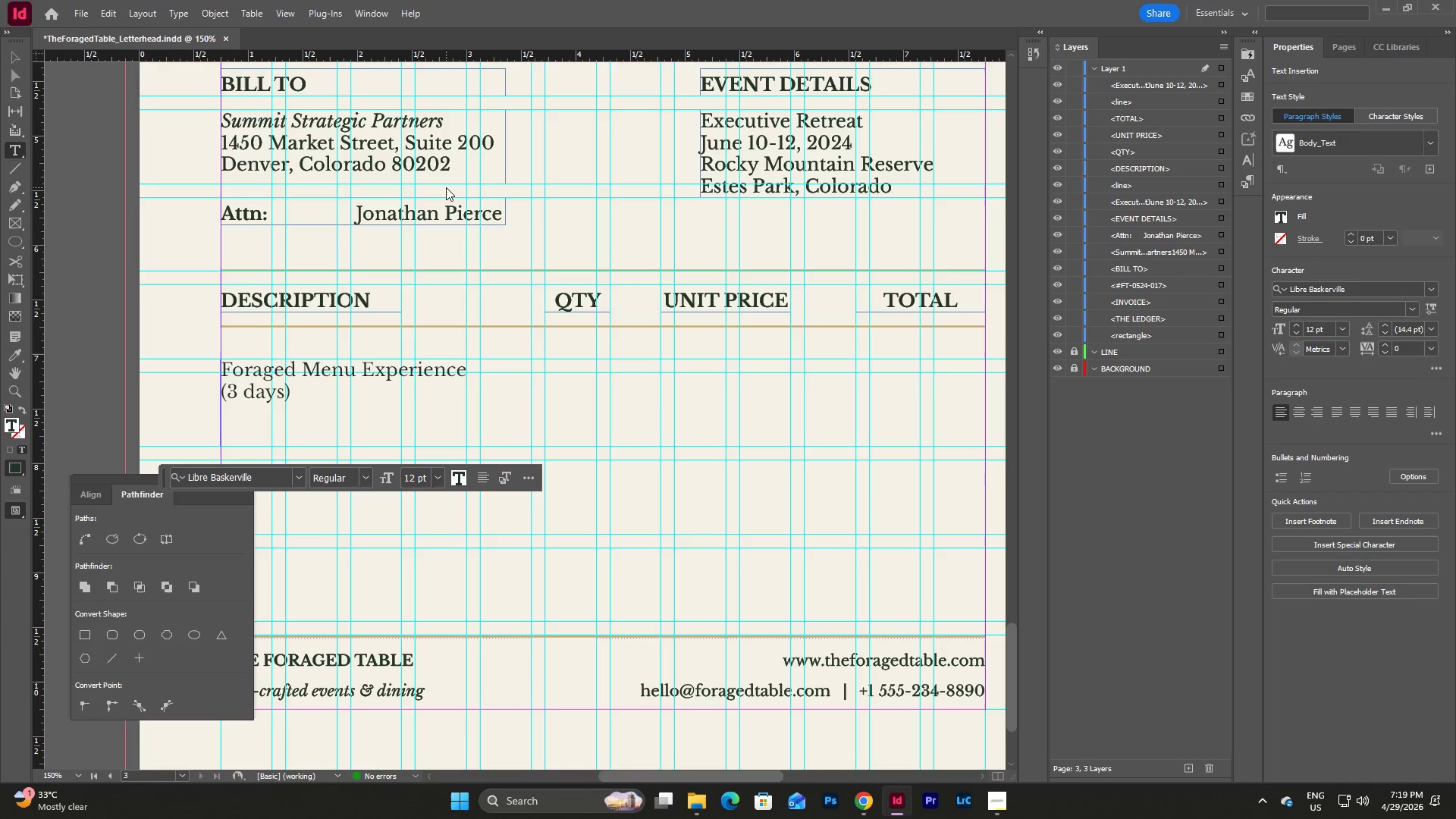 
key(Escape)
 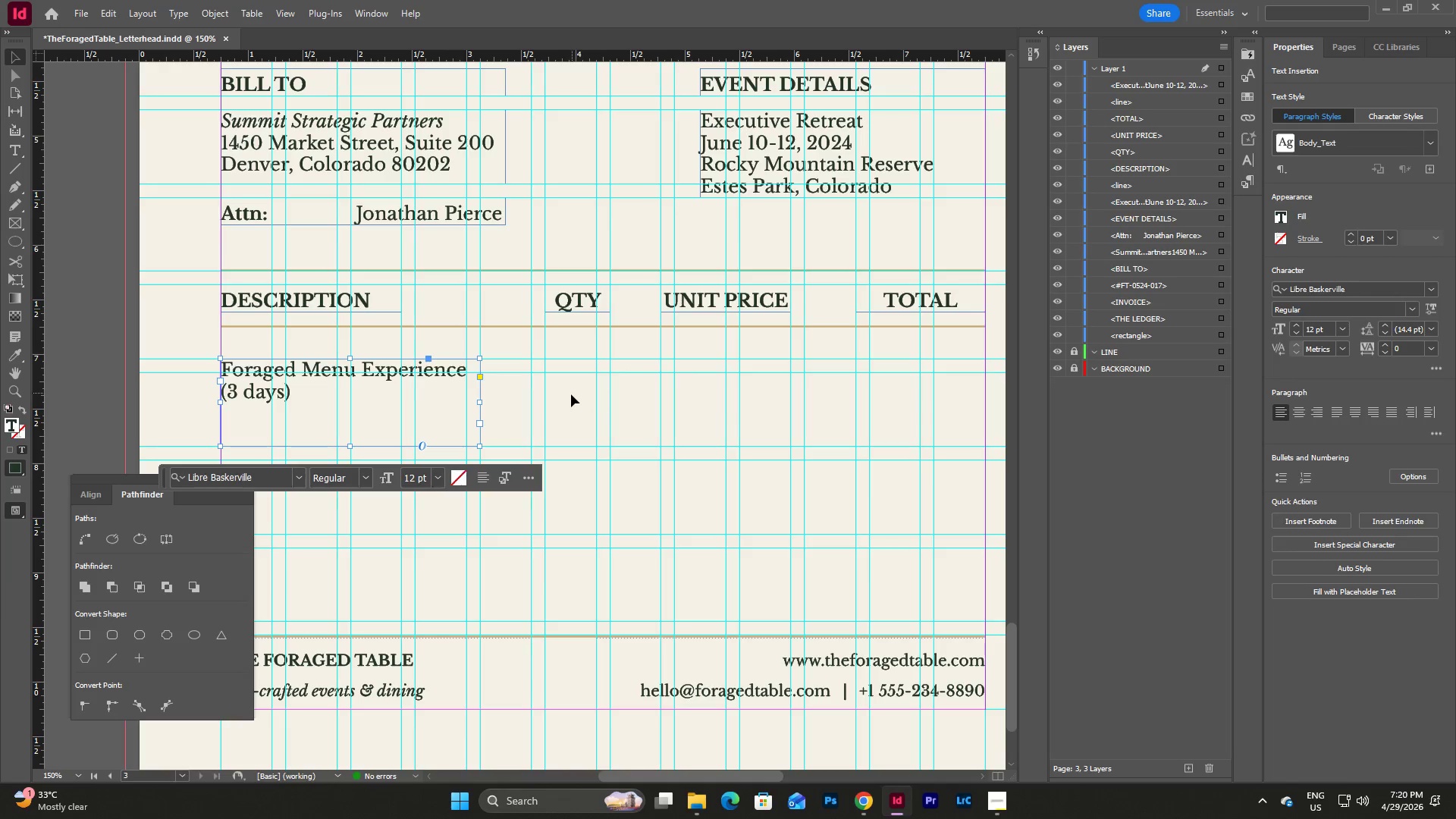 
left_click([570, 395])
 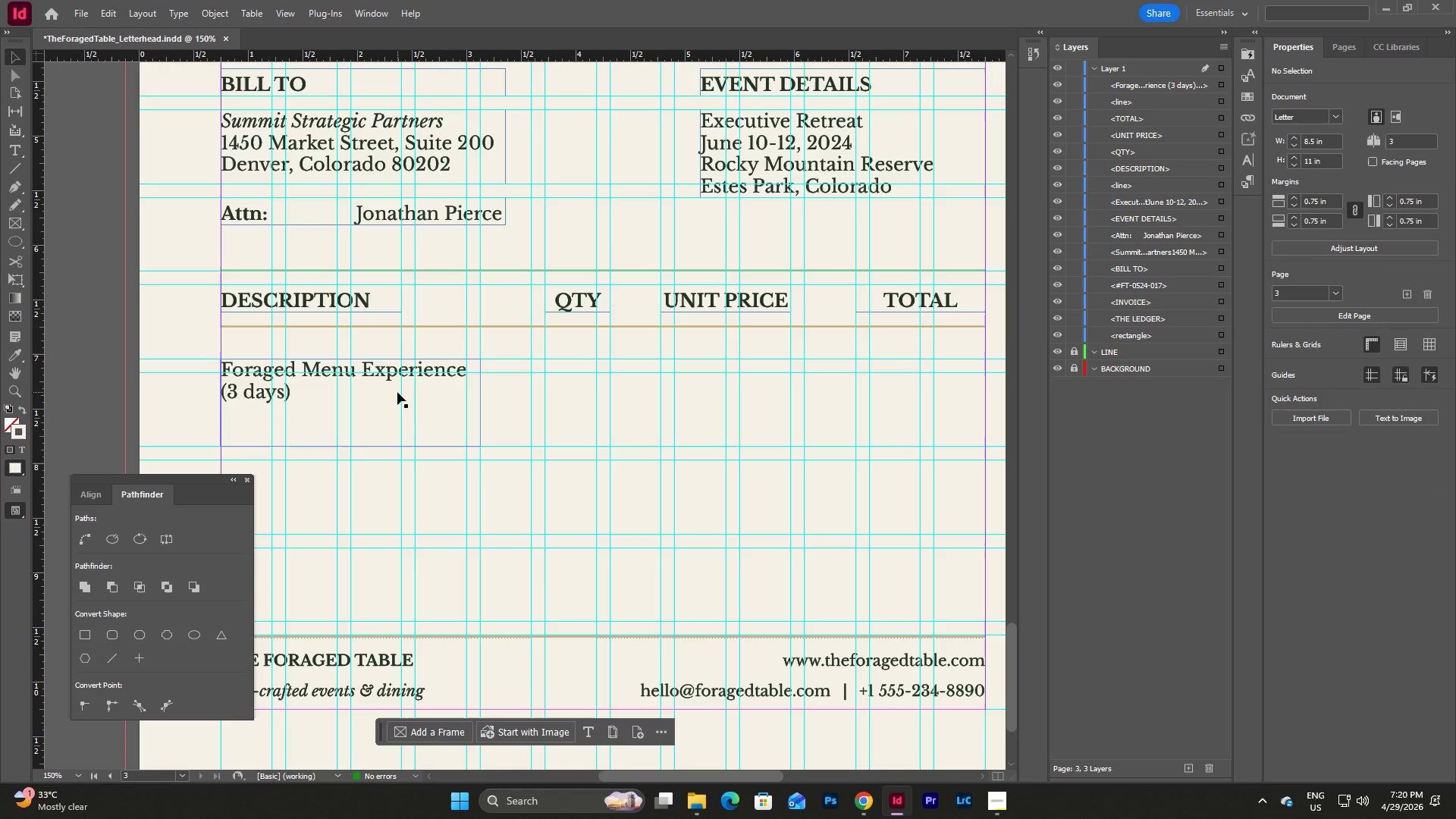 
left_click([397, 392])
 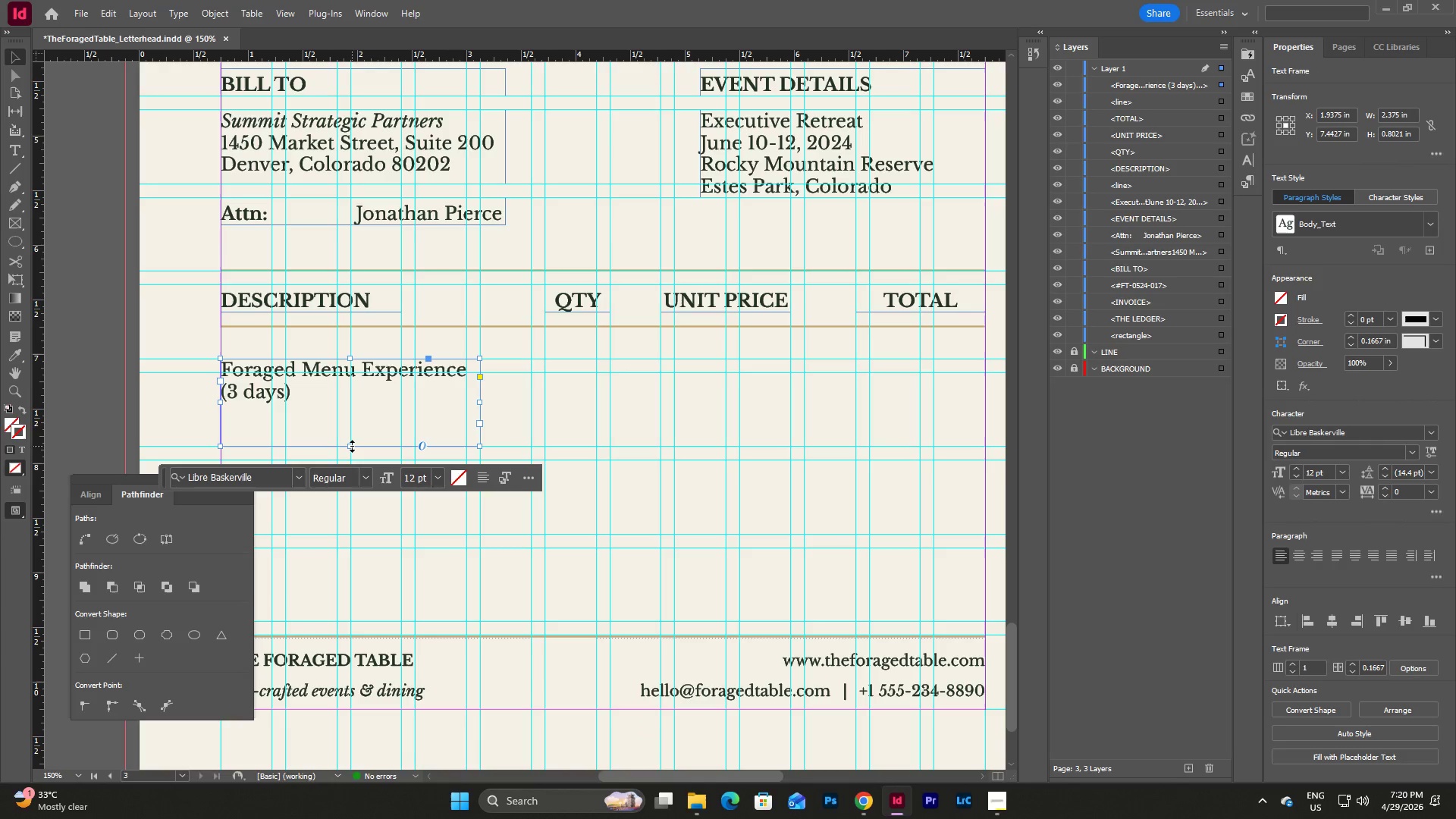 
left_click_drag(start_coordinate=[352, 446], to_coordinate=[357, 404])
 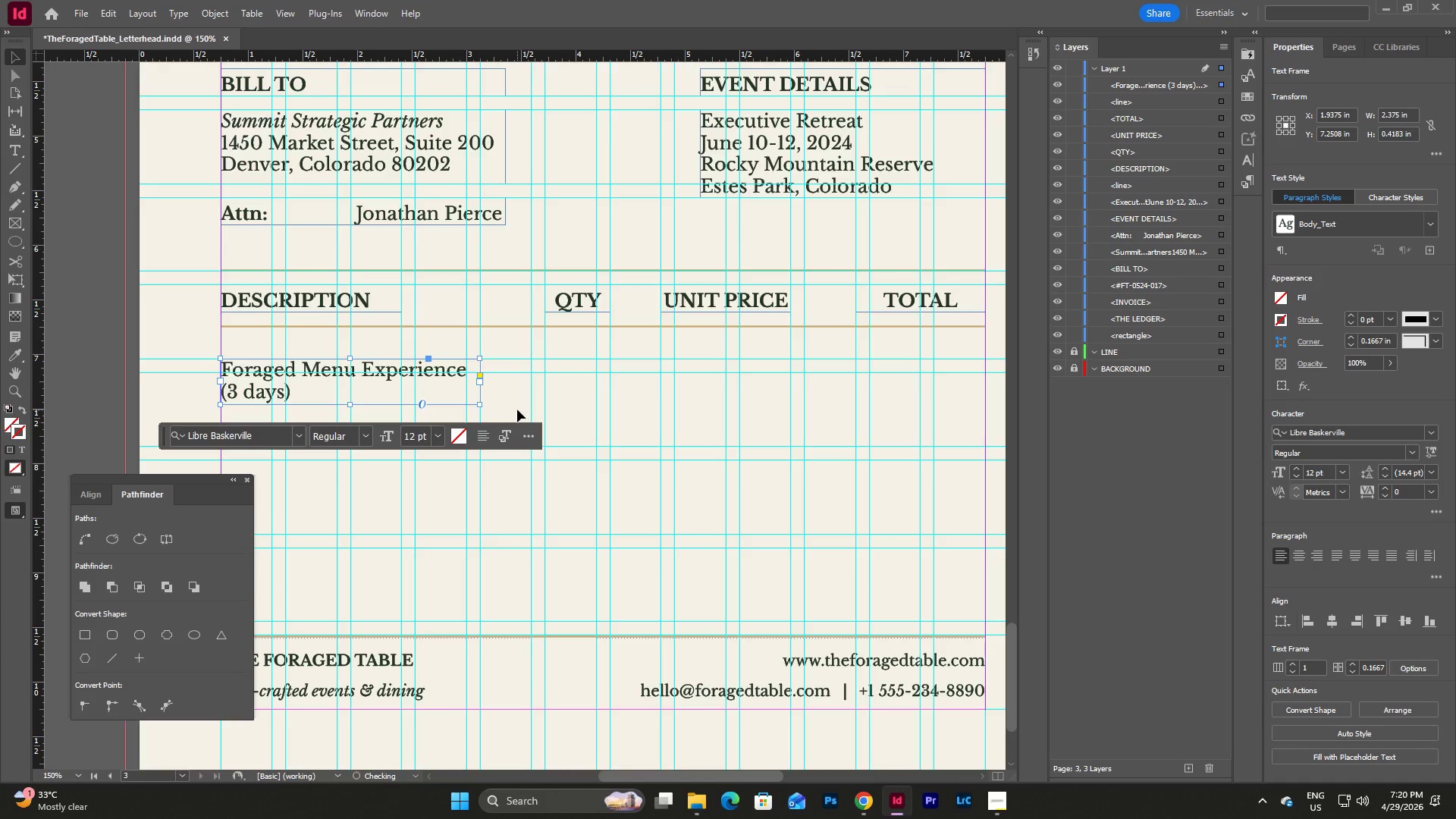 
left_click([518, 399])
 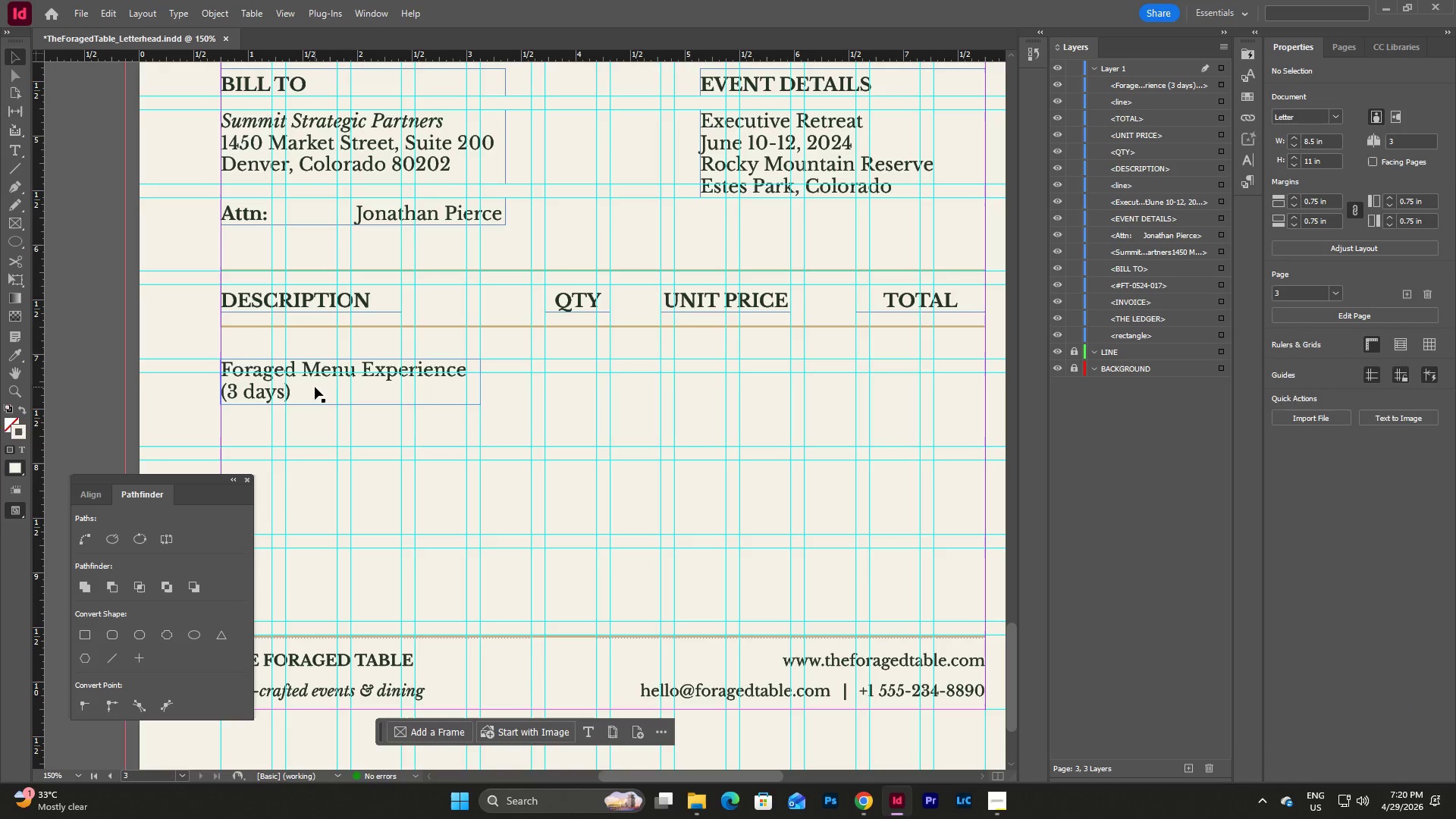 
double_click([315, 387])
 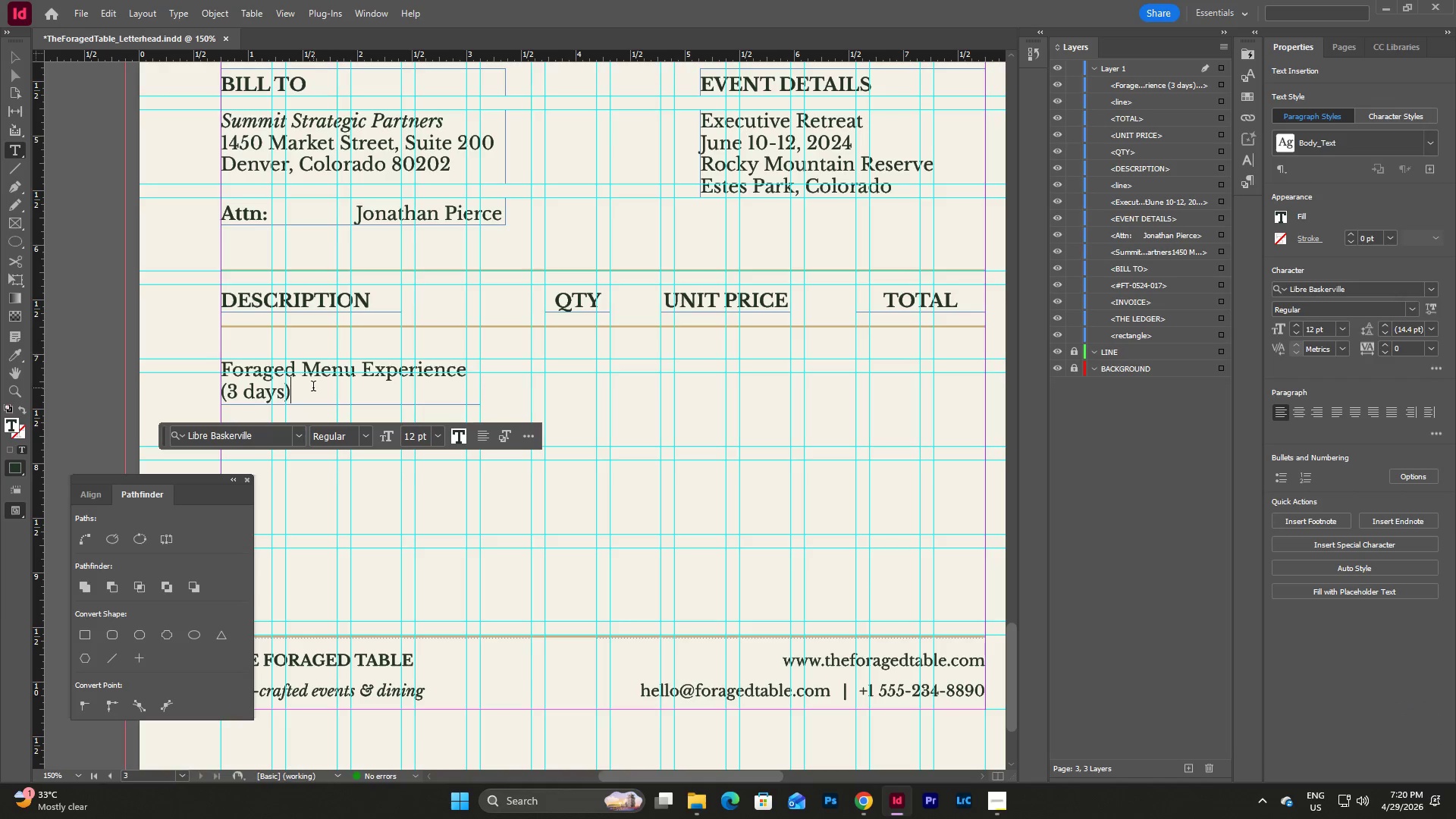 
left_click_drag(start_coordinate=[313, 388], to_coordinate=[207, 388])
 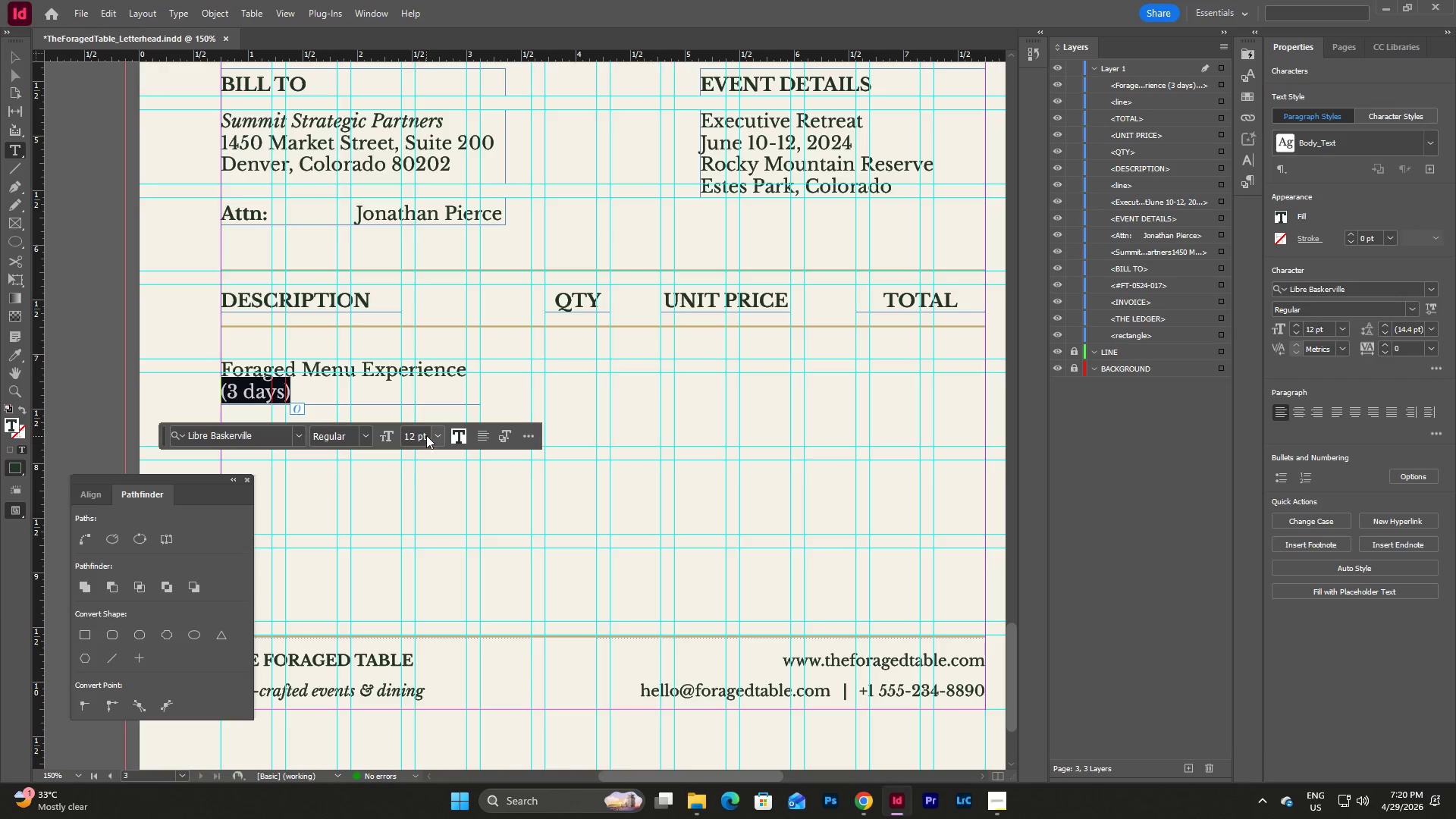 
left_click([432, 435])
 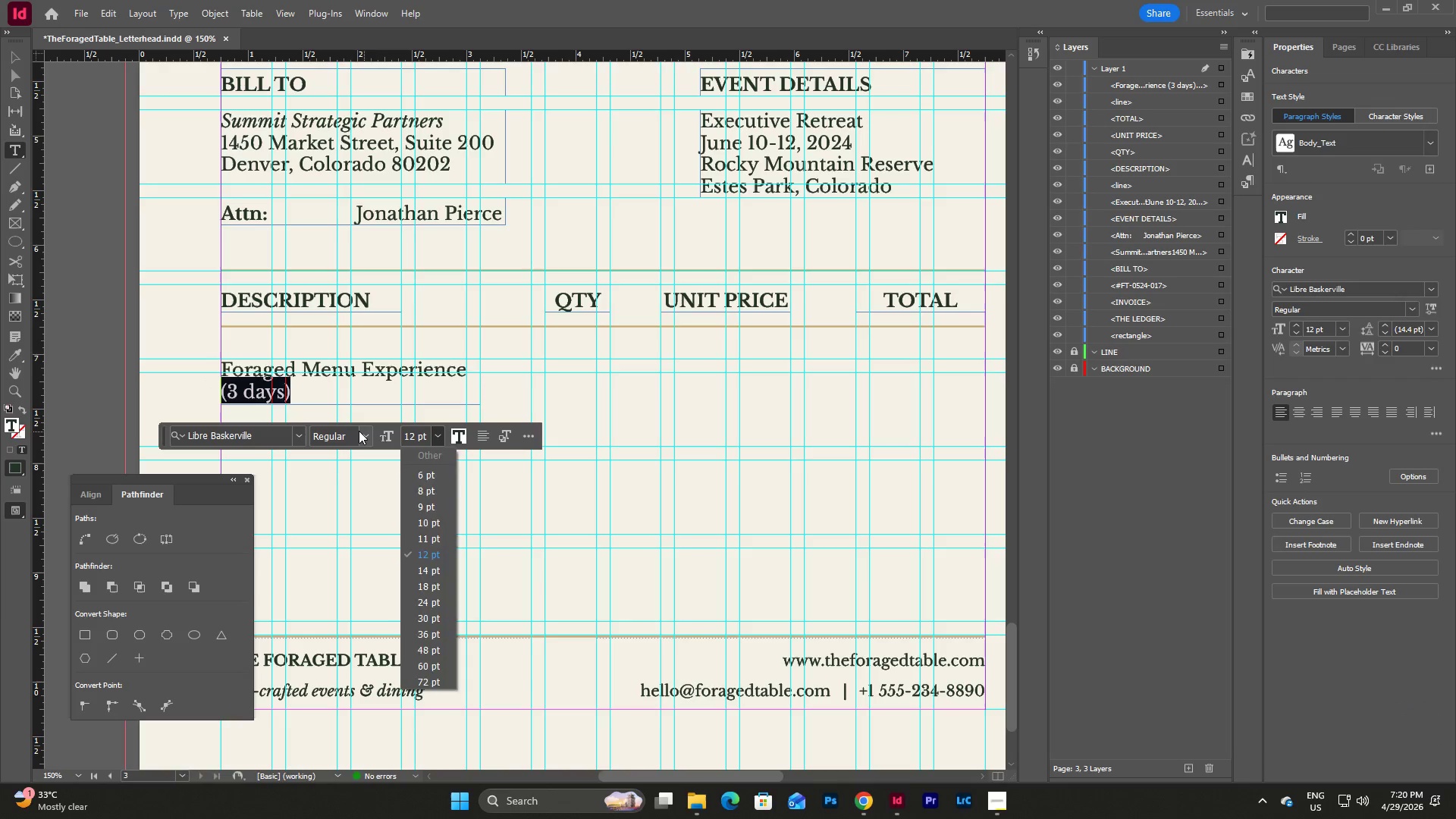 
double_click([362, 434])
 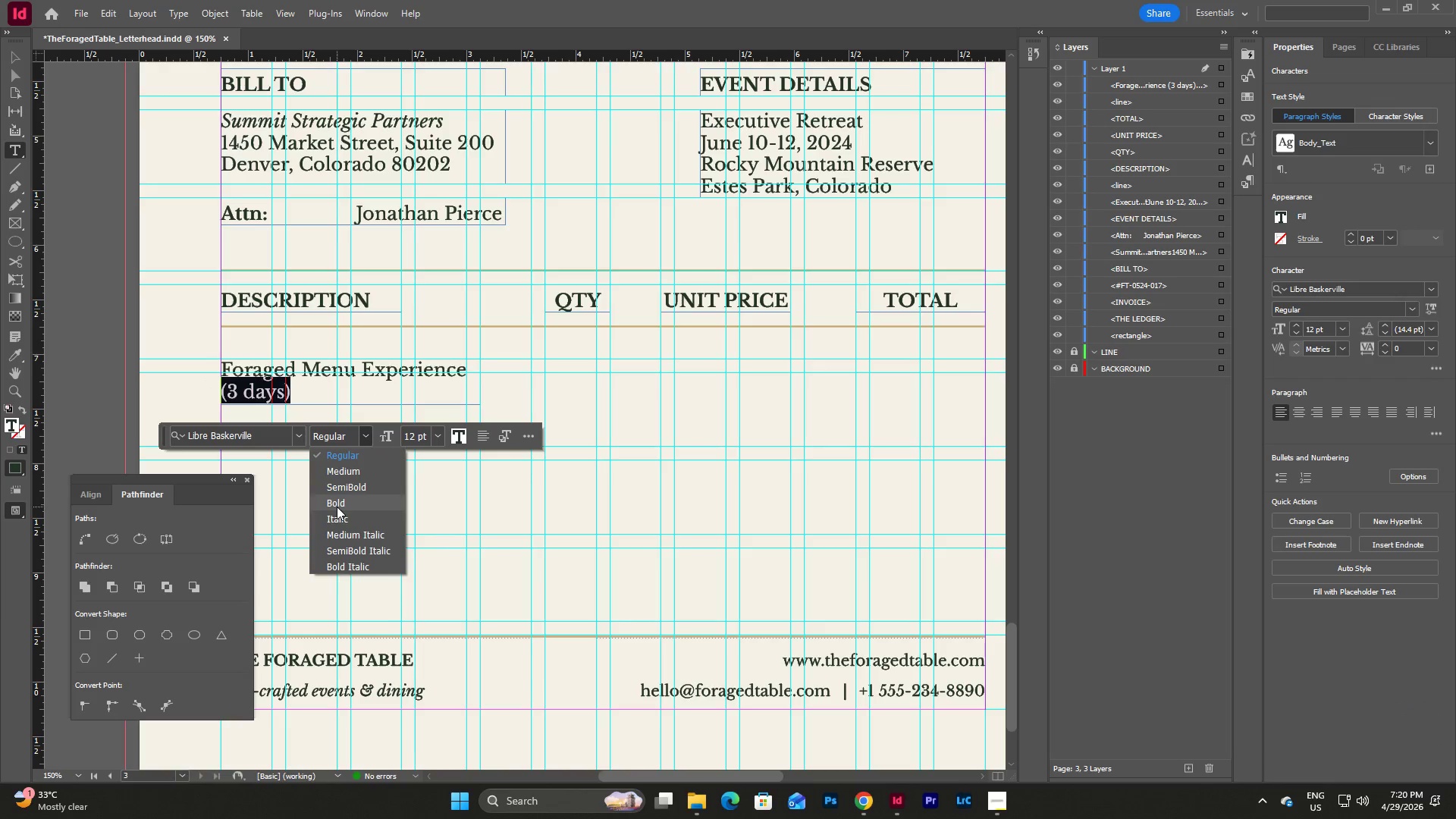 
left_click([339, 522])
 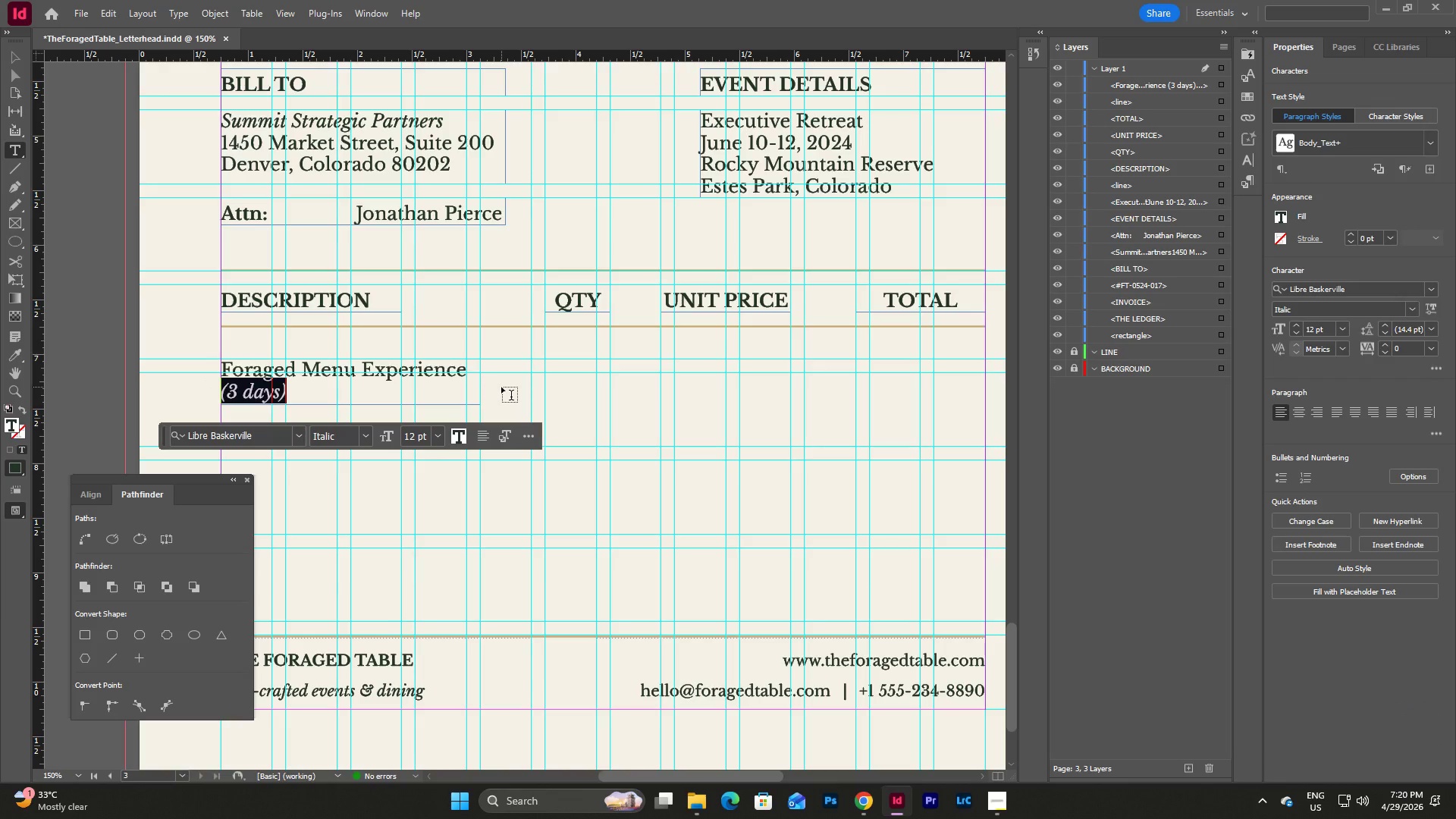 
wait(7.69)
 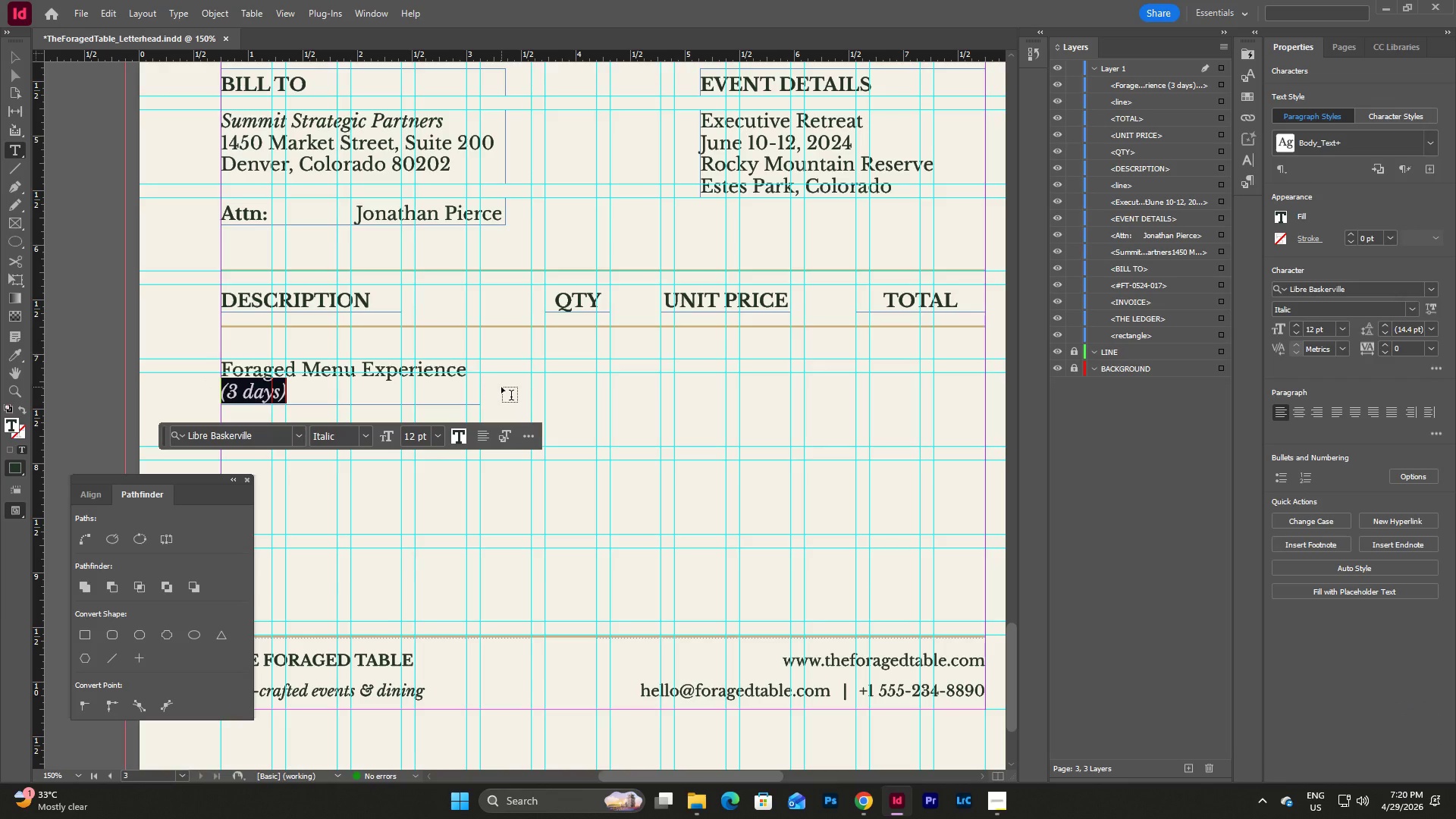 
key(Escape)
 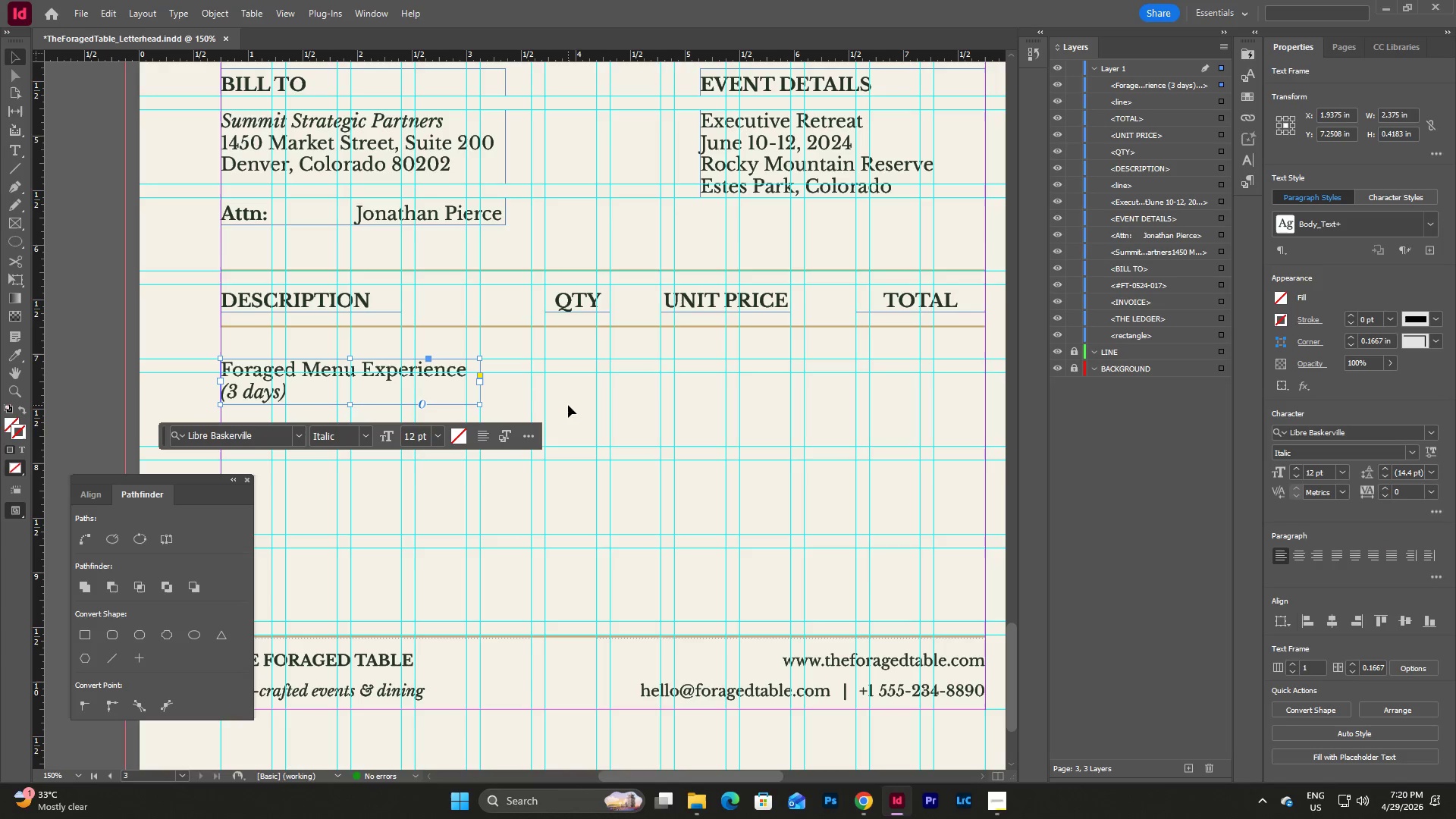 
key(Escape)
 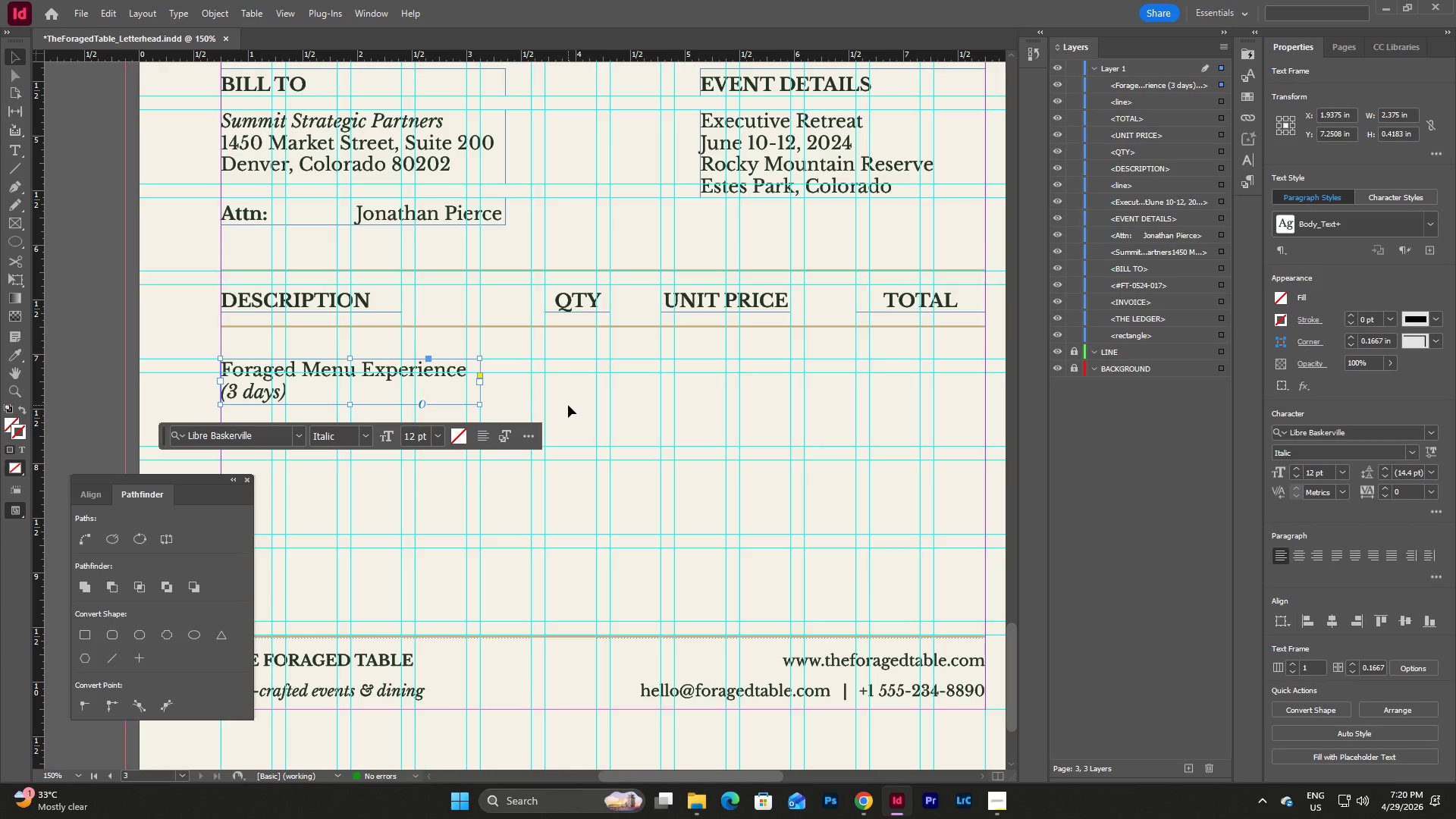 
left_click([568, 405])
 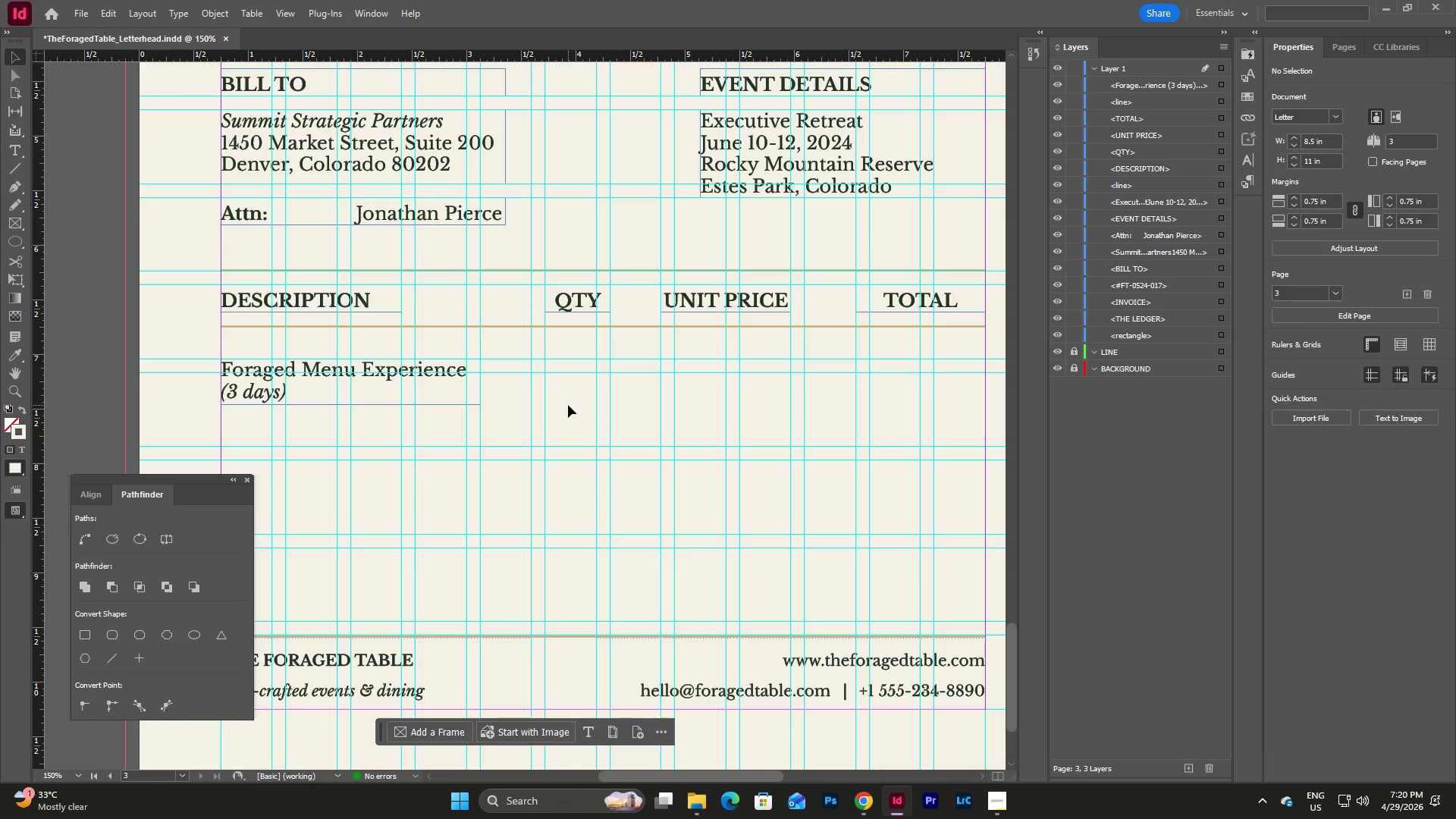 
type(ww)
 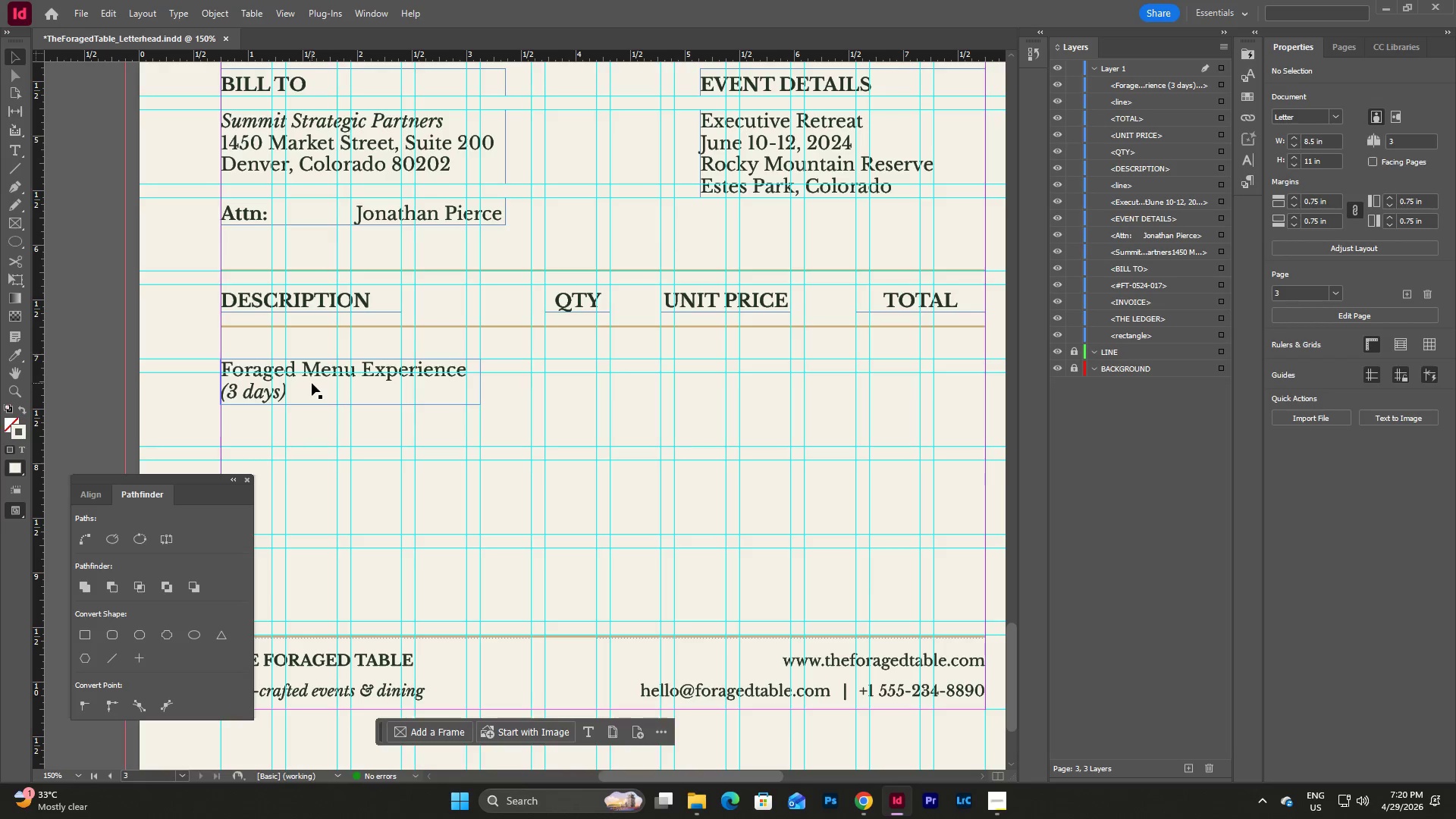 
left_click_drag(start_coordinate=[311, 384], to_coordinate=[311, 353])
 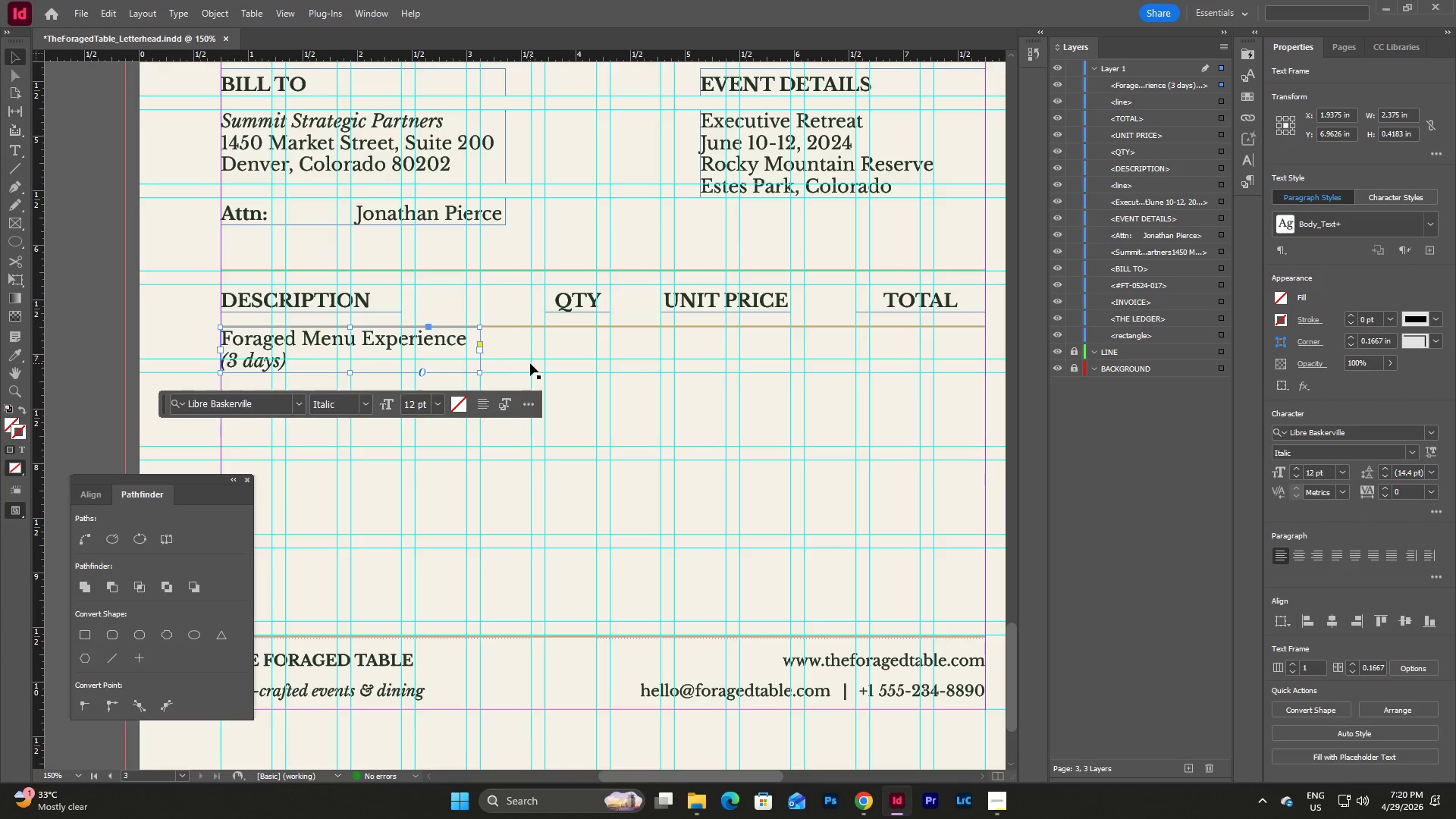 
left_click([508, 344])
 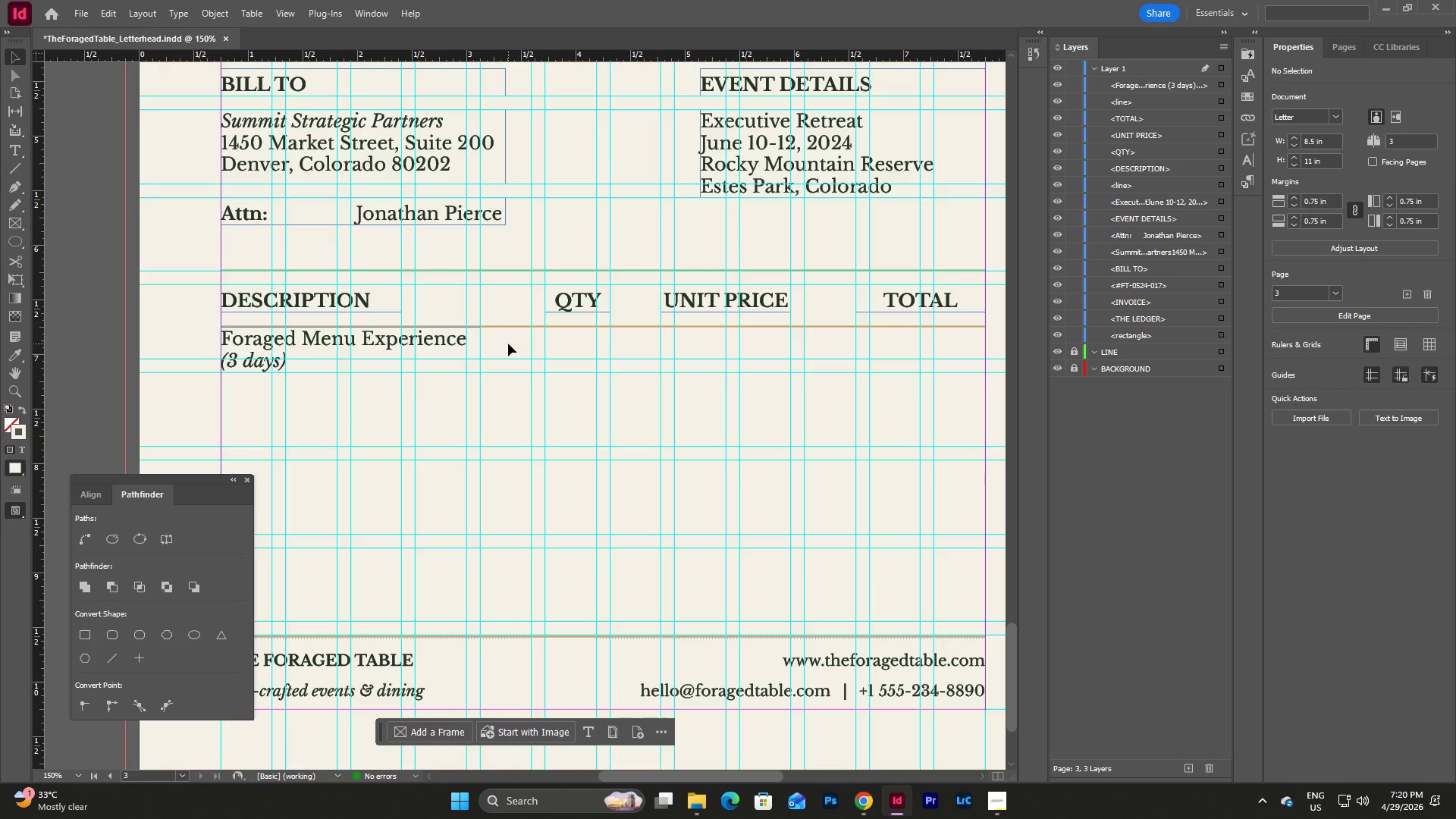 
type(ww)
 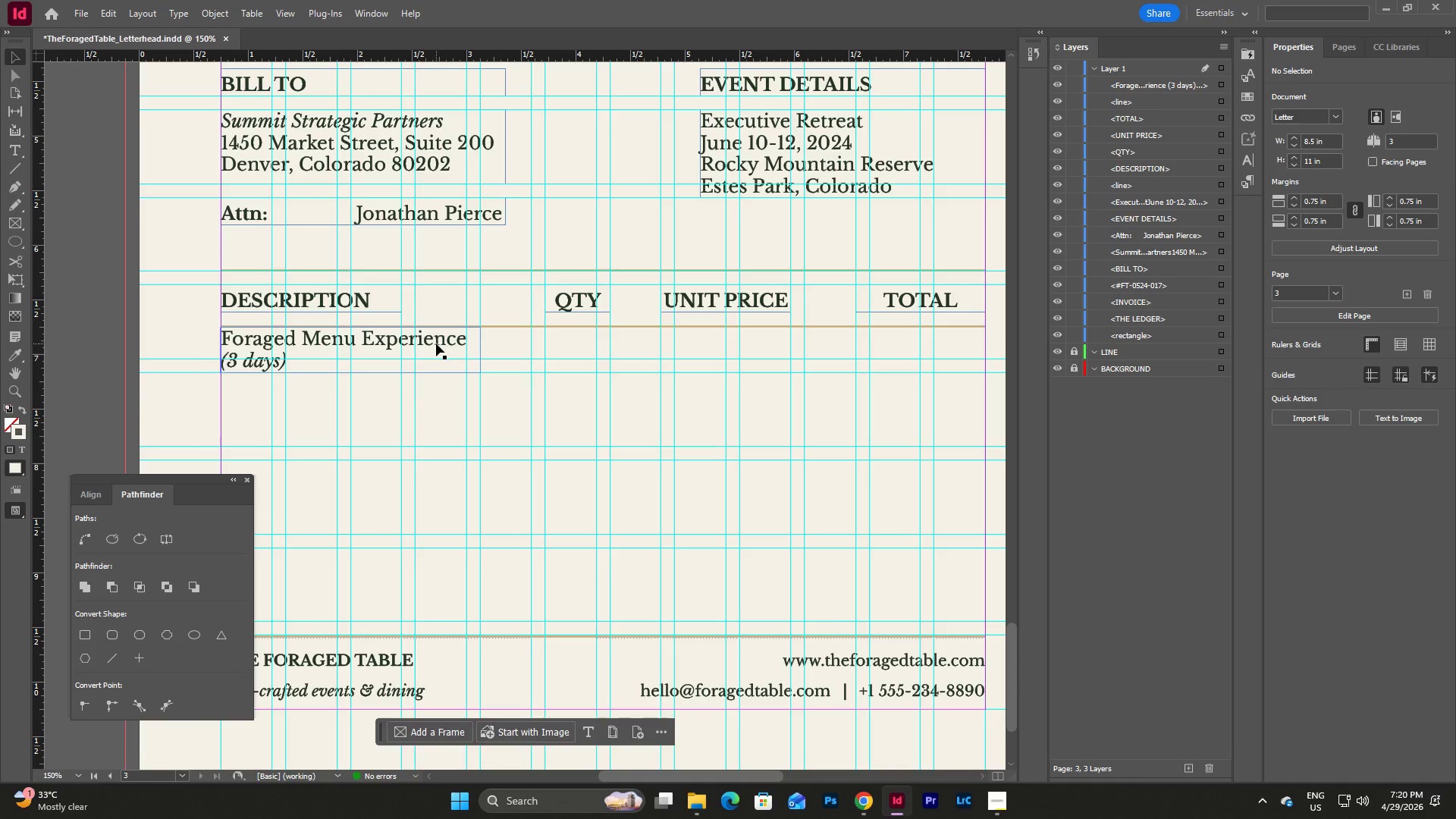 
left_click([436, 344])
 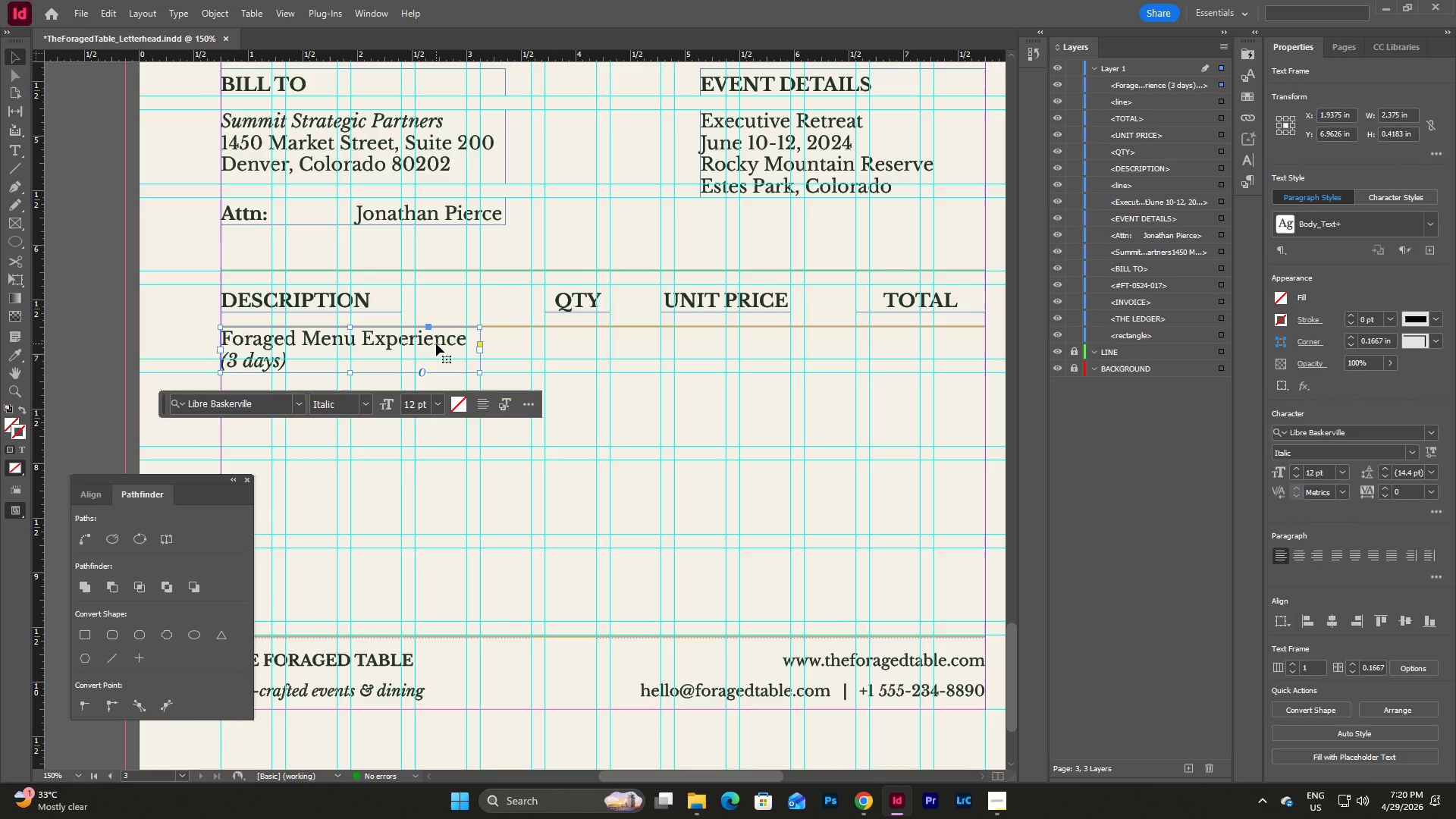 
key(Shift+ArrowDown)
 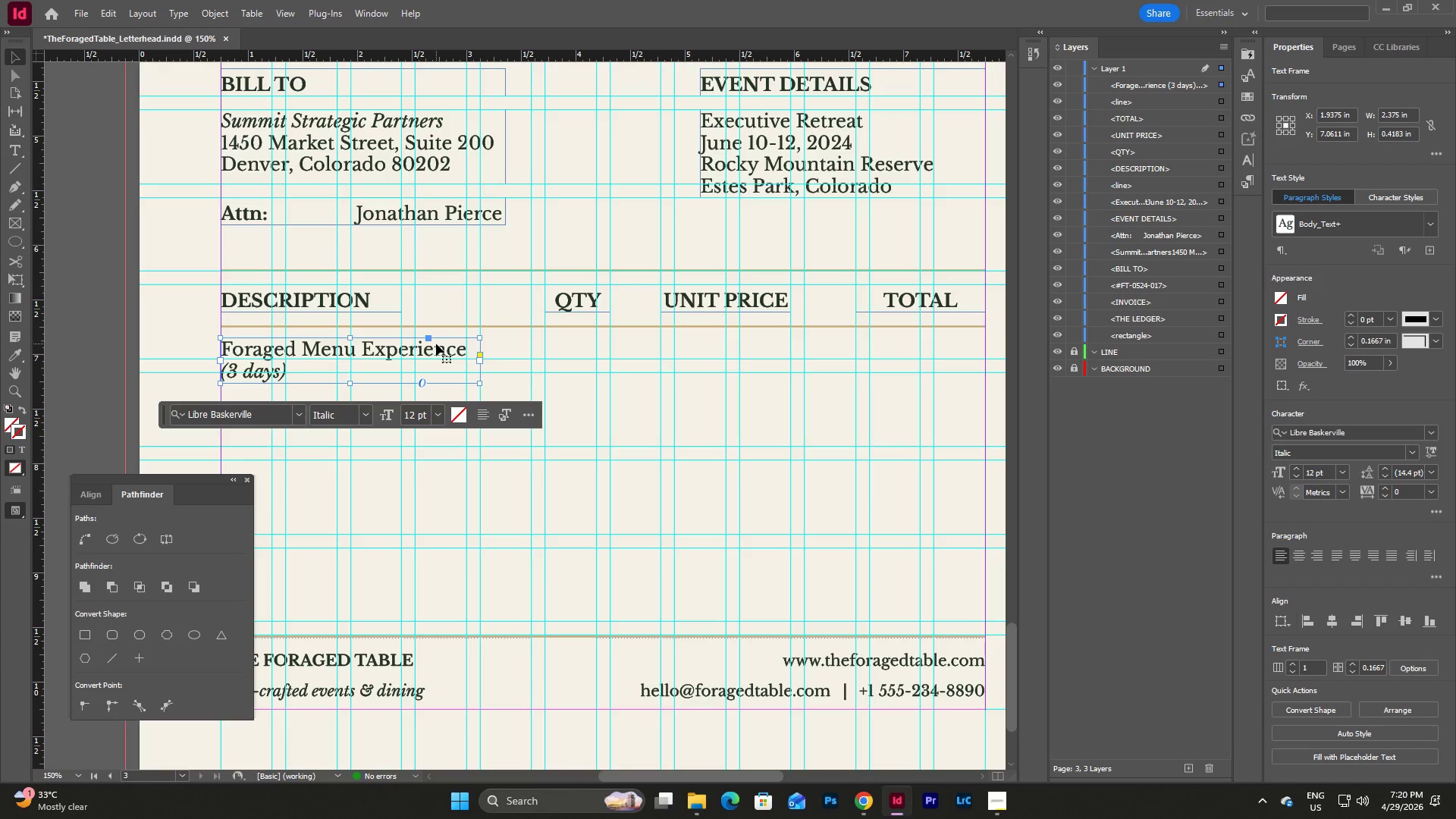 
key(Escape)
 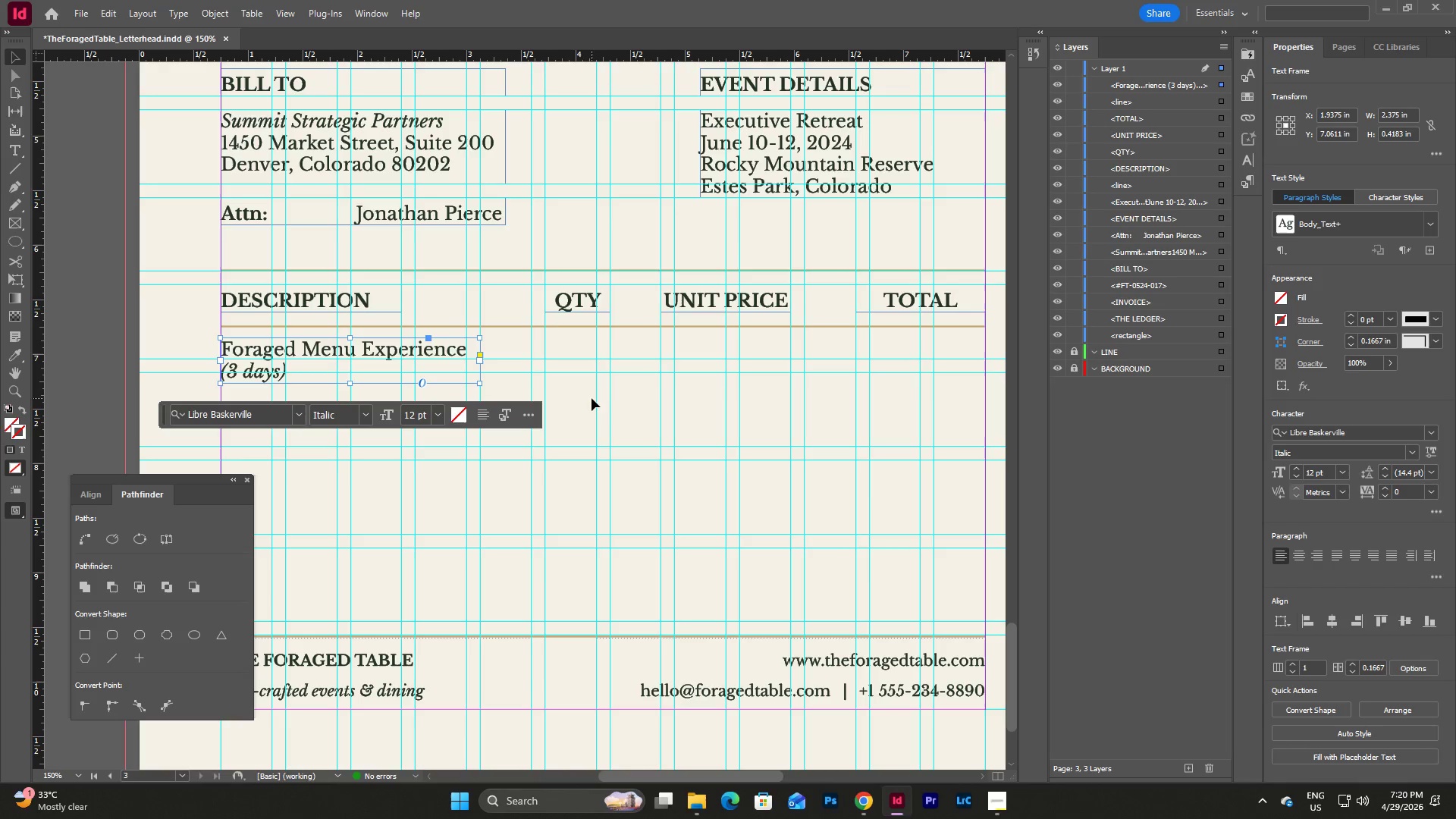 
left_click([584, 398])
 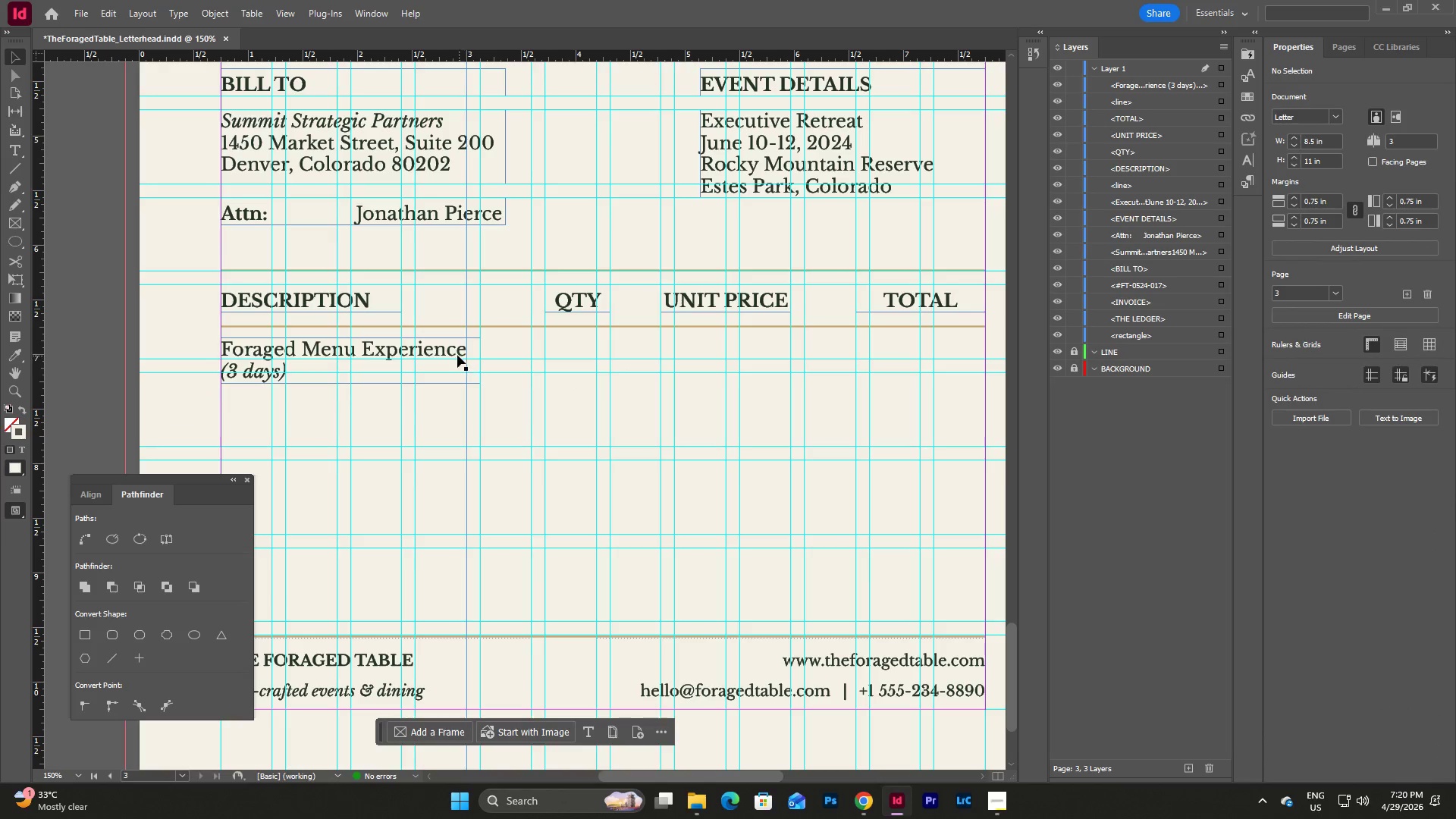 
left_click([448, 353])
 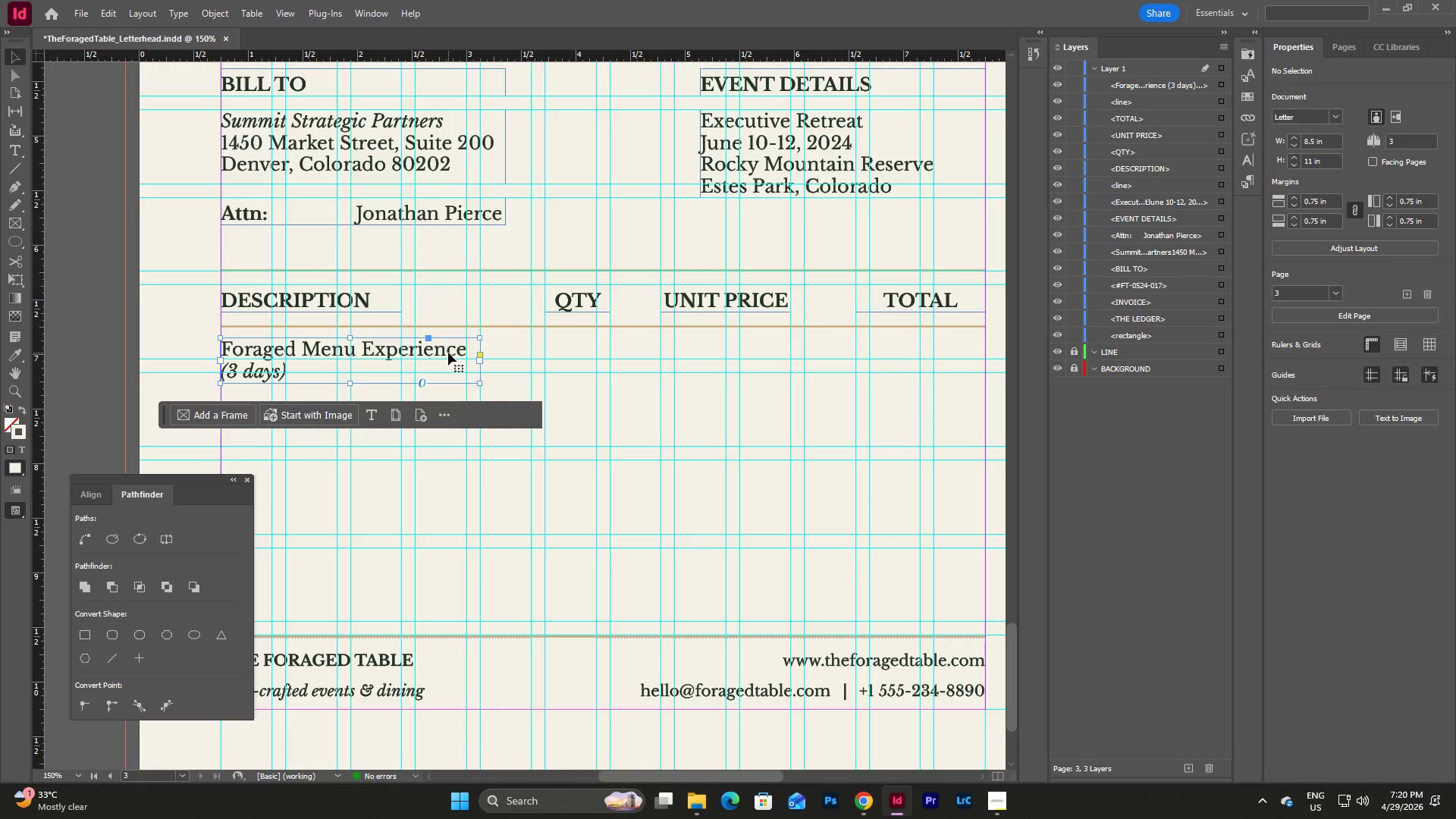 
key(Control+C)
 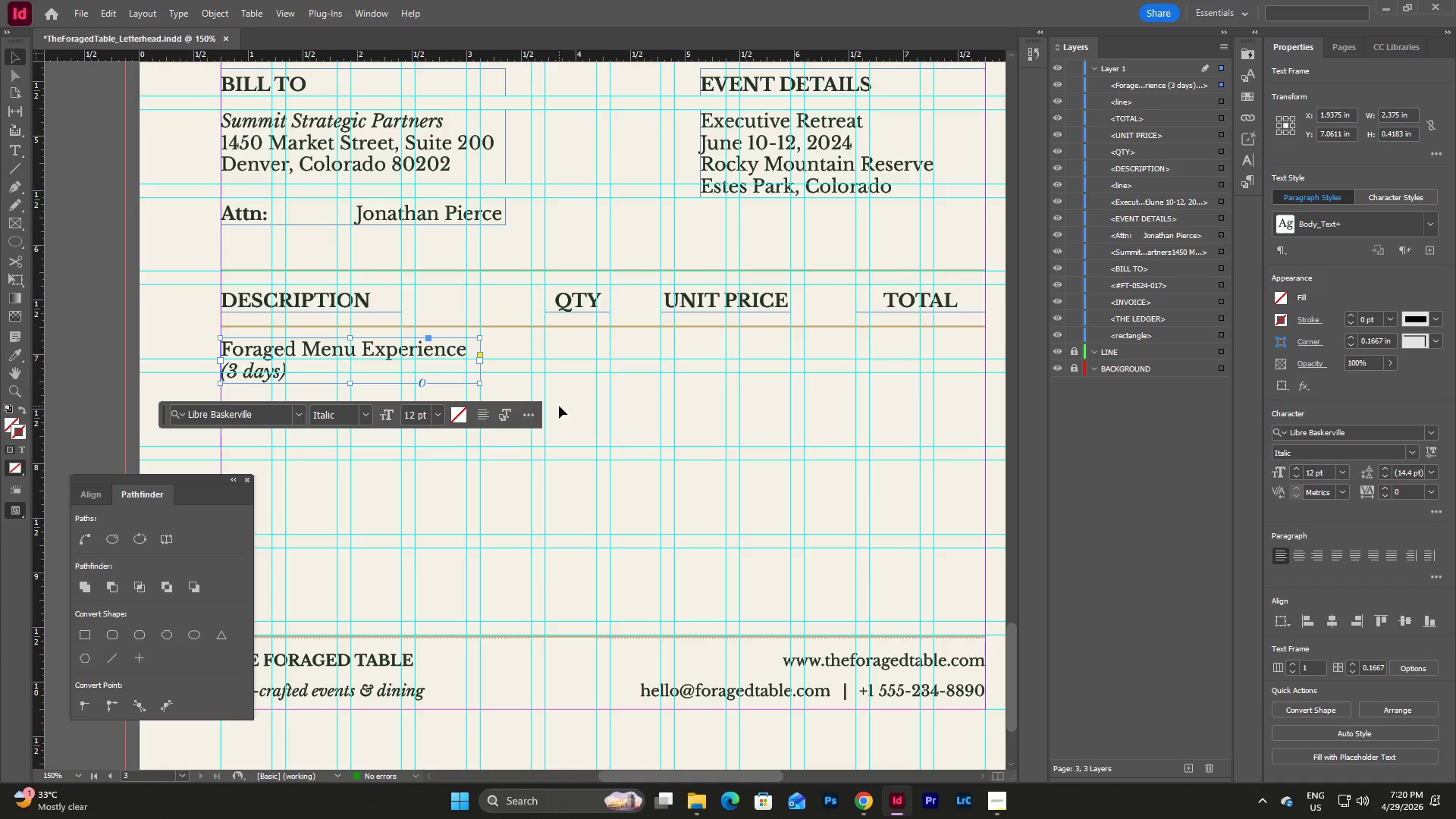 
left_click([560, 405])
 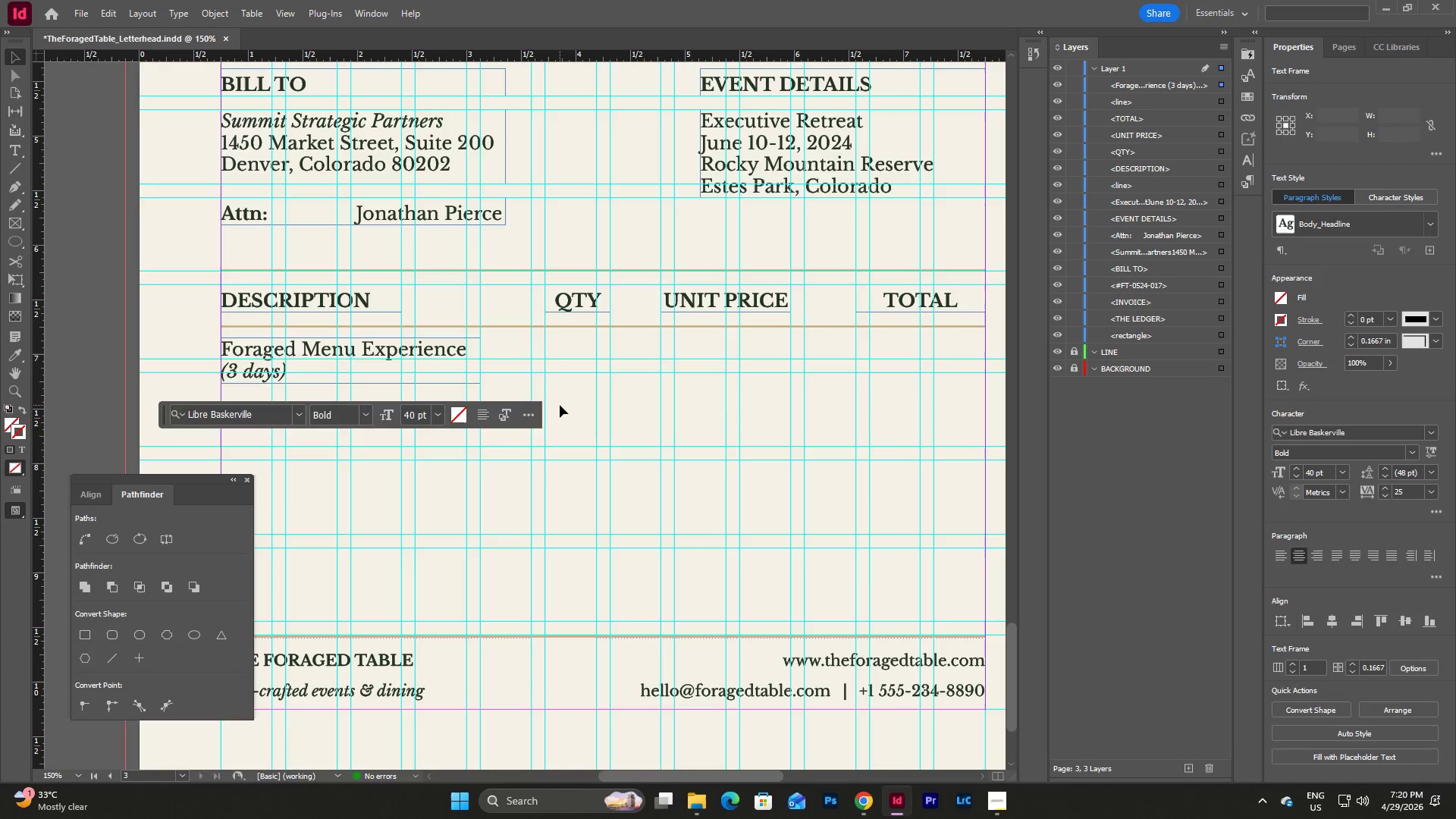 
key(Control+V)
 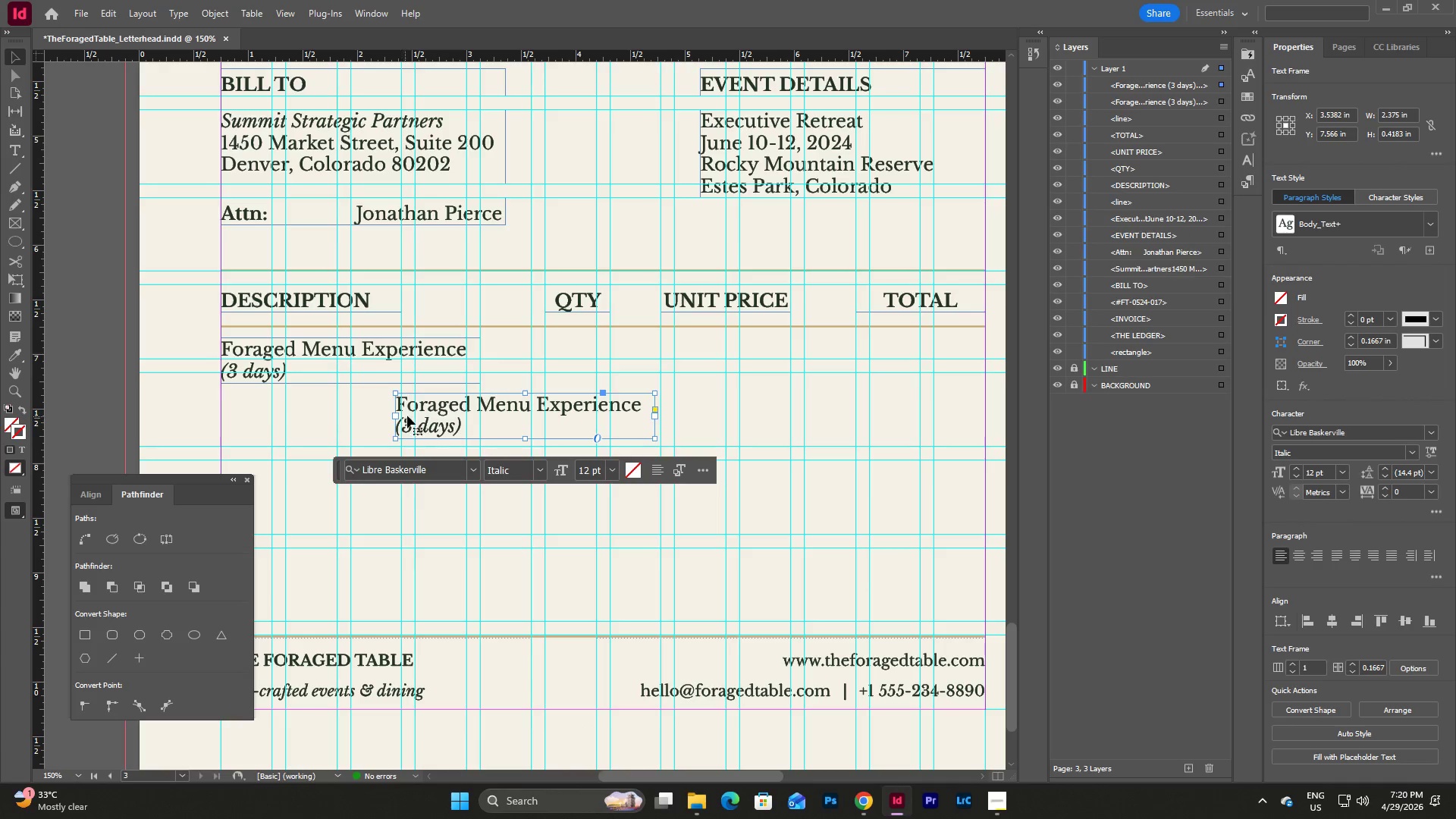 
left_click_drag(start_coordinate=[419, 416], to_coordinate=[567, 363])
 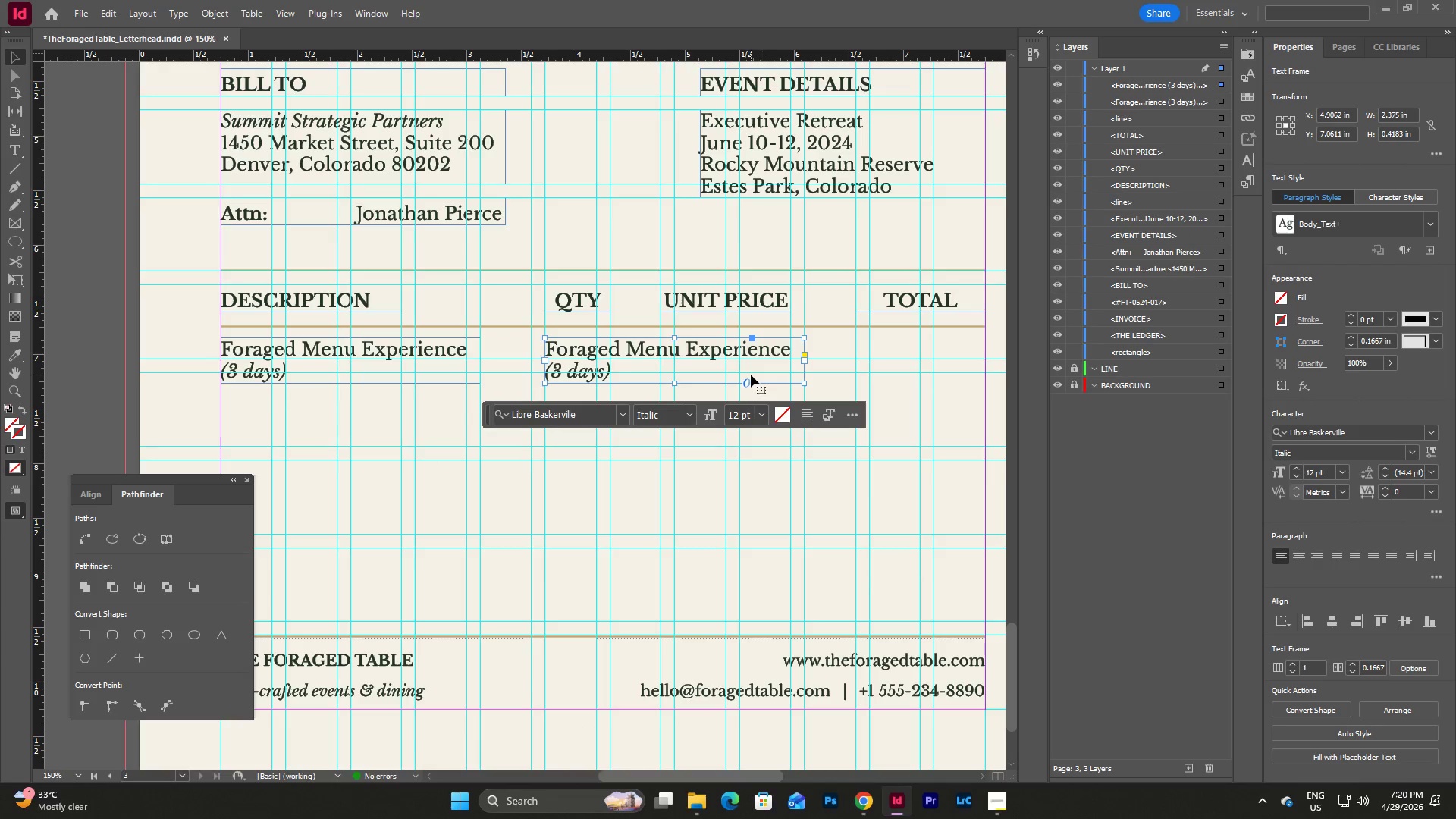 
double_click([751, 375])
 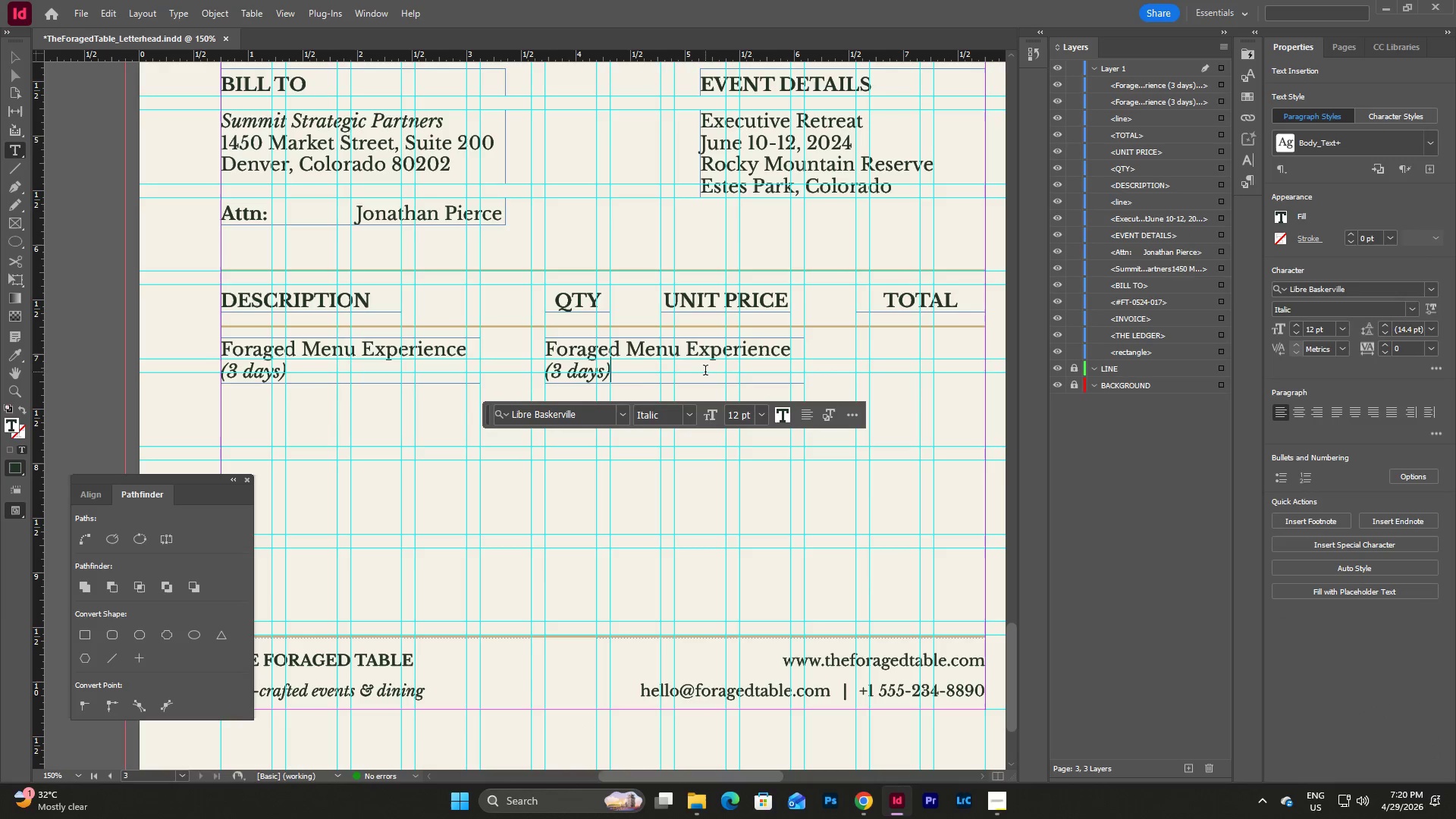 
left_click_drag(start_coordinate=[705, 372], to_coordinate=[510, 340])
 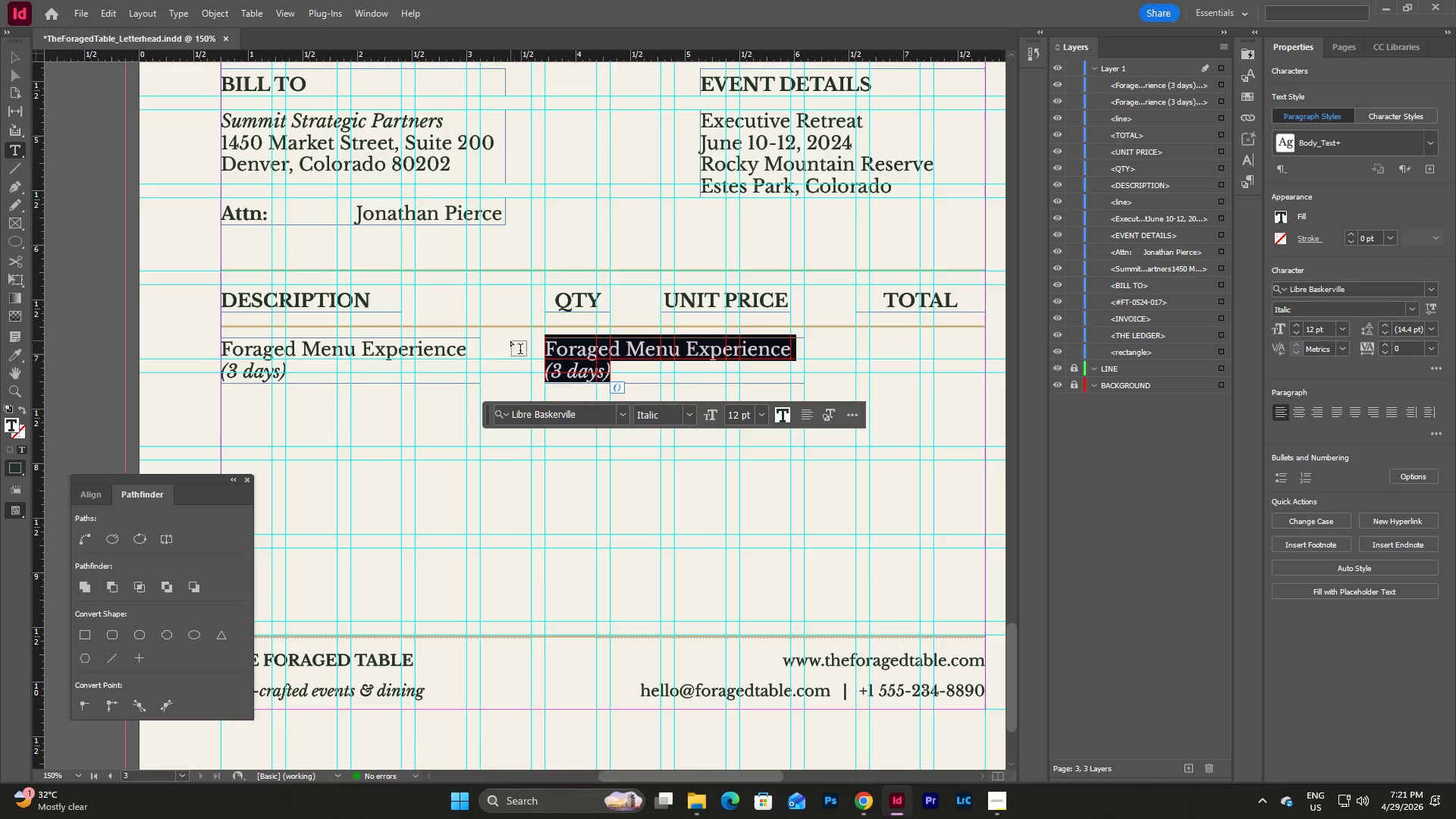 
key(Numpad1)
 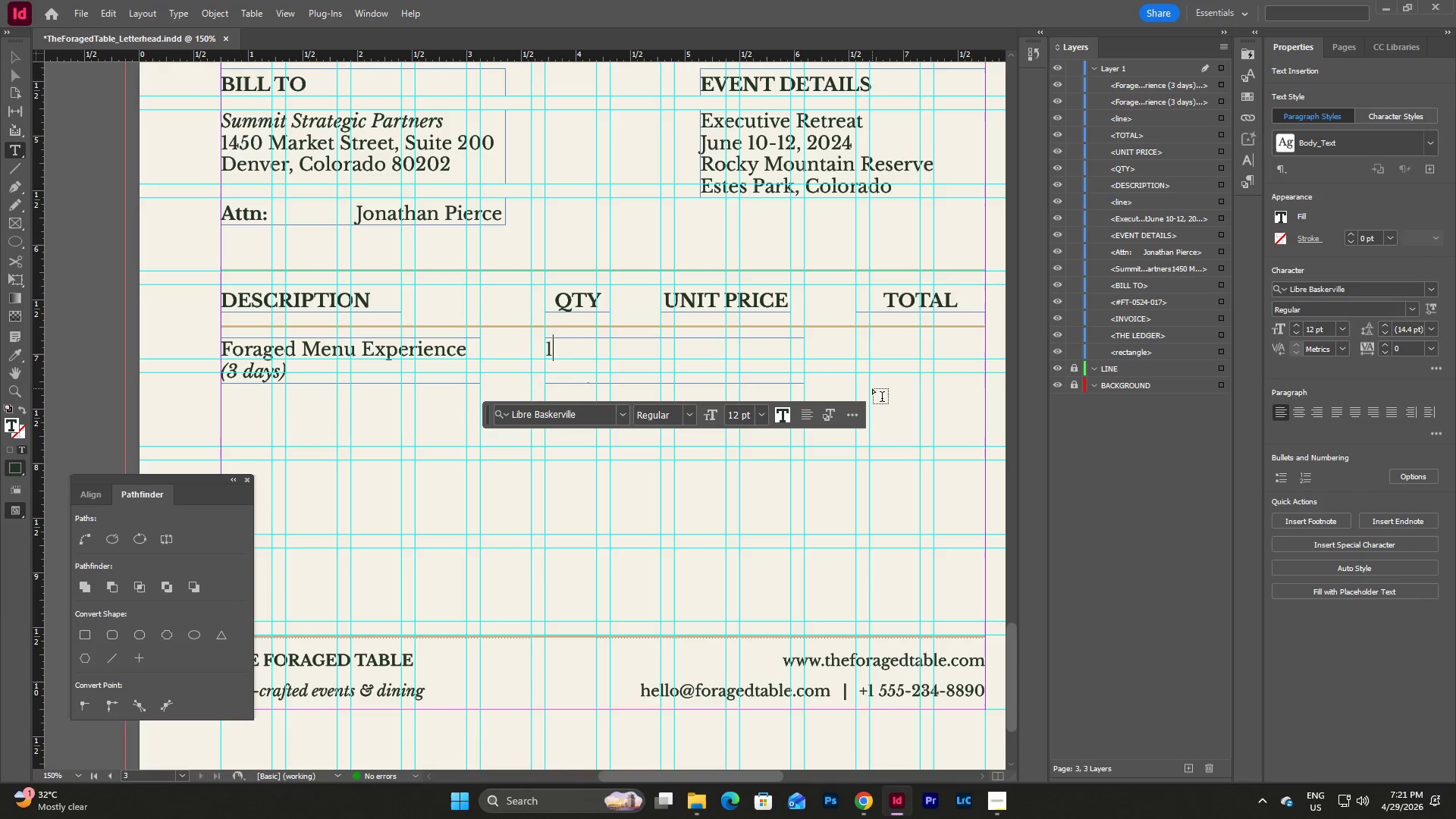 
key(Escape)
 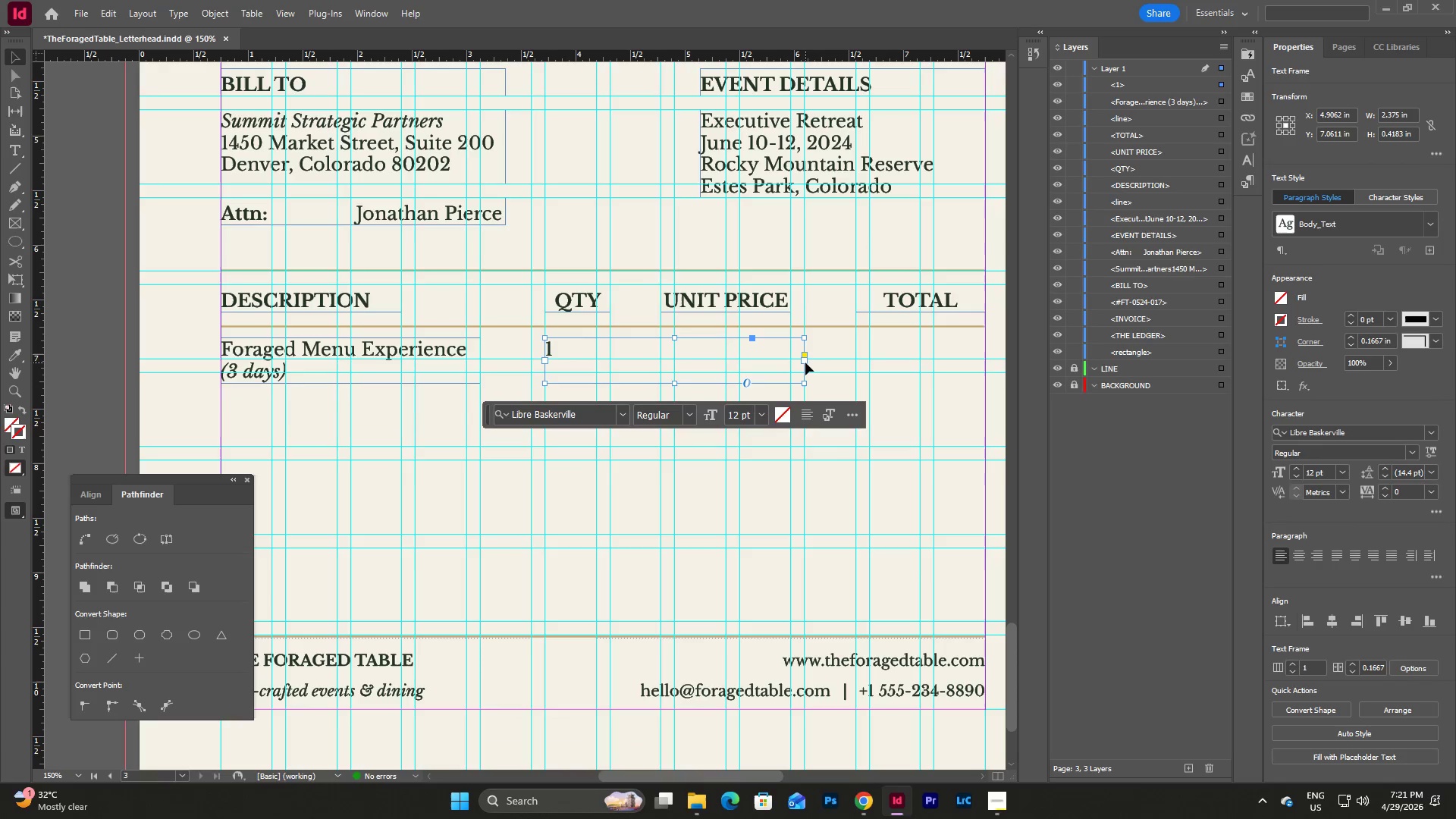 
left_click_drag(start_coordinate=[805, 362], to_coordinate=[610, 356])
 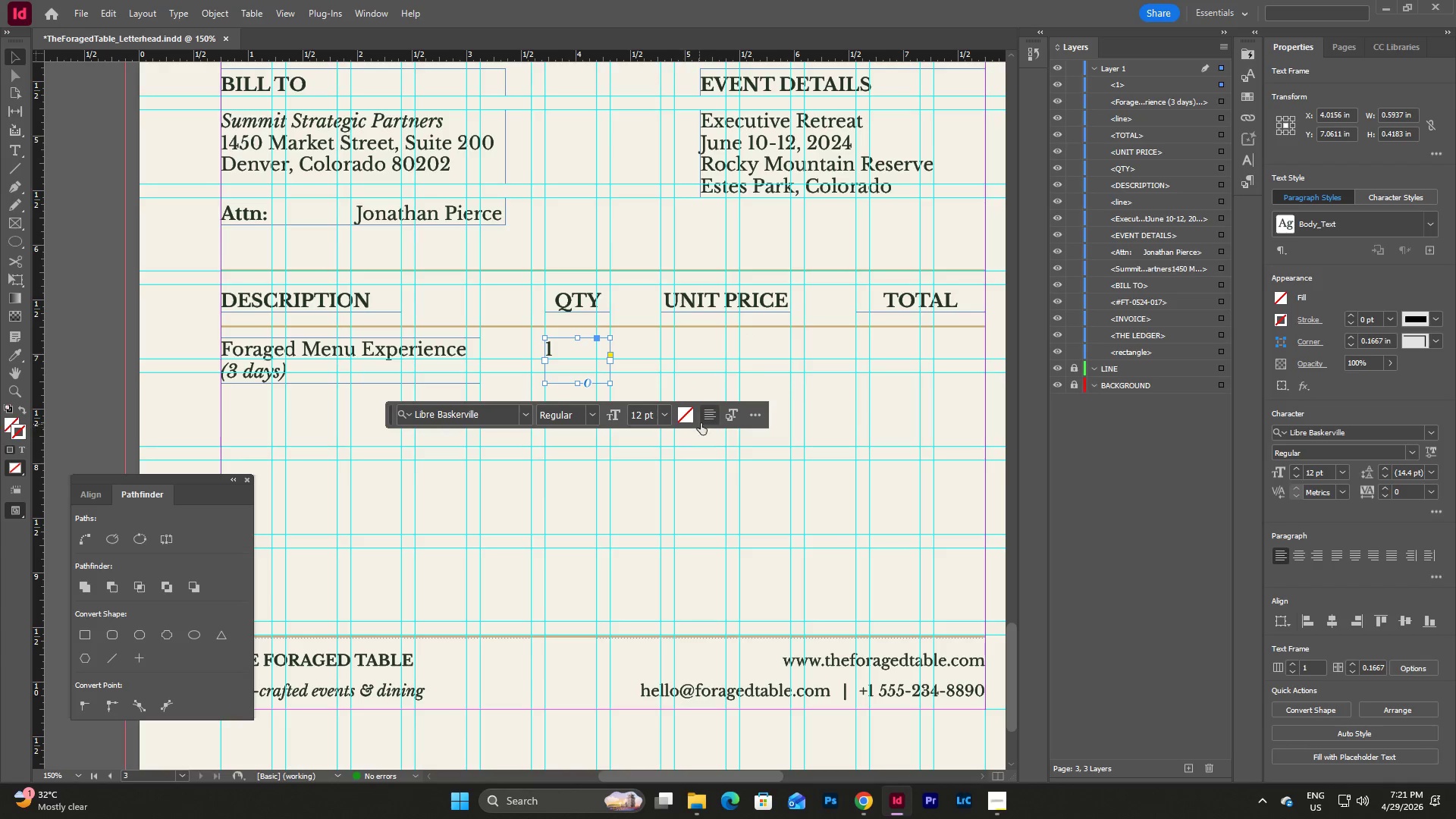 
left_click([707, 416])
 